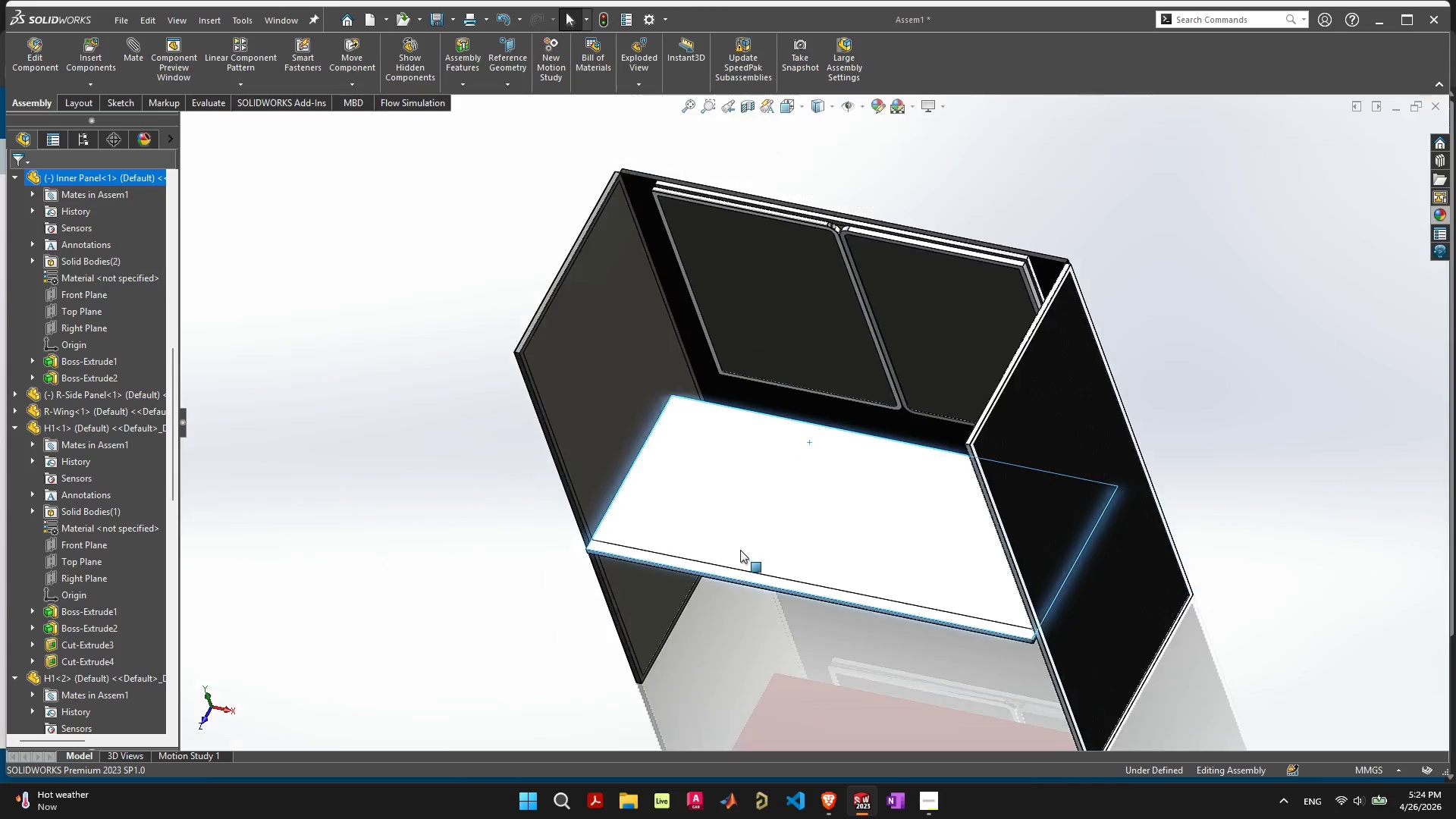 
left_click_drag(start_coordinate=[792, 531], to_coordinate=[783, 625])
 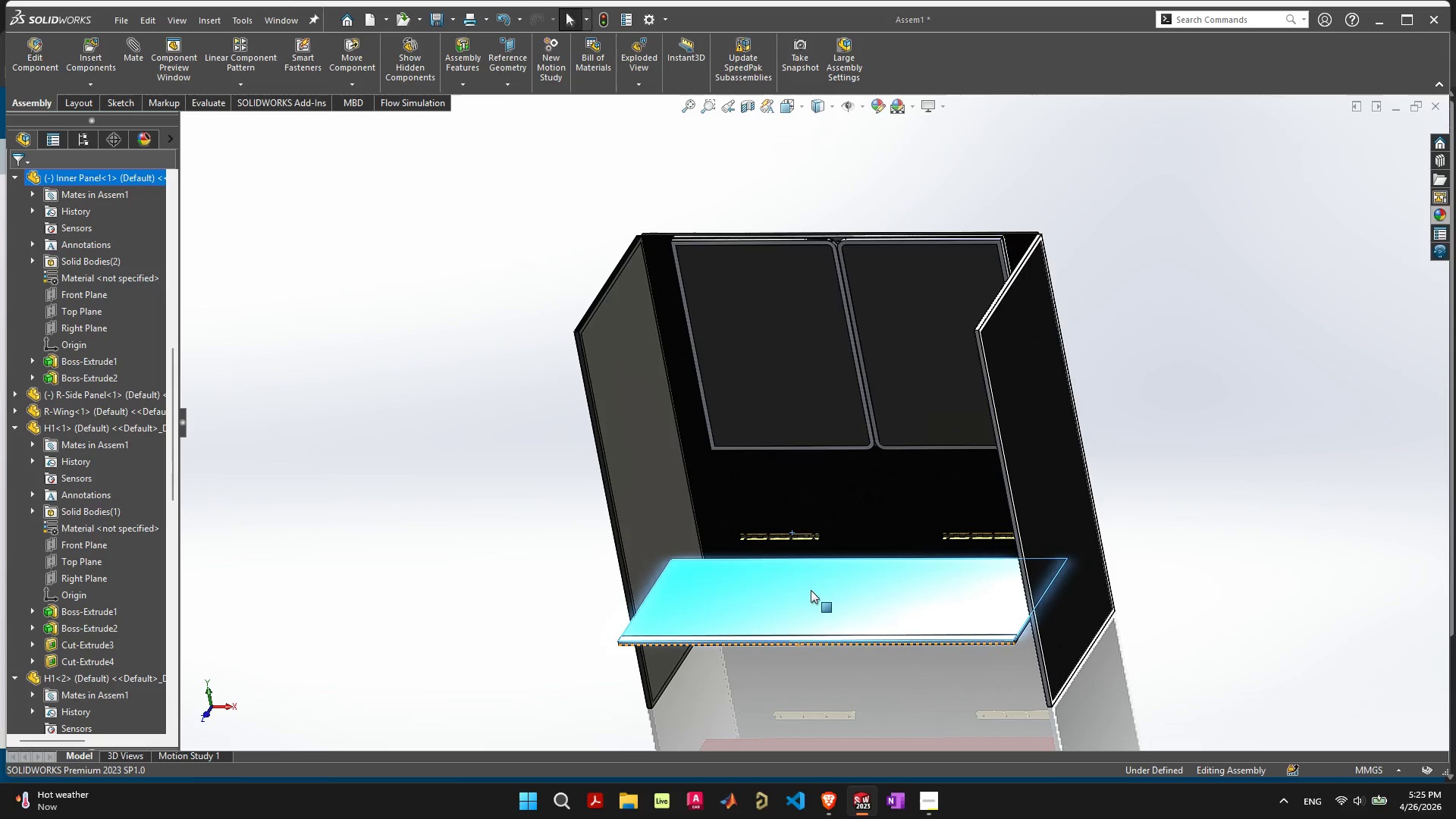 
scroll: coordinate [740, 548], scroll_direction: down, amount: 8.0
 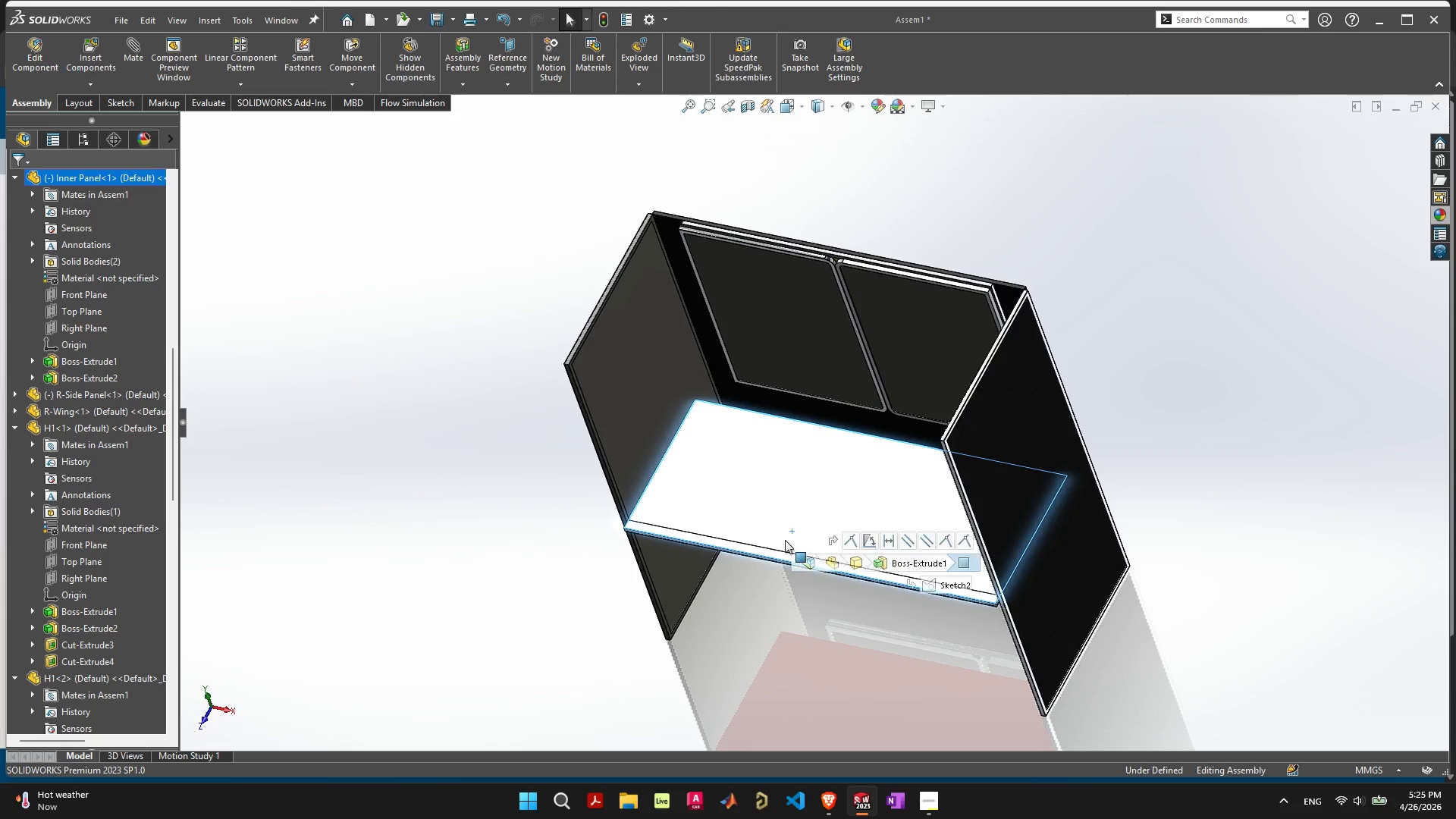 
left_click_drag(start_coordinate=[812, 608], to_coordinate=[832, 583])
 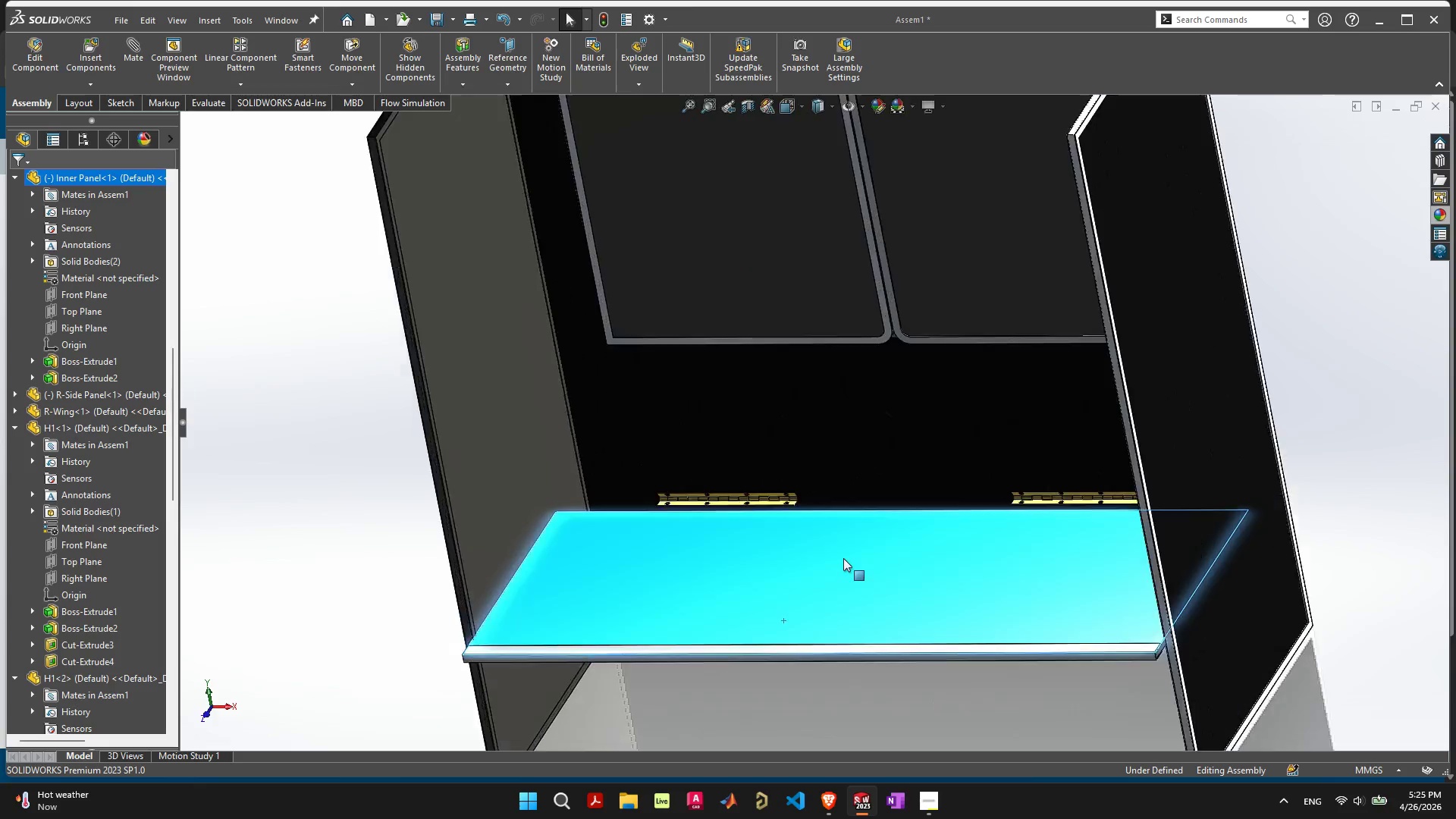 
scroll: coordinate [718, 291], scroll_direction: up, amount: 11.0
 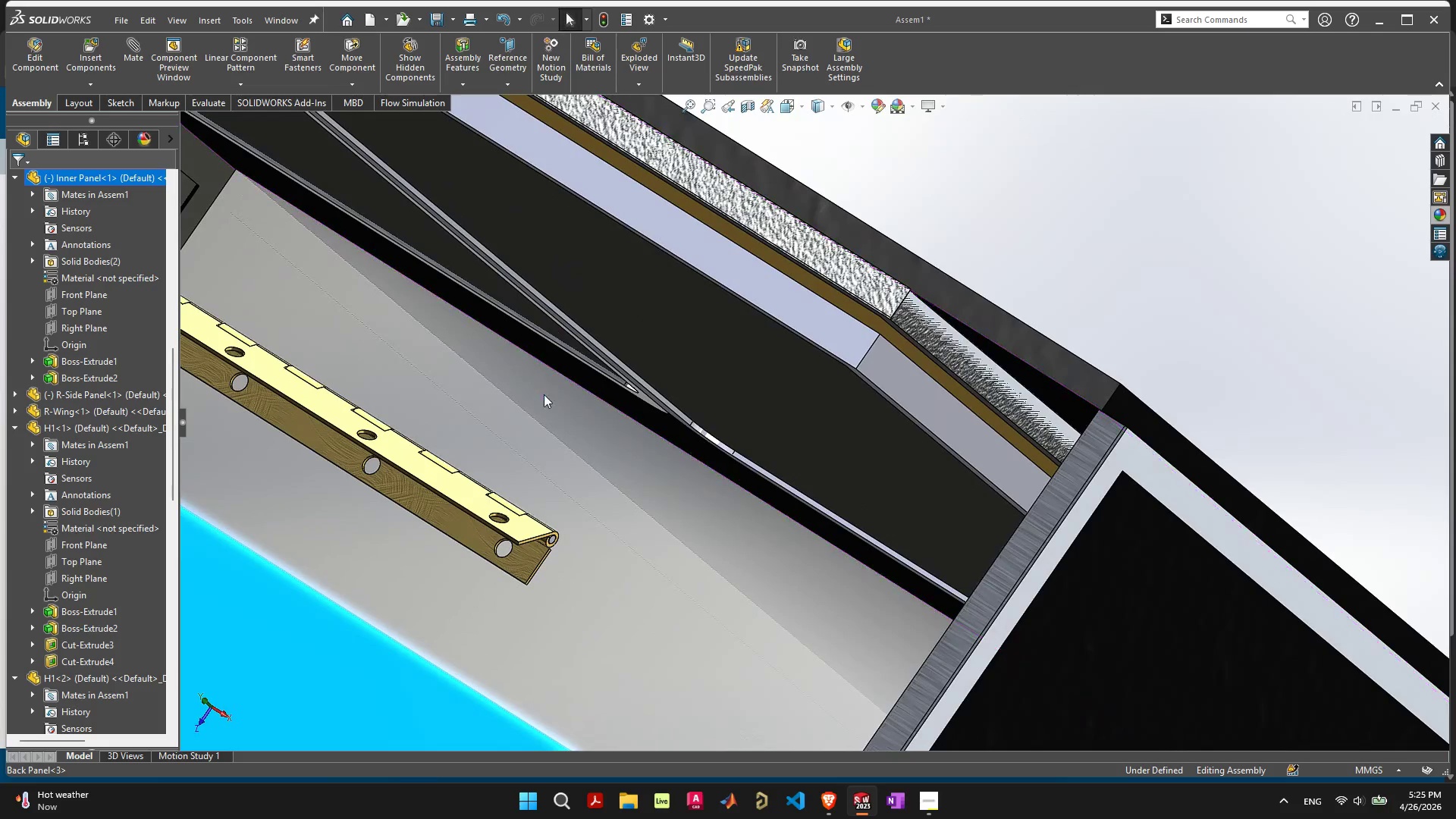 
left_click([457, 488])
 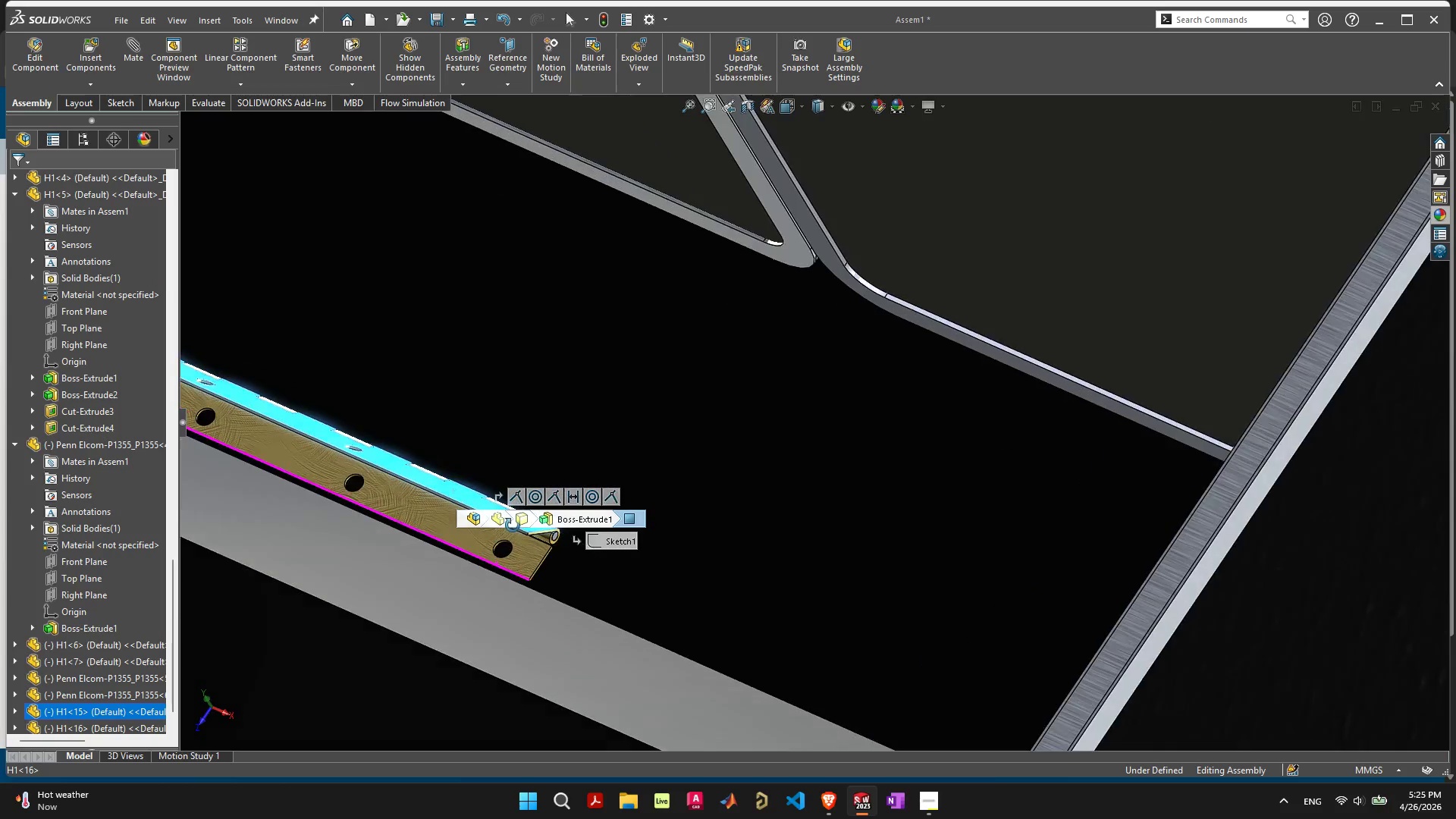 
hold_key(key=ShiftLeft, duration=0.41)
left_click([535, 341])
 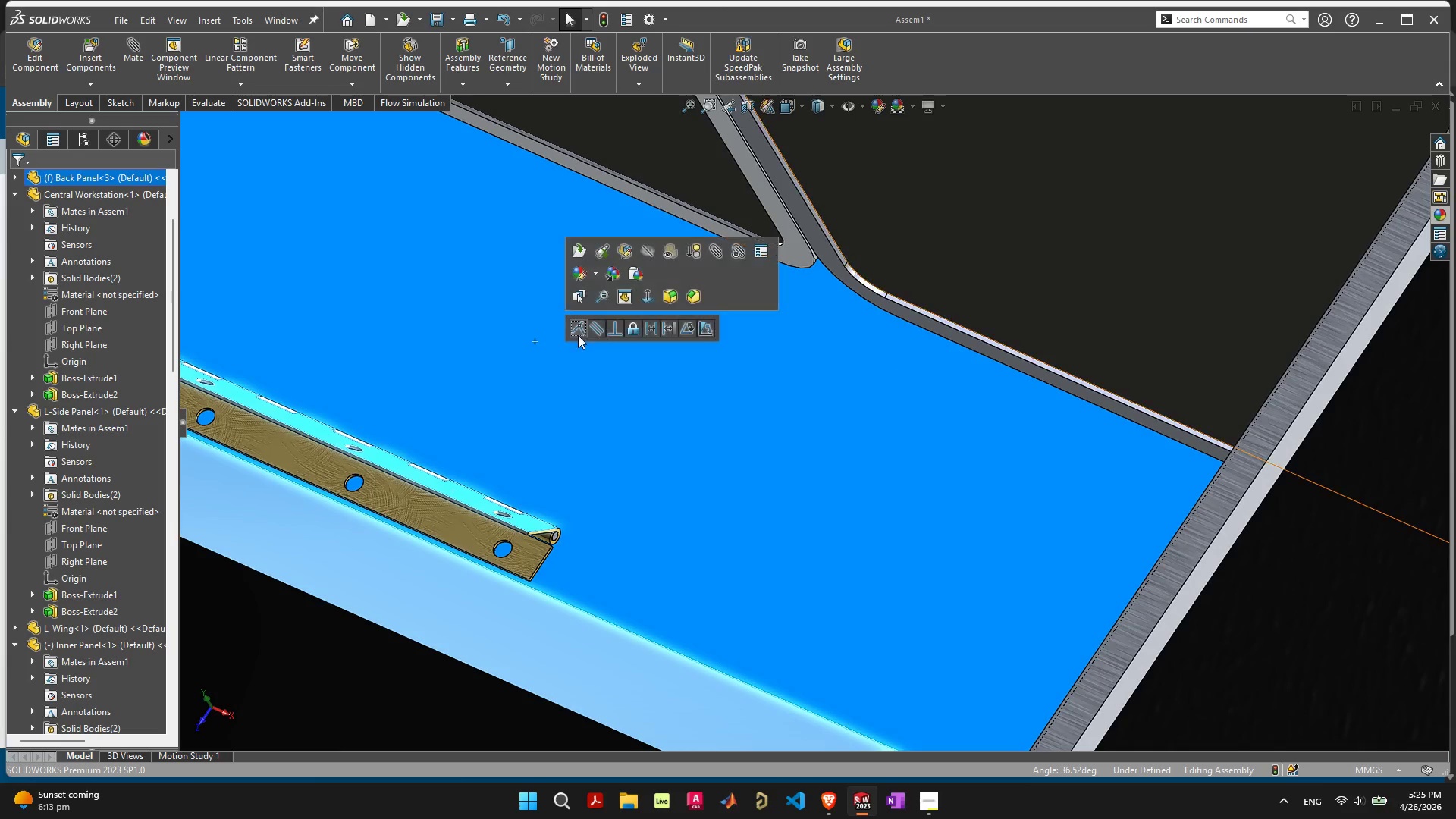 
left_click([584, 330])
 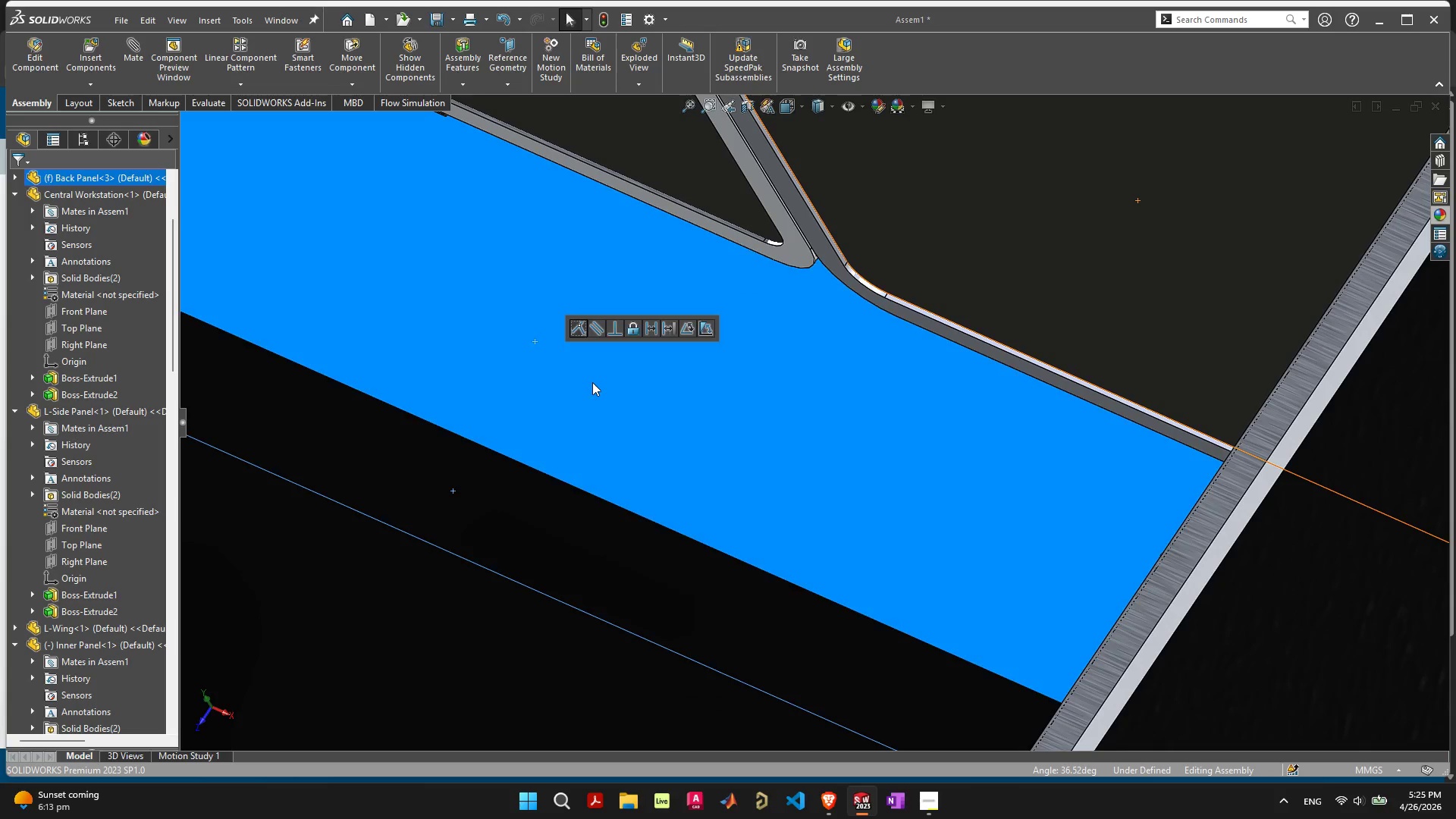 
scroll: coordinate [671, 445], scroll_direction: down, amount: 13.0
 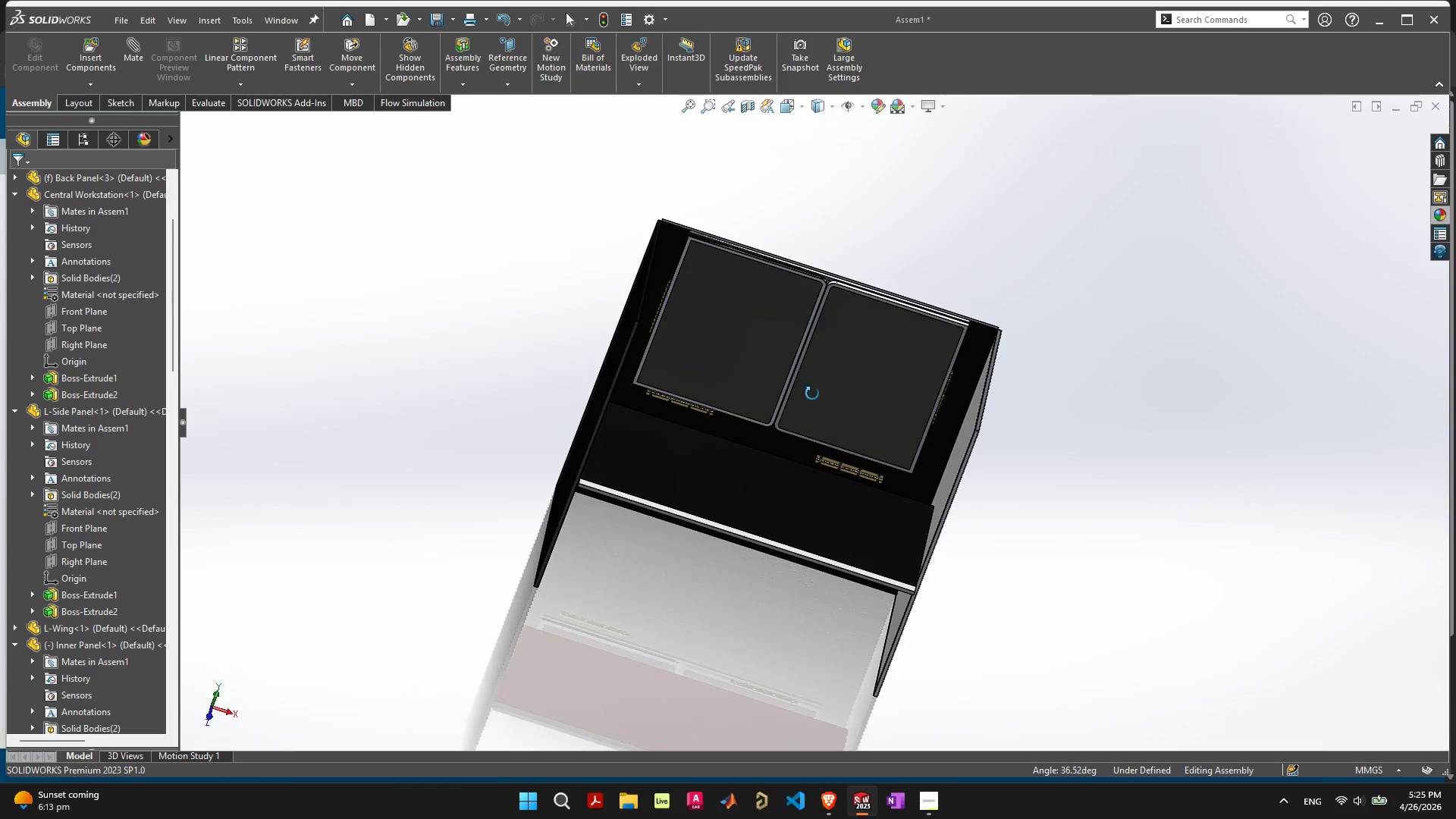 
scroll: coordinate [869, 441], scroll_direction: up, amount: 16.0
 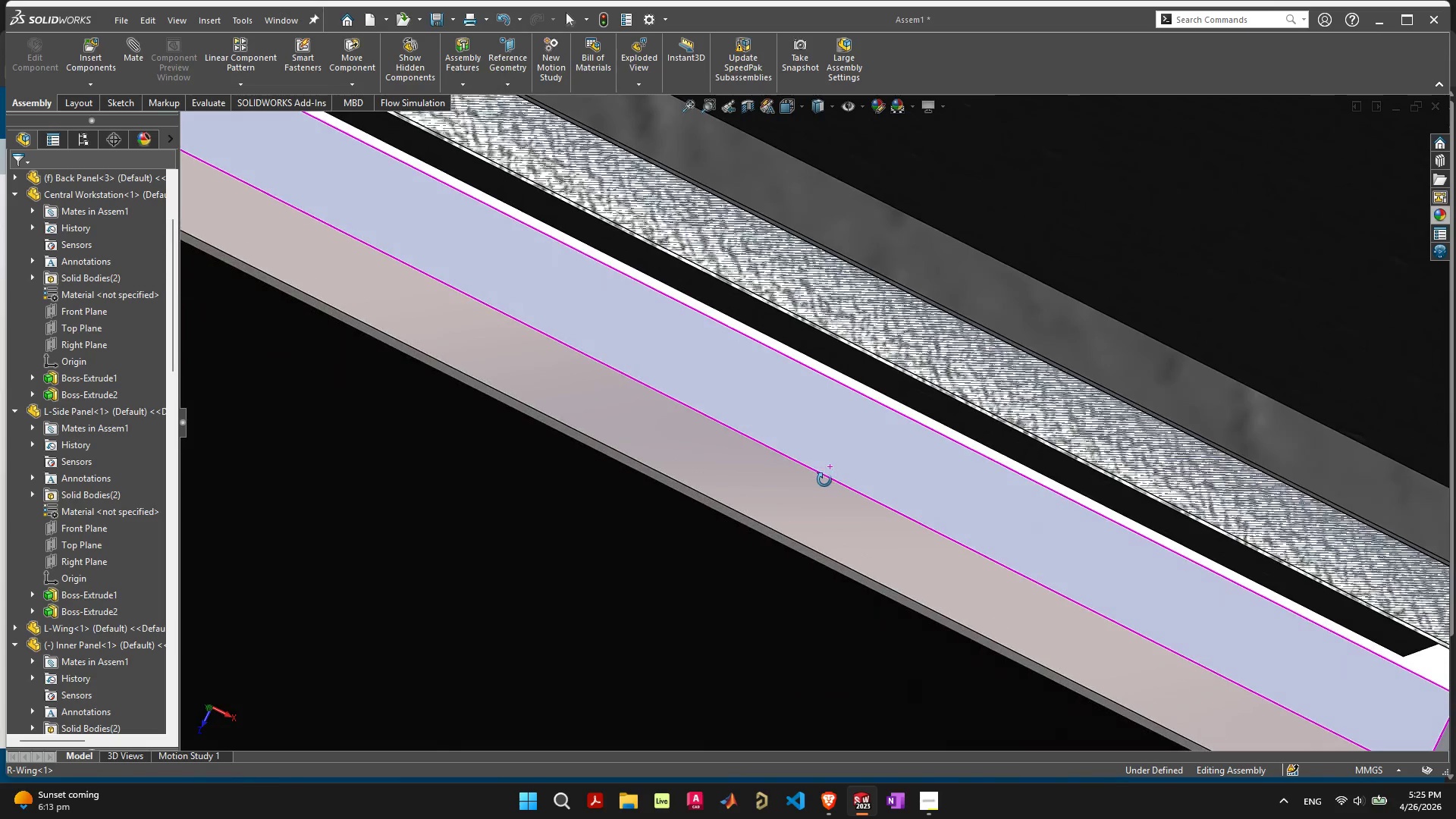 
scroll: coordinate [618, 509], scroll_direction: down, amount: 13.0
 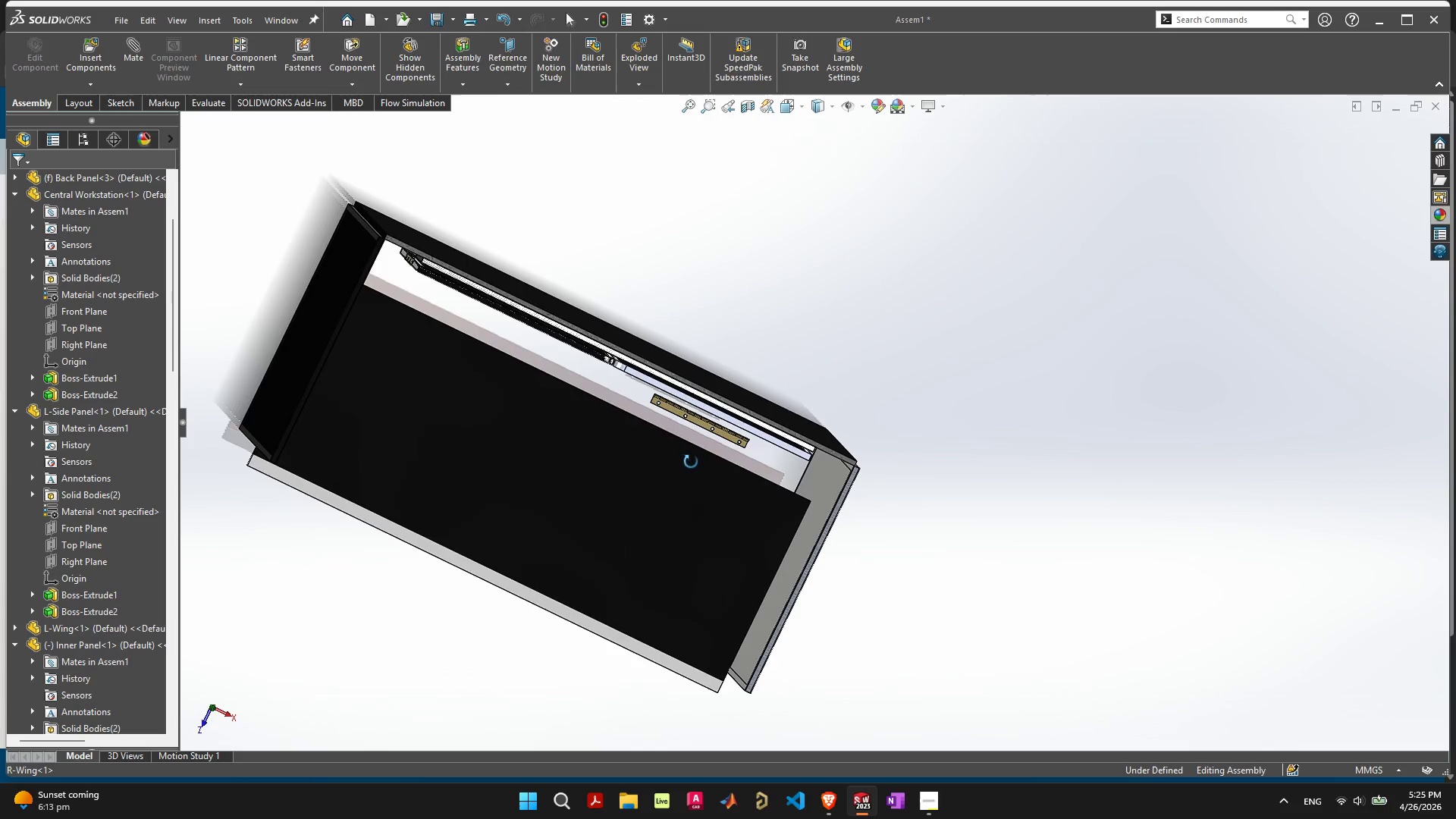 
scroll: coordinate [738, 392], scroll_direction: up, amount: 18.0
 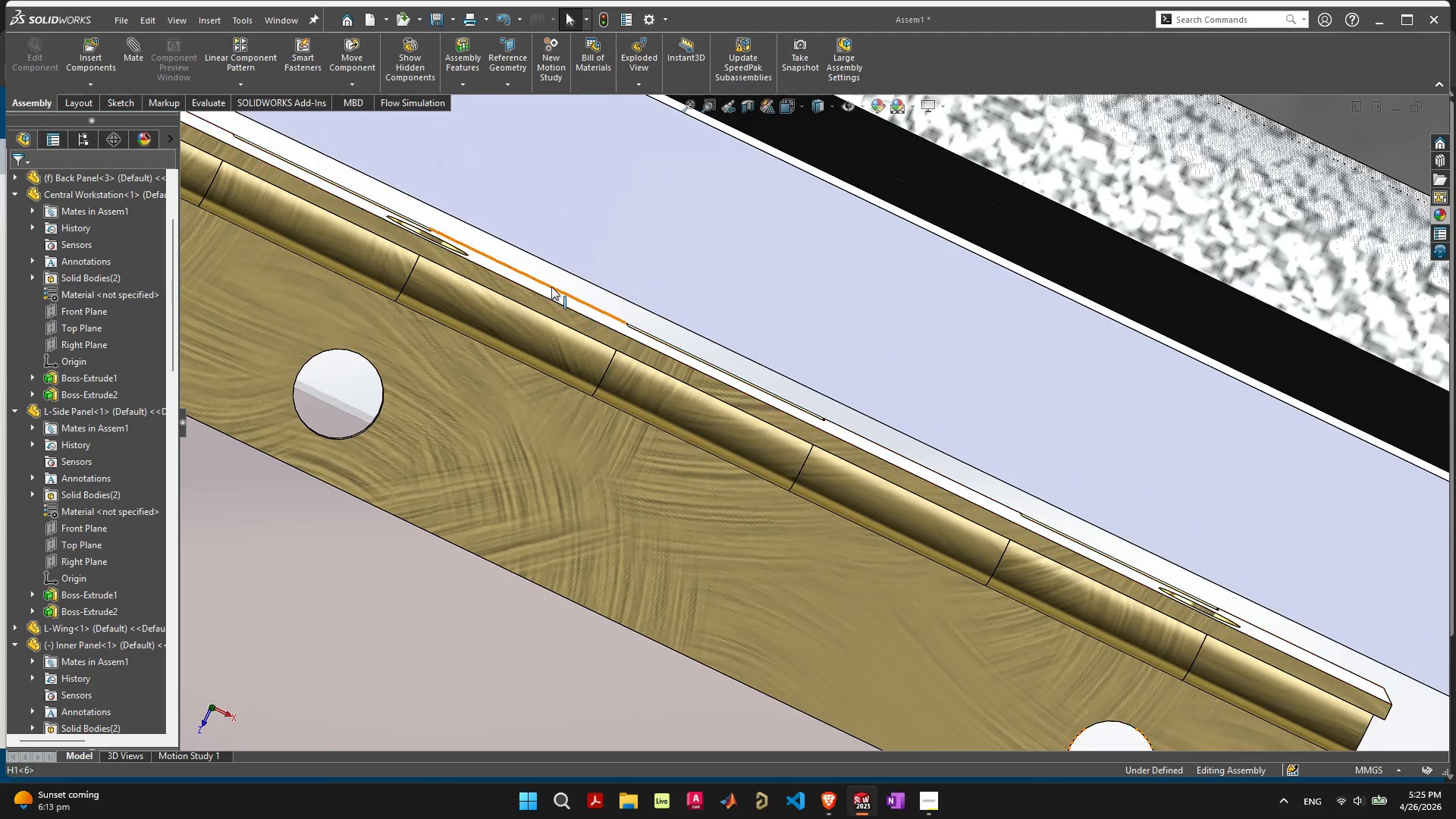 
left_click([549, 290])
 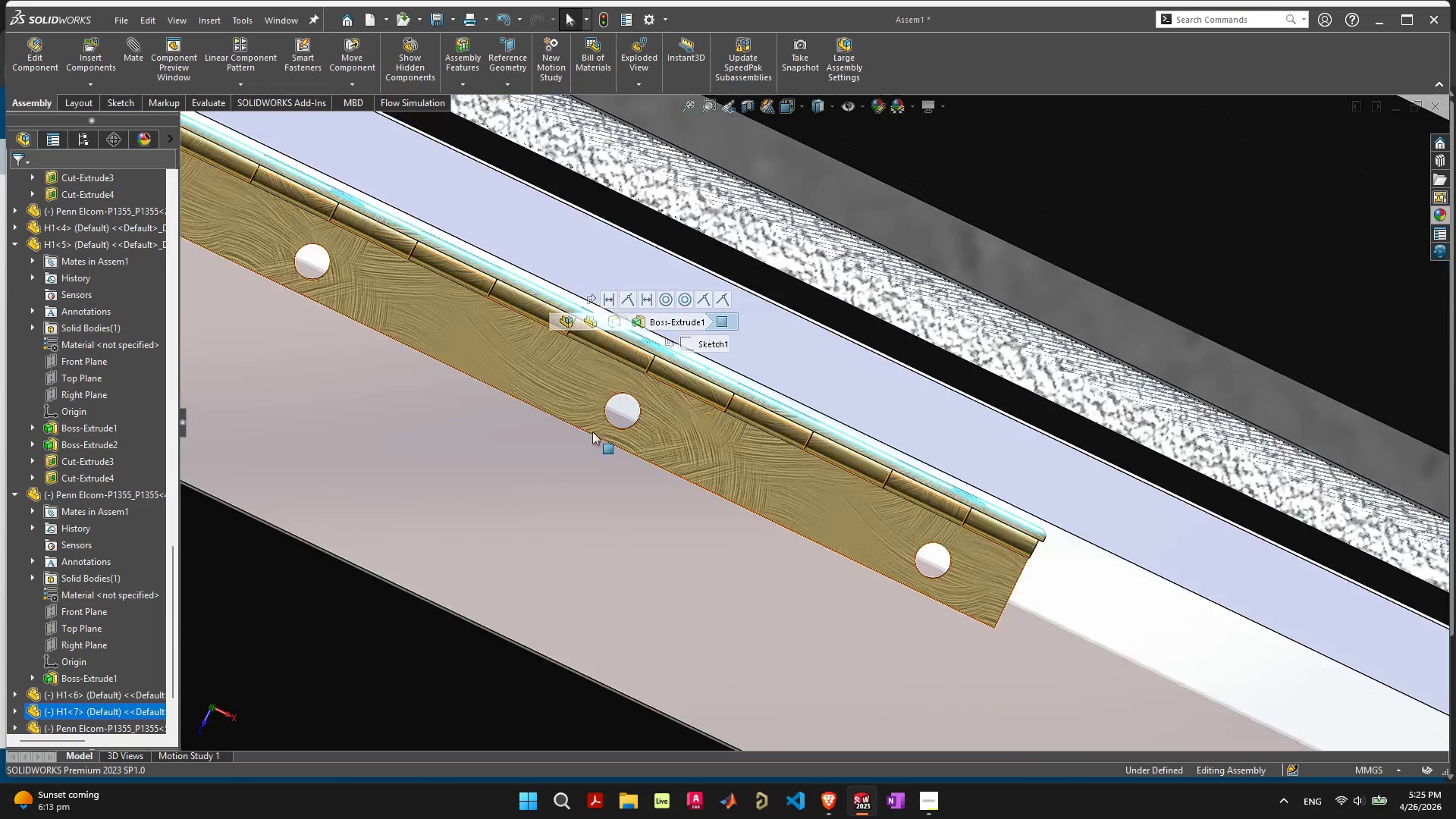 
scroll: coordinate [601, 433], scroll_direction: down, amount: 8.0
 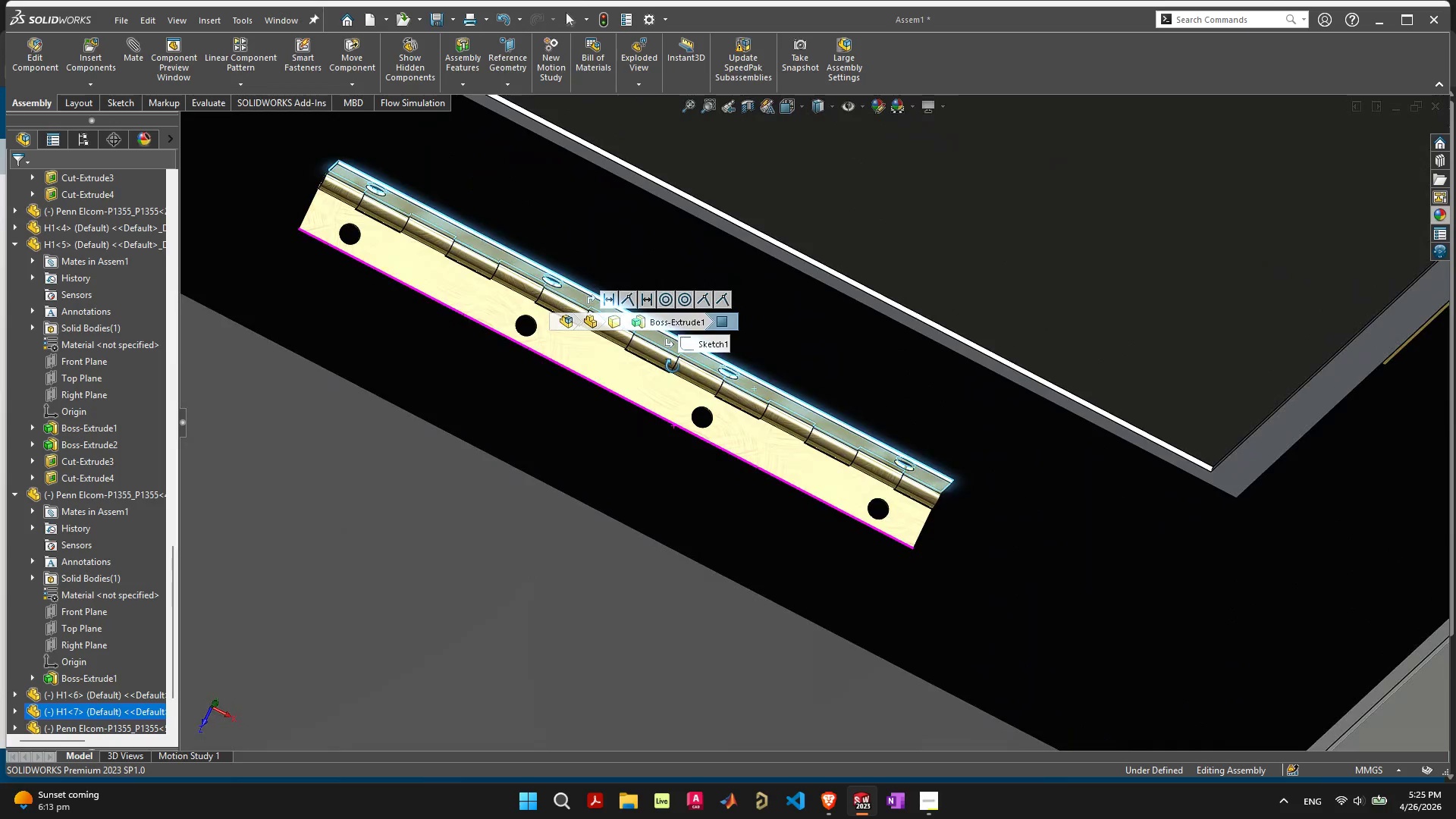 
hold_key(key=ShiftLeft, duration=0.36)
left_click([850, 350])
 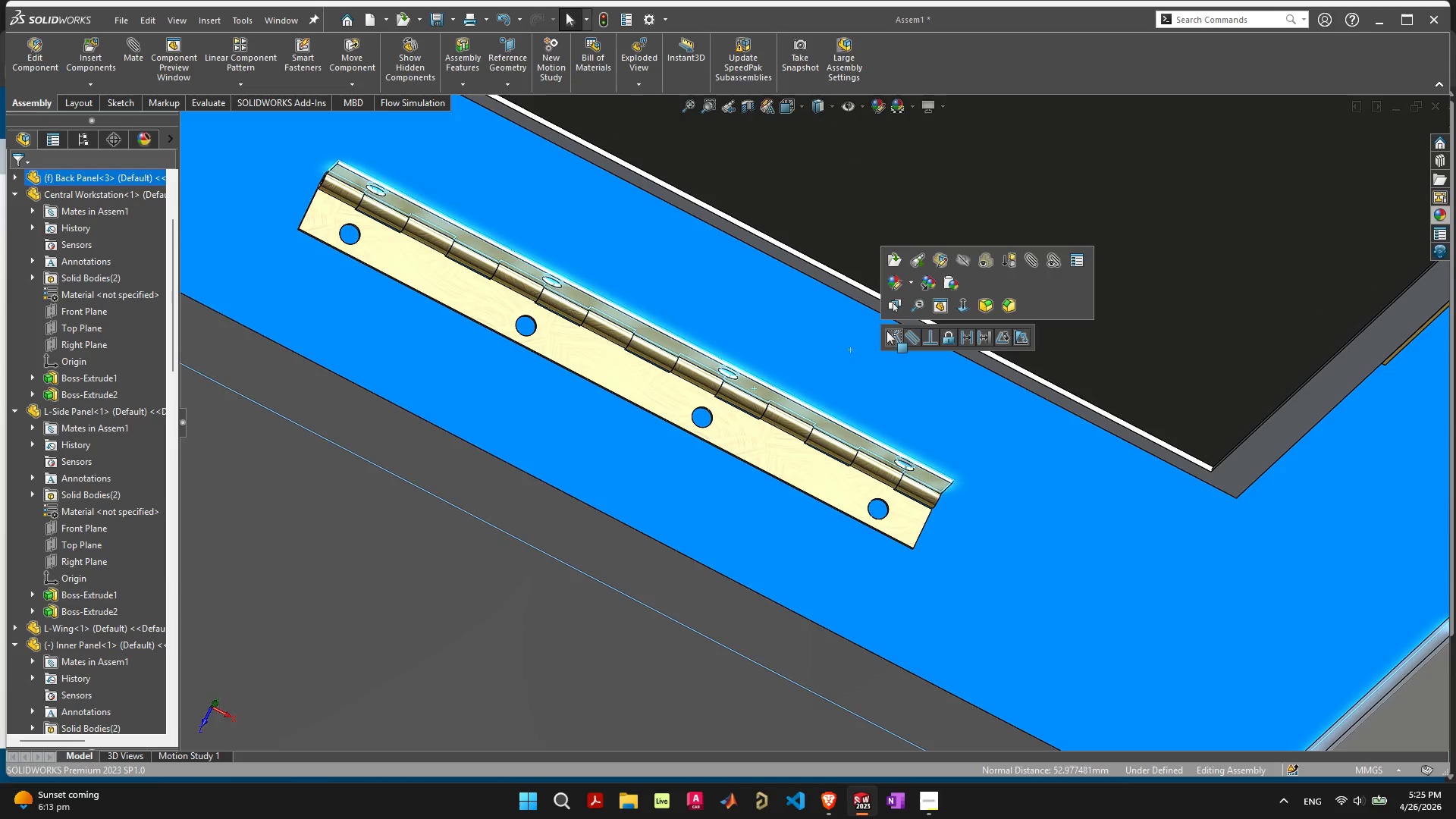 
left_click([891, 335])
 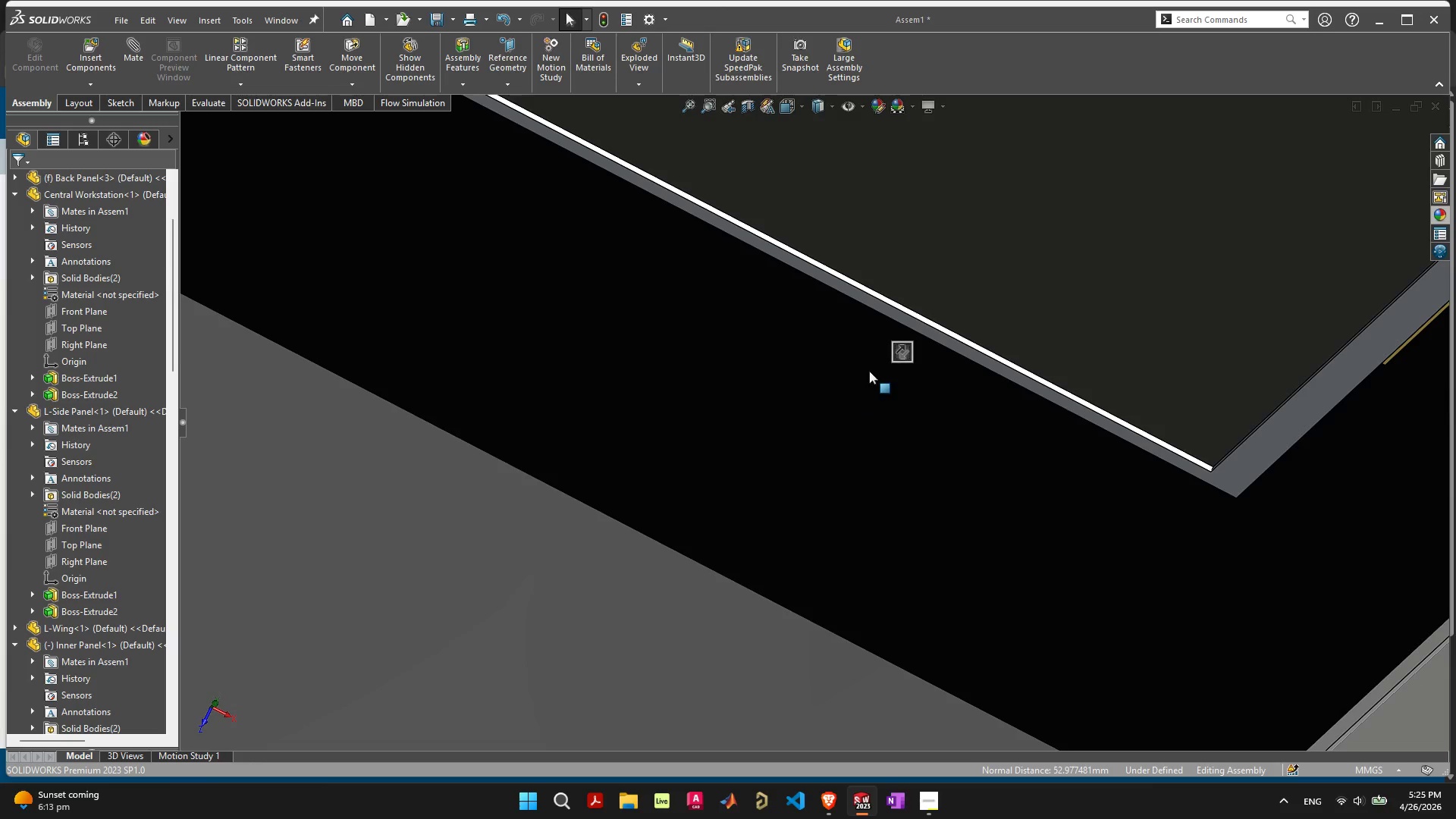 
left_click([906, 355])
 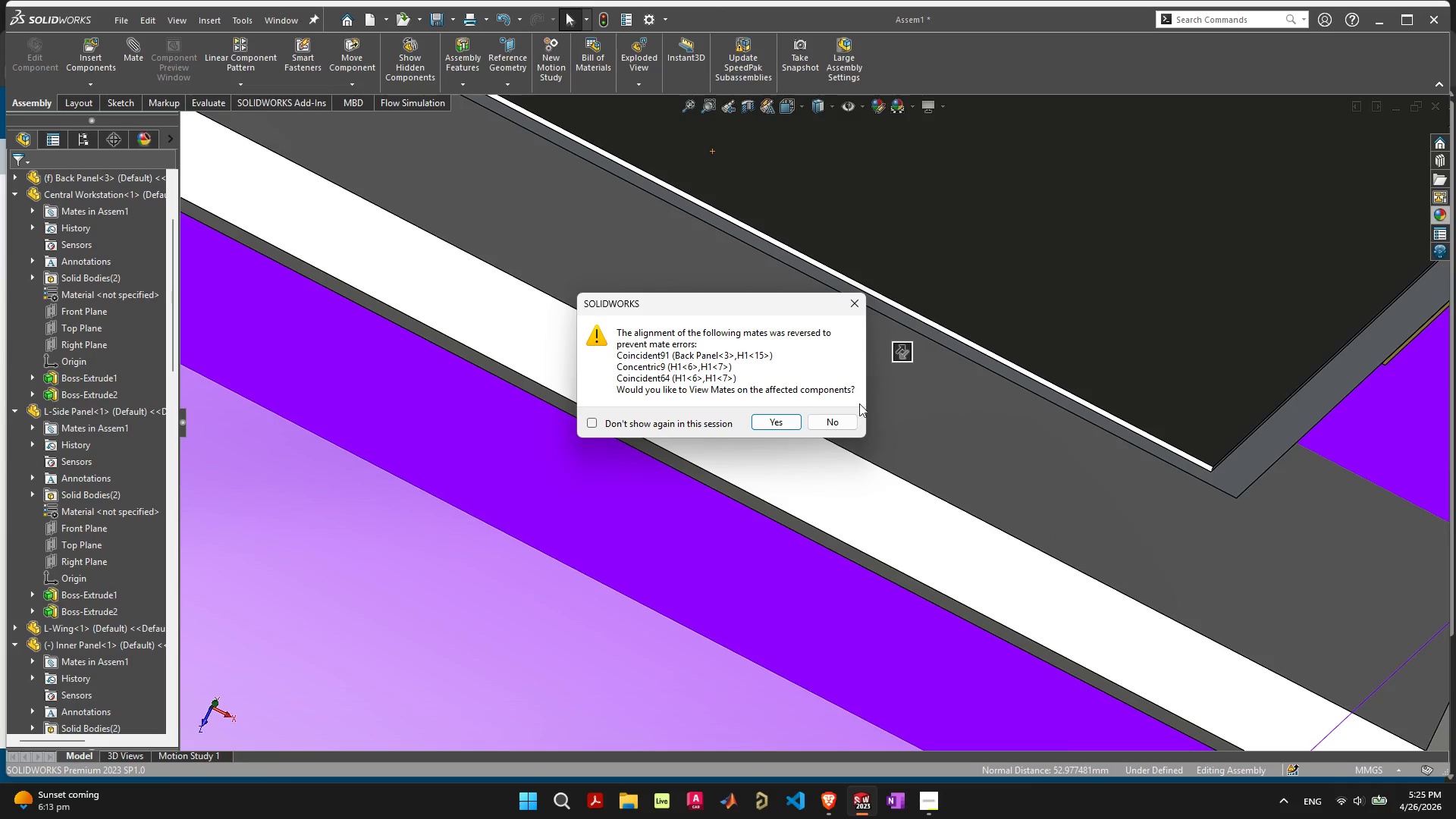 
left_click_drag(start_coordinate=[827, 425], to_coordinate=[824, 425])
 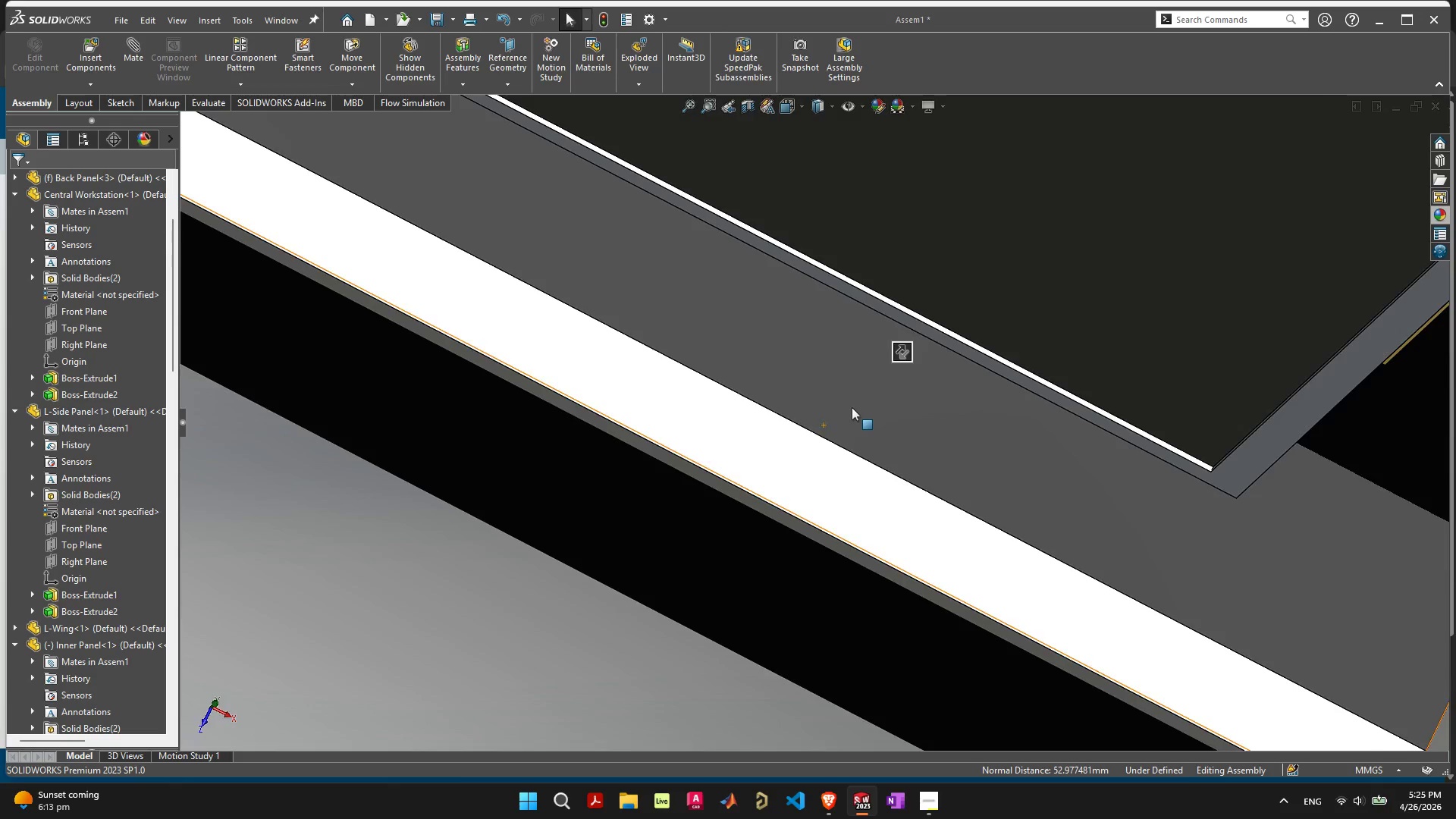 
scroll: coordinate [849, 409], scroll_direction: down, amount: 13.0
 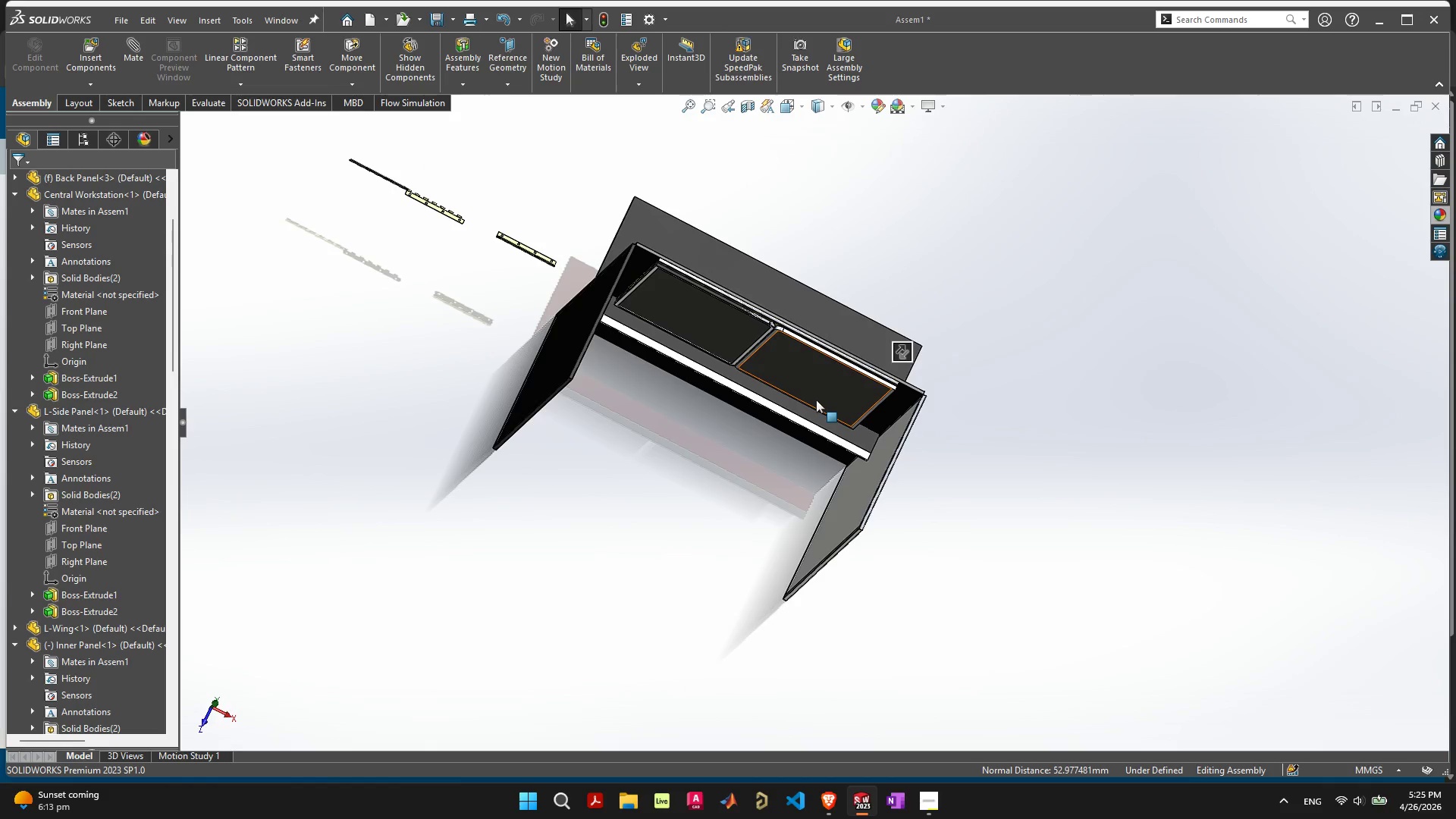 
key(Control+Z)
 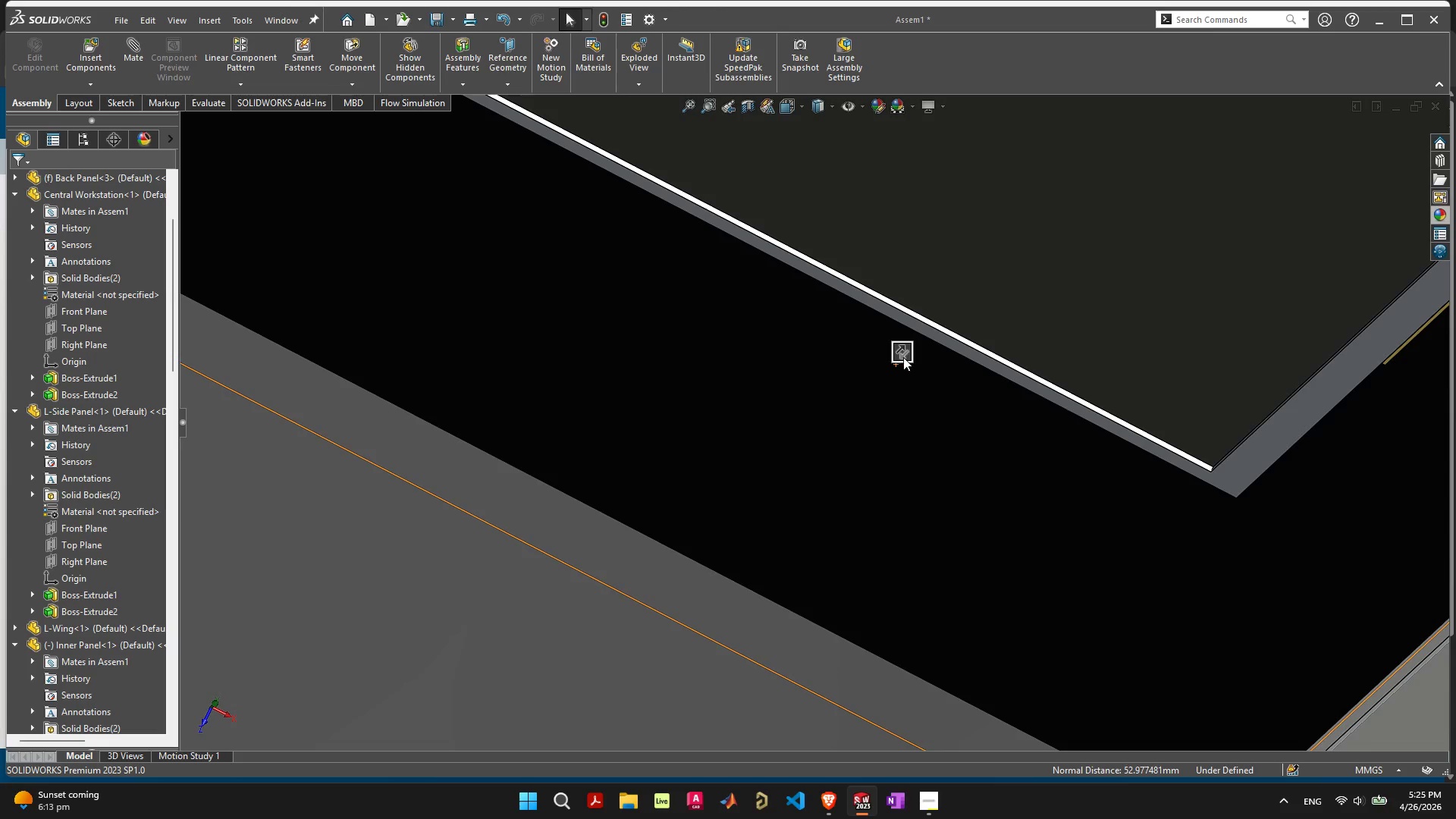 
left_click([903, 357])
 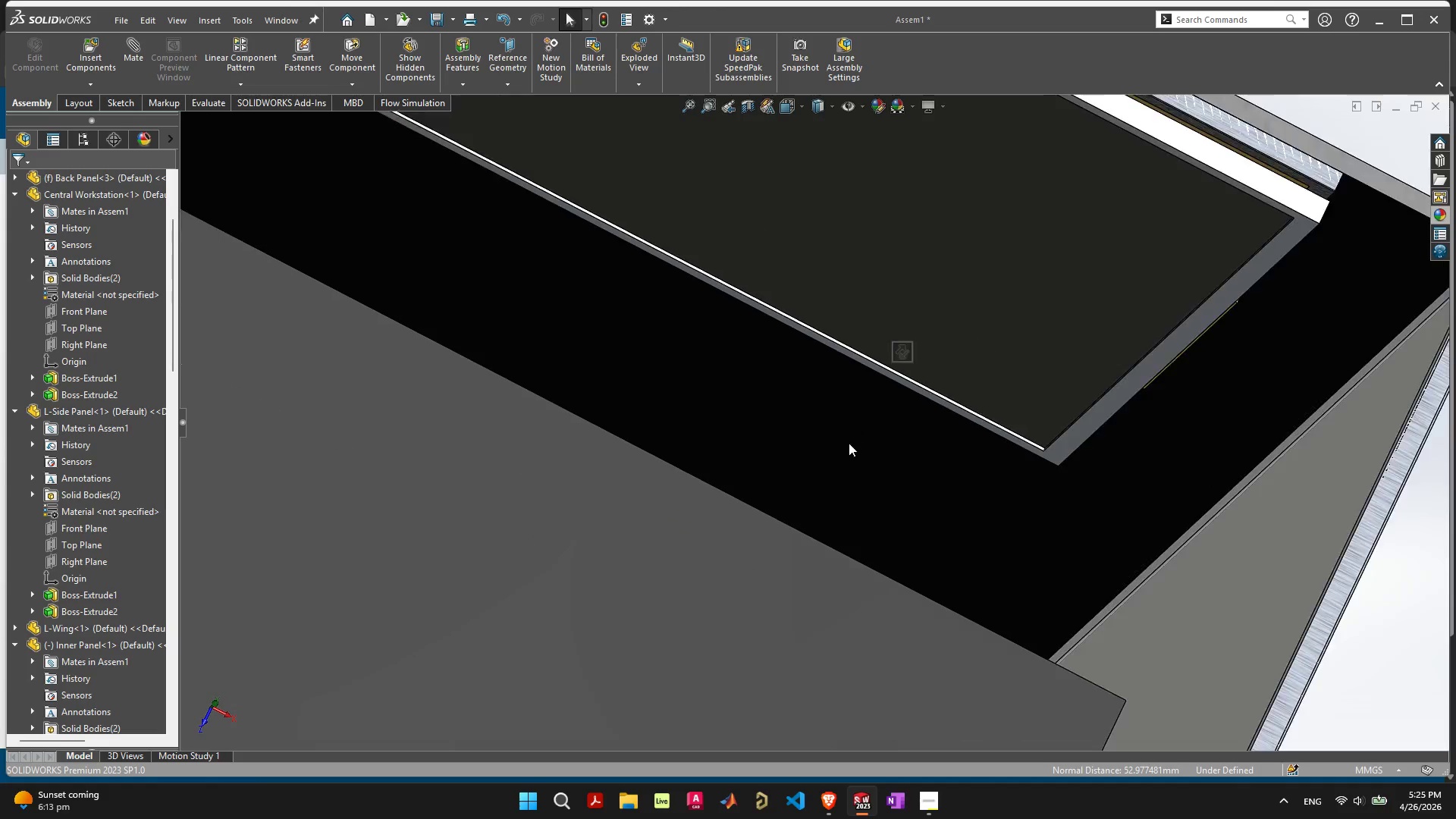 
scroll: coordinate [842, 452], scroll_direction: down, amount: 12.0
 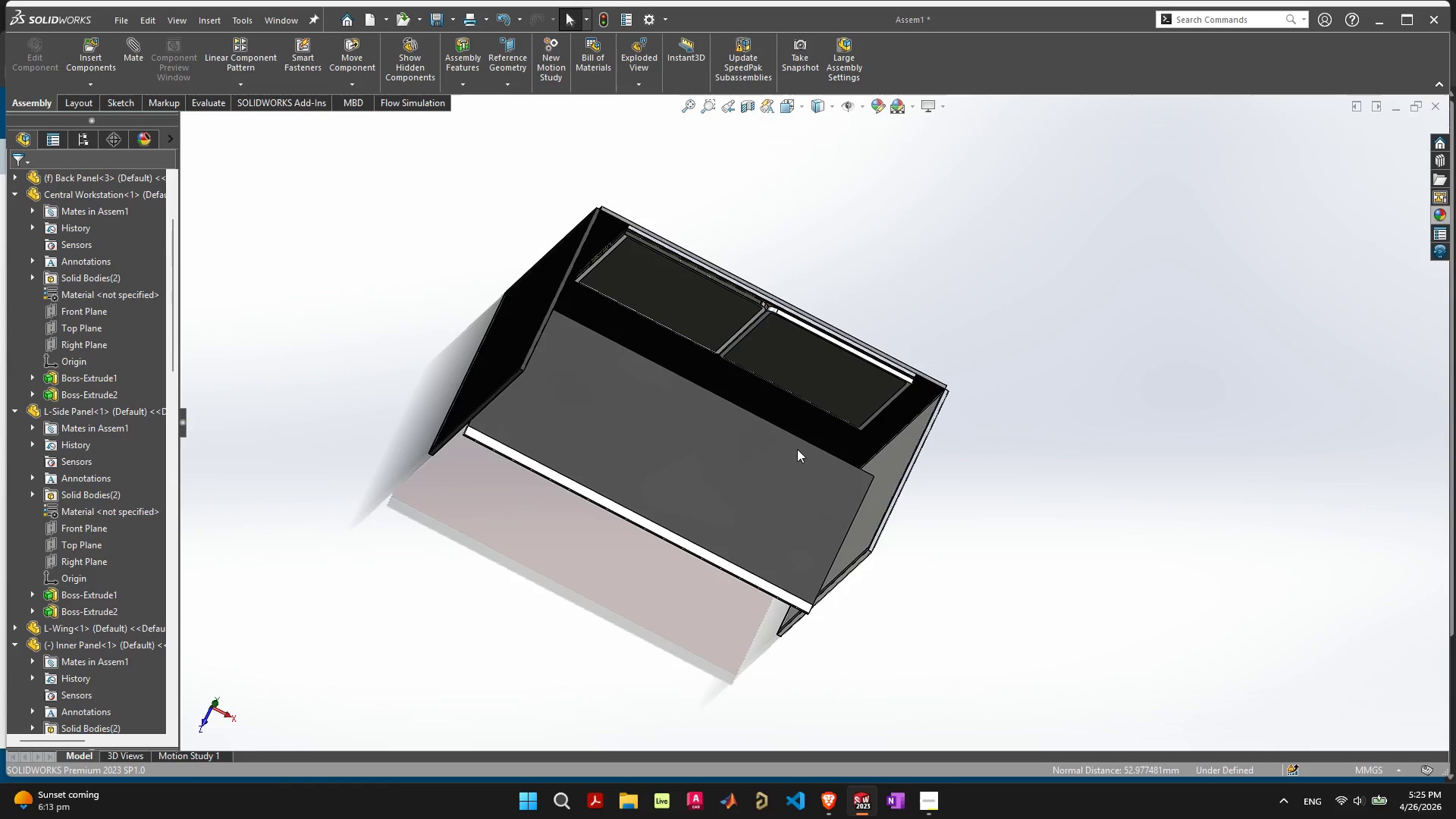 
left_click_drag(start_coordinate=[775, 464], to_coordinate=[773, 427])
 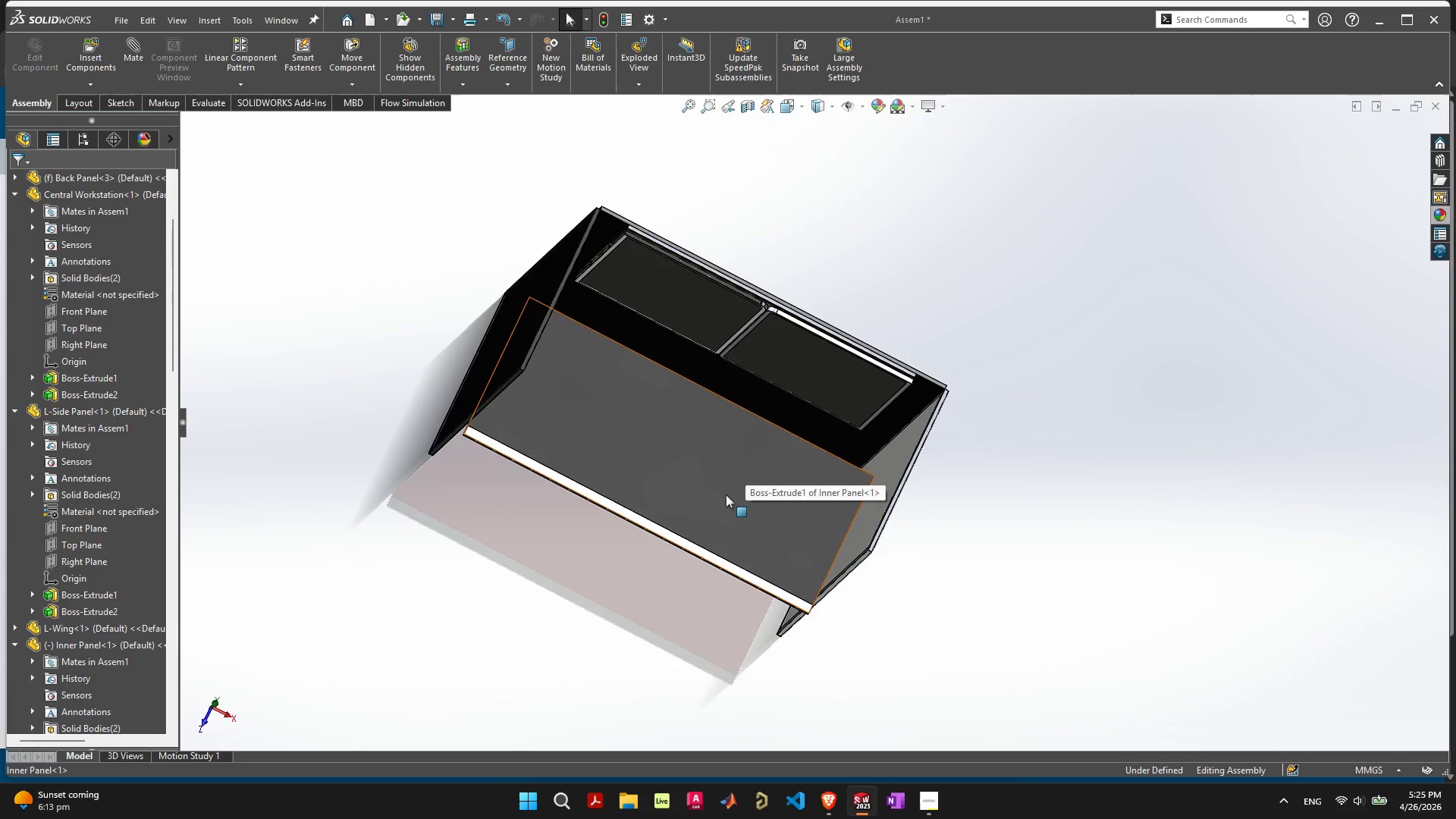 
left_click_drag(start_coordinate=[726, 492], to_coordinate=[740, 543])
 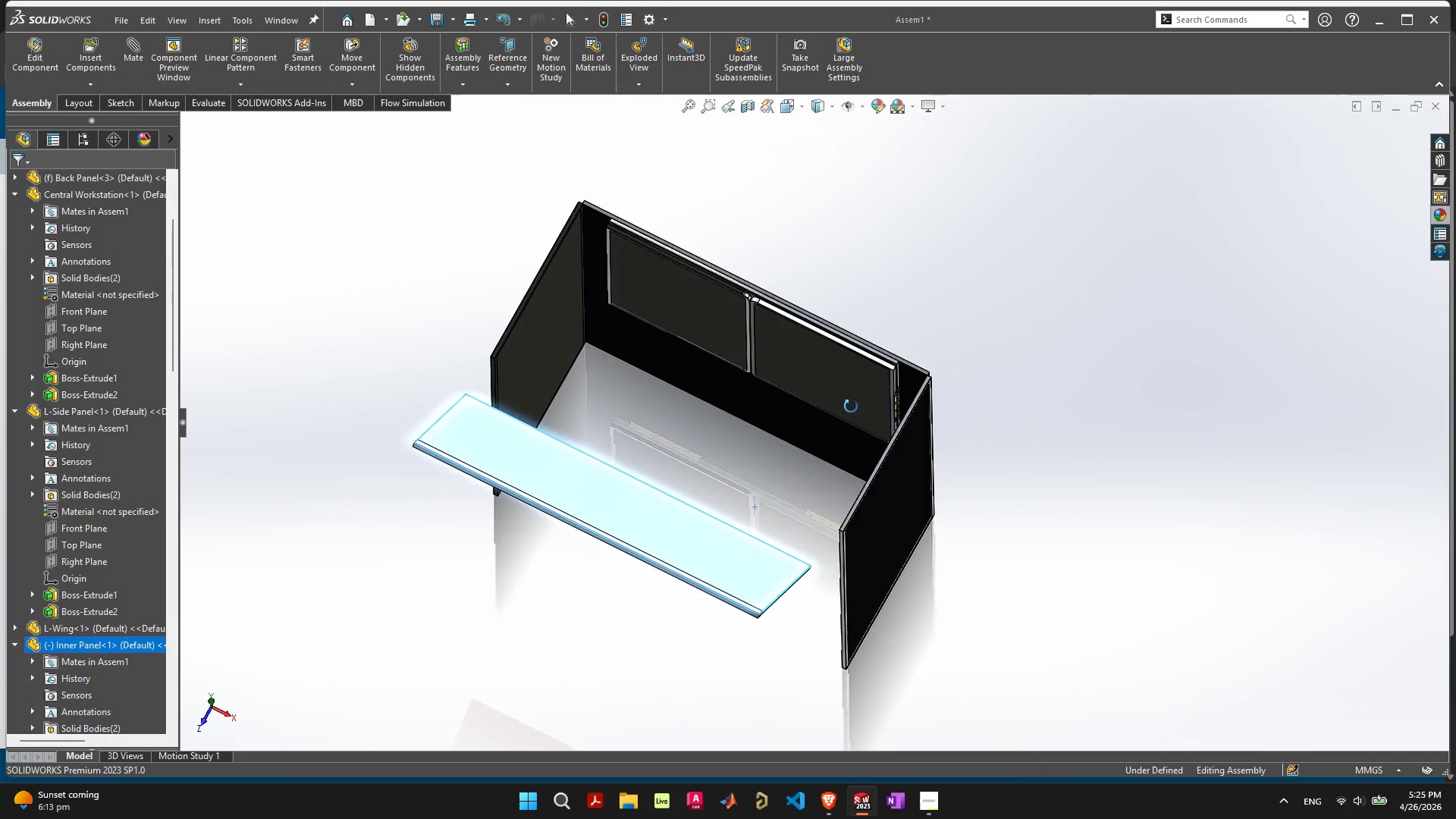 
key(Control+Z)
 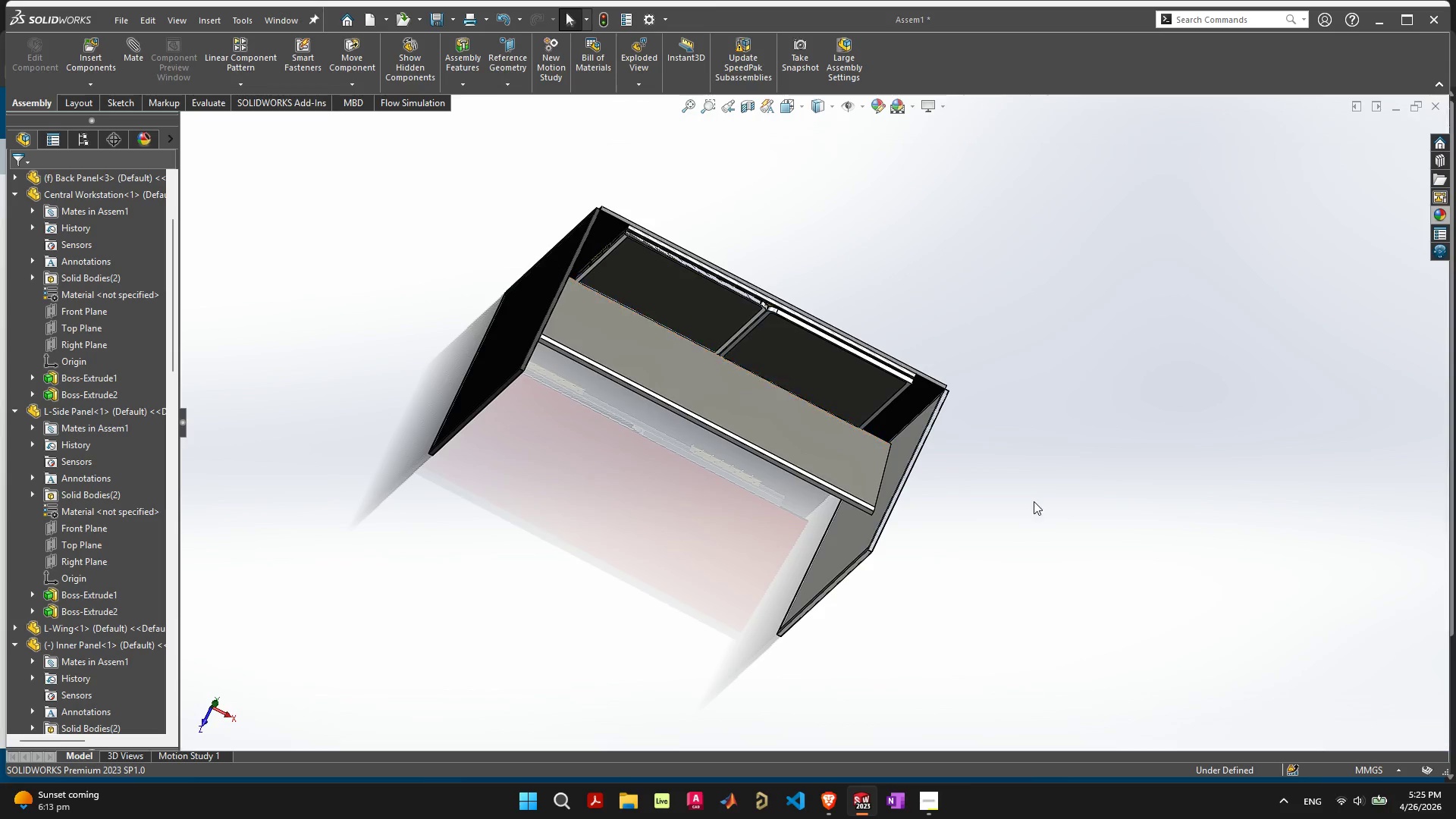 
key(Control+ControlLeft)
 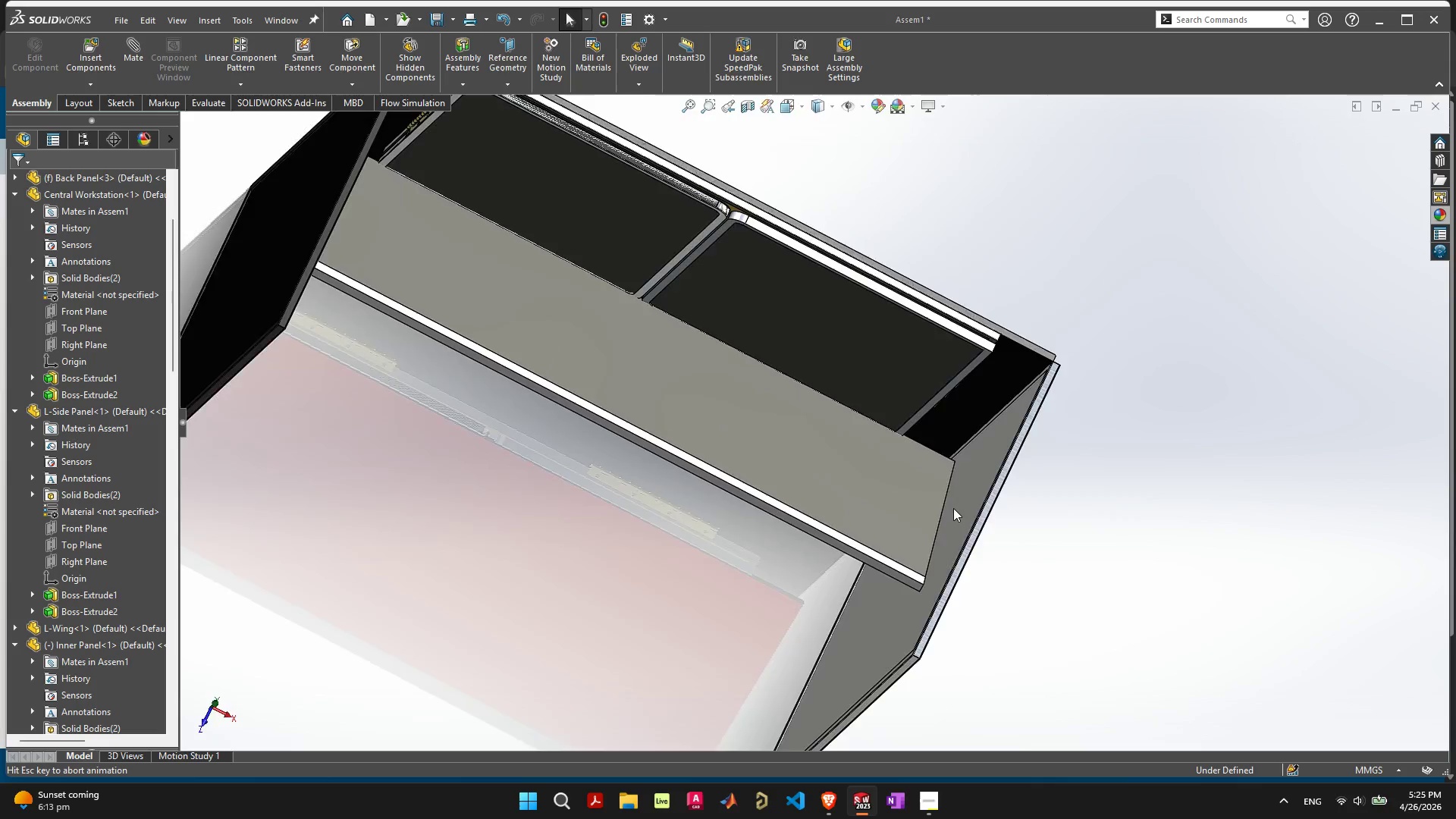 
key(Control+Z)
 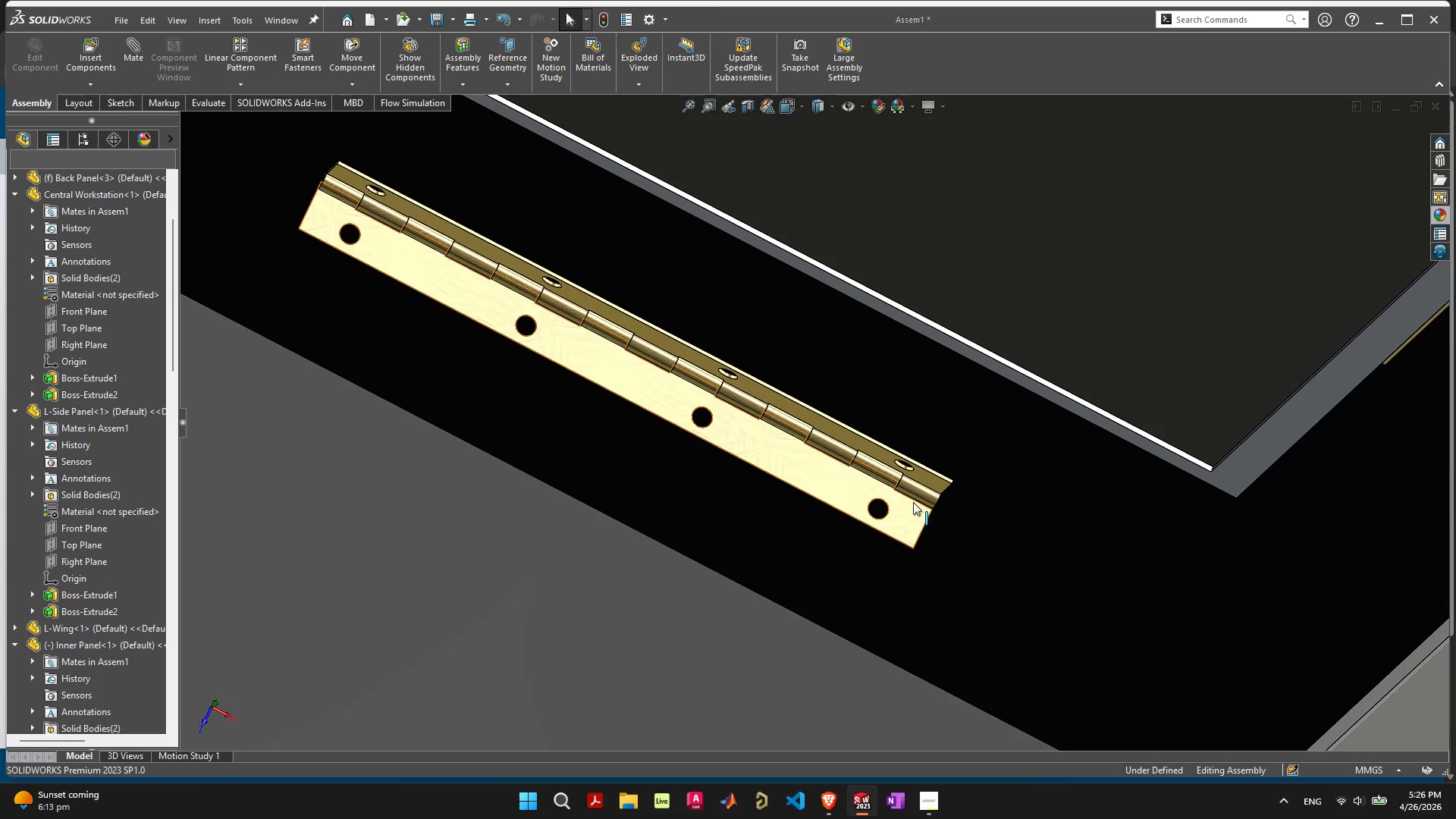 
scroll: coordinate [624, 416], scroll_direction: down, amount: 12.0
 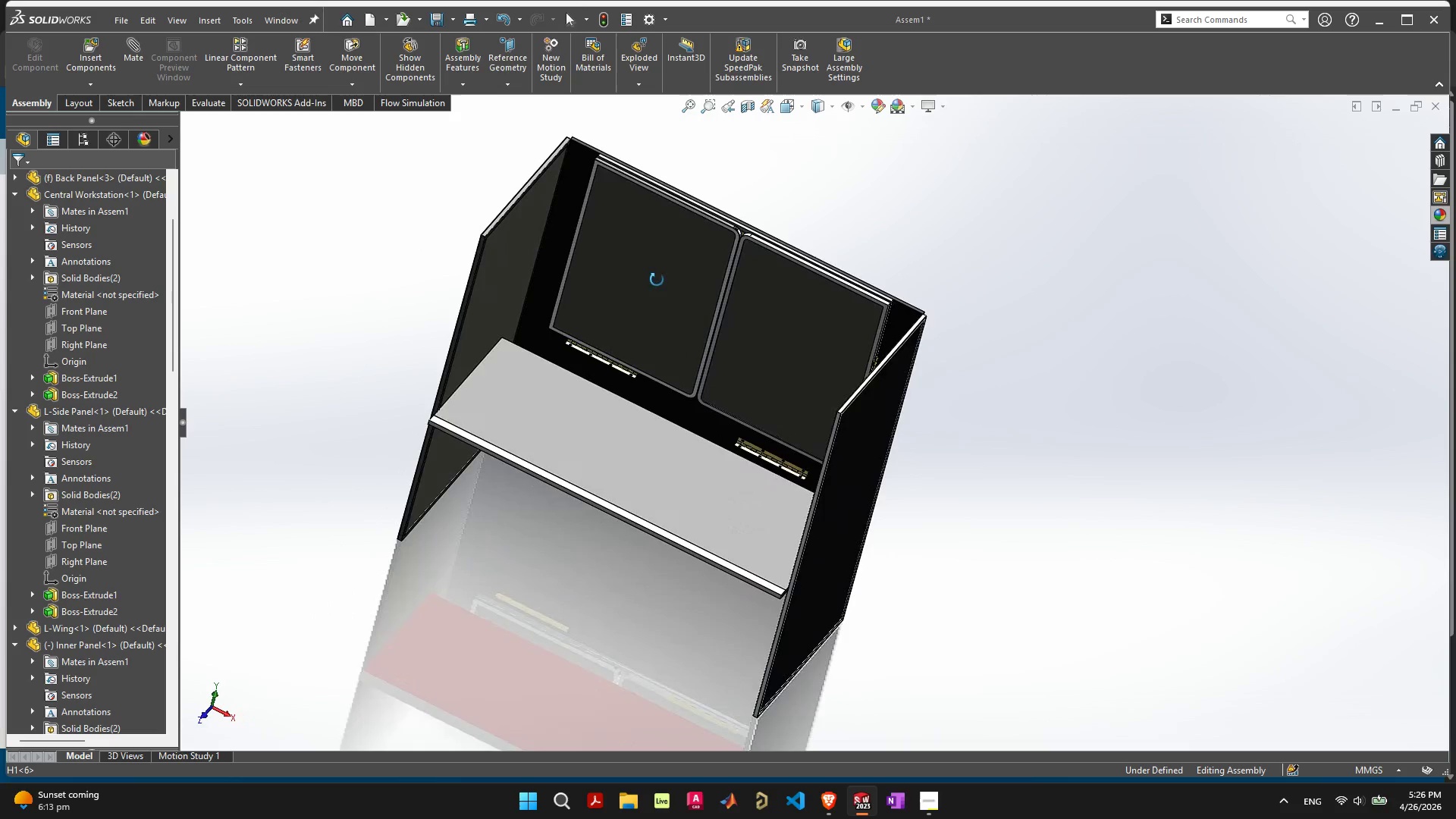 
scroll: coordinate [732, 409], scroll_direction: up, amount: 7.0
 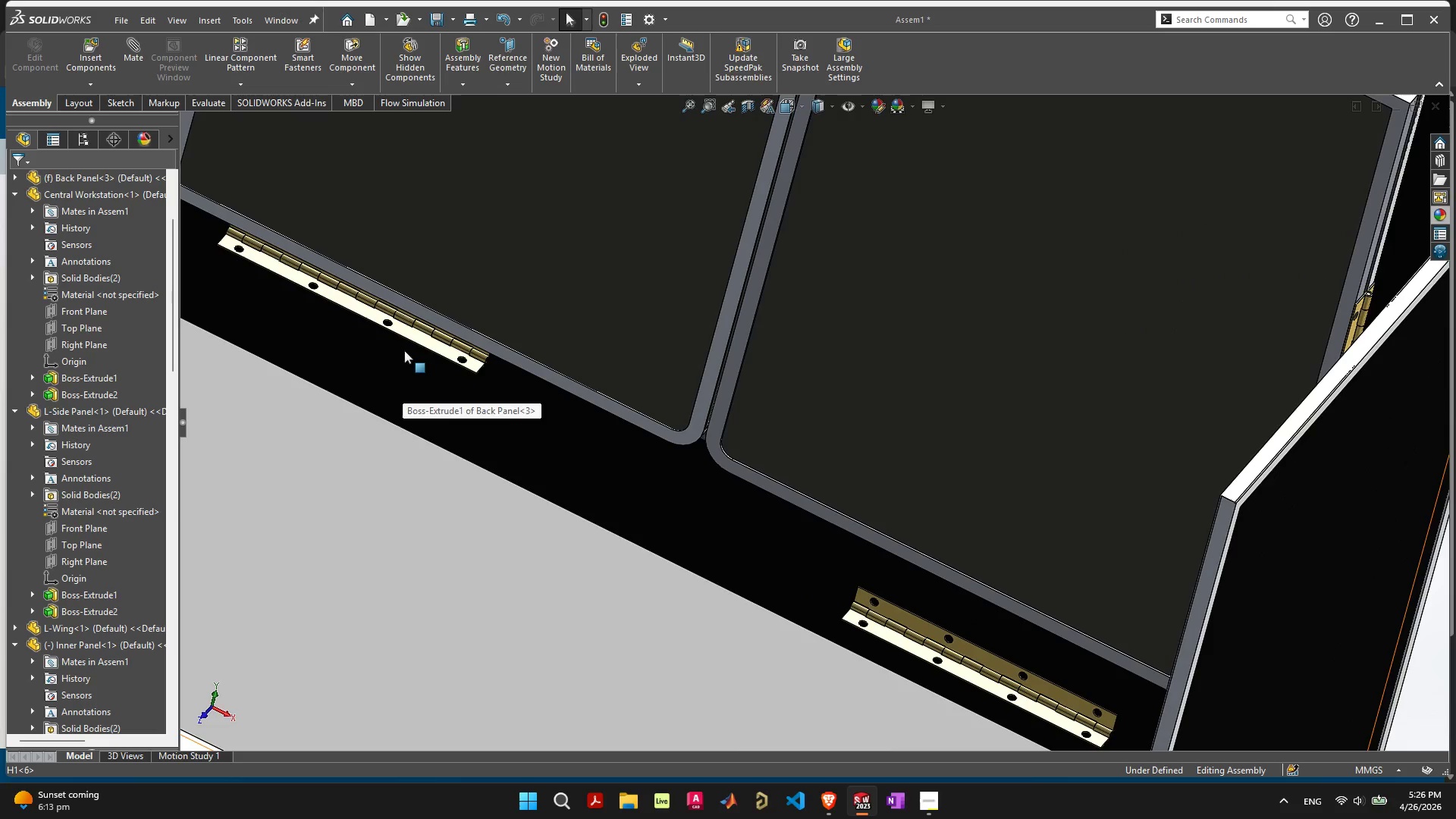 
scroll: coordinate [564, 478], scroll_direction: down, amount: 3.0
 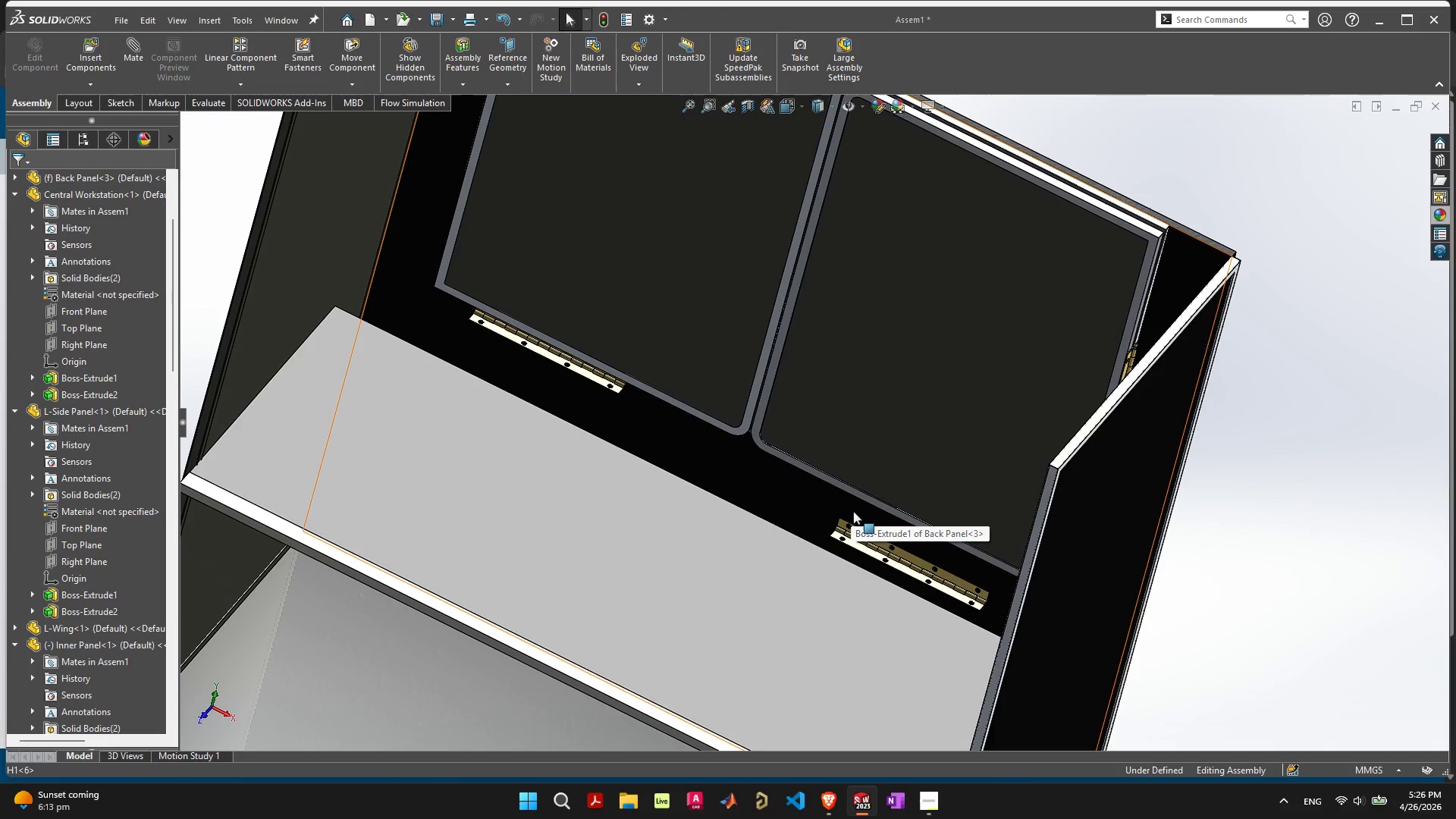 
scroll: coordinate [847, 529], scroll_direction: up, amount: 3.0
 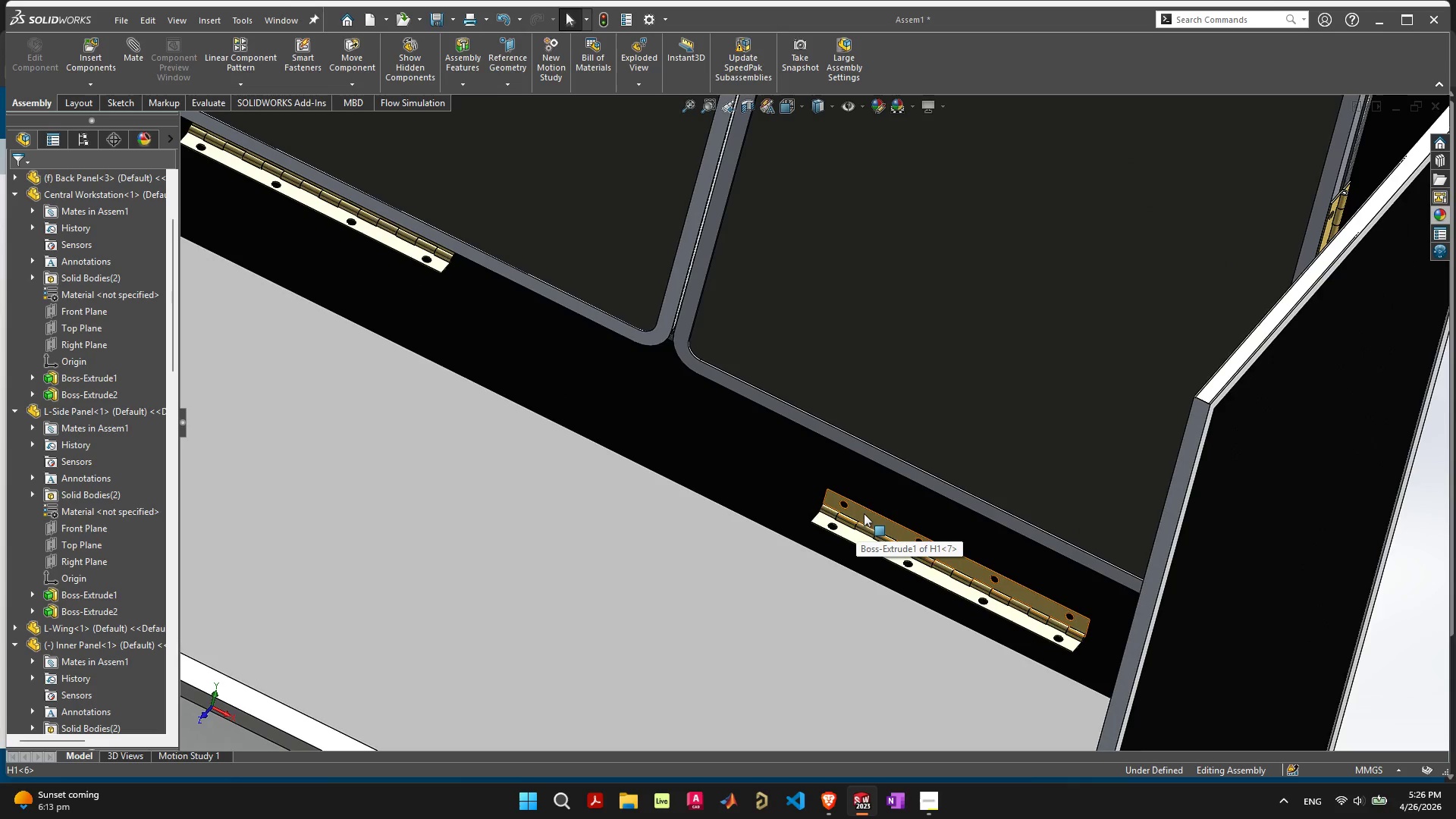 
left_click([864, 515])
 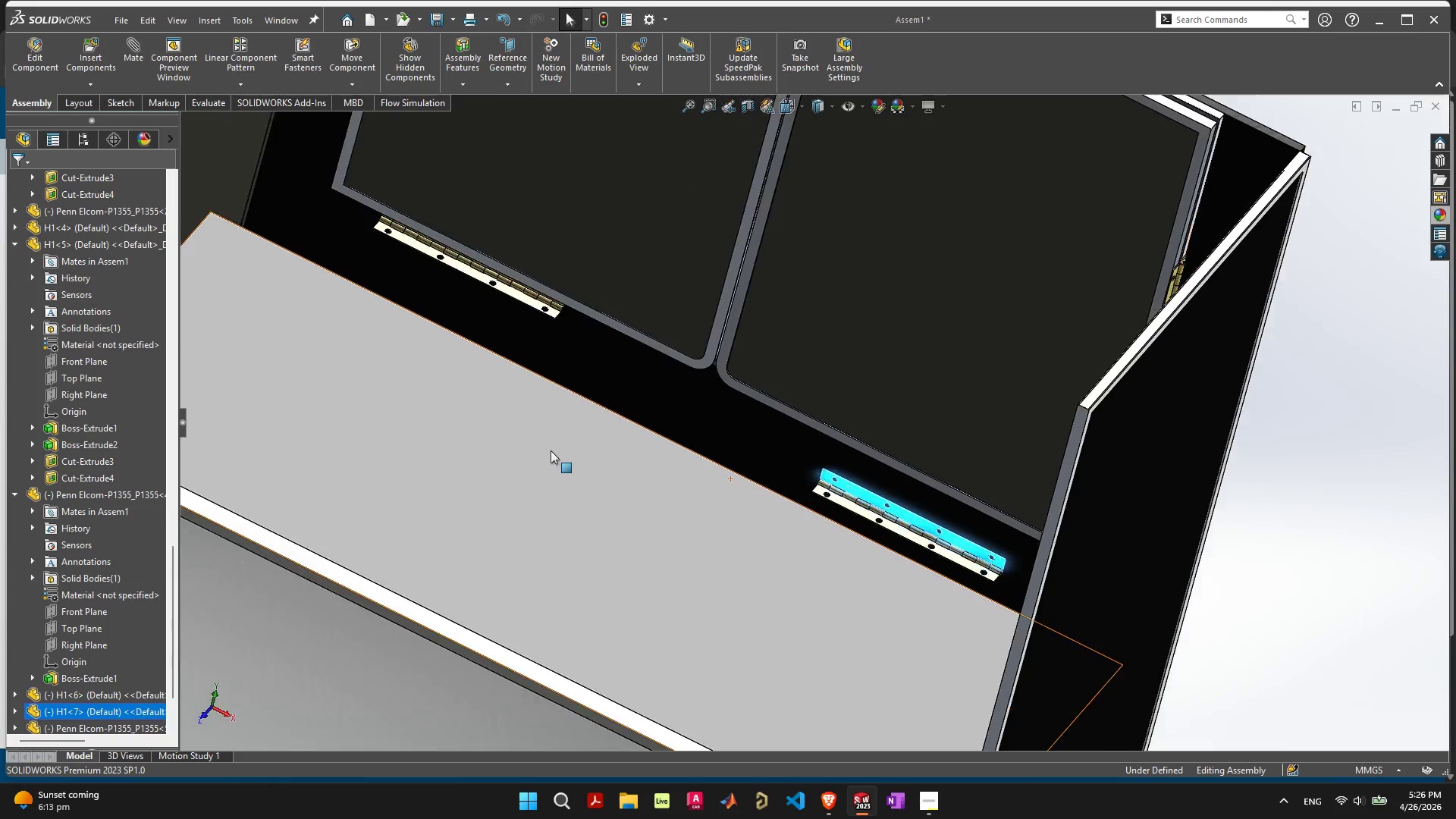 
scroll: coordinate [551, 452], scroll_direction: down, amount: 3.0
 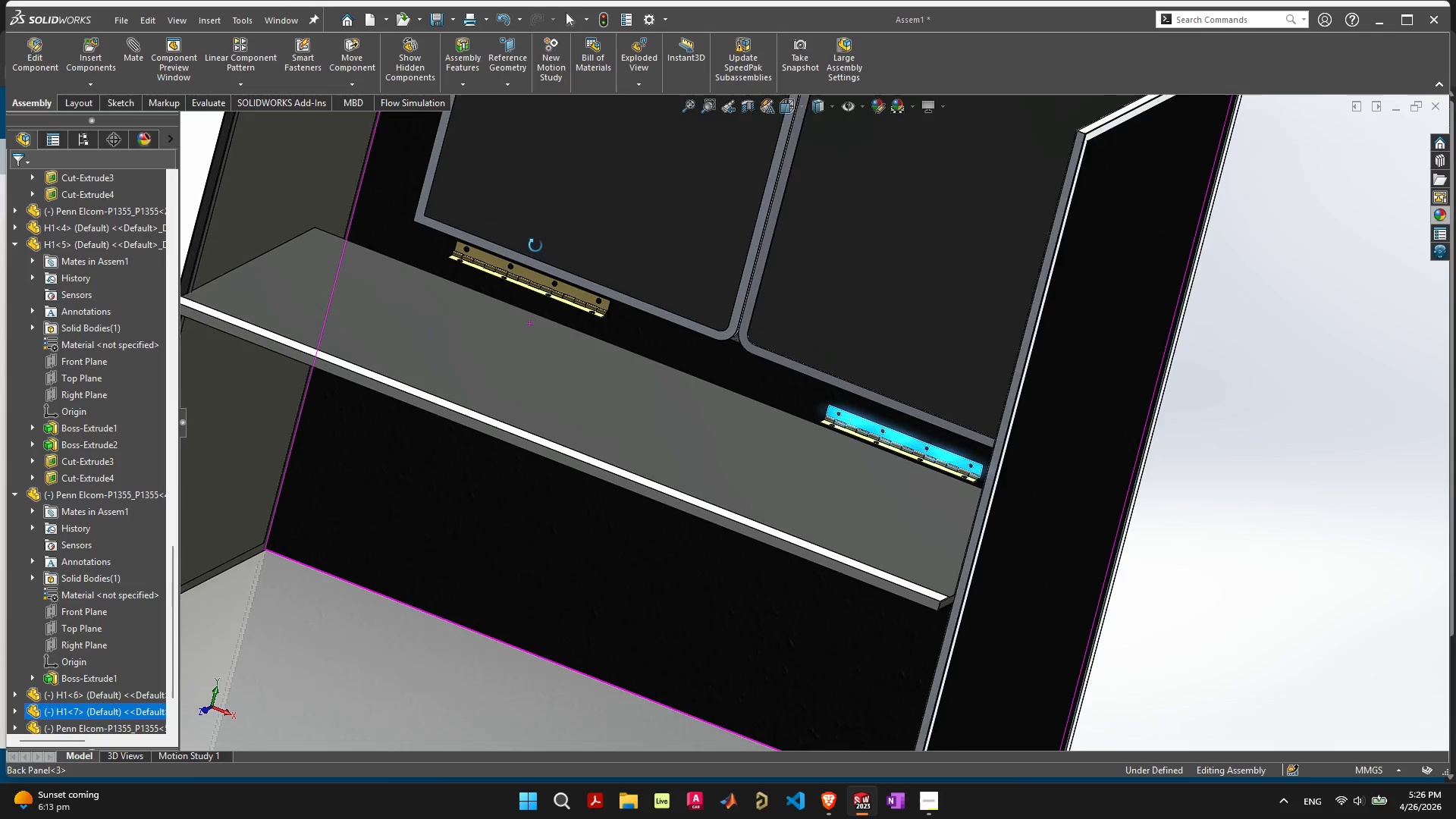 
scroll: coordinate [599, 321], scroll_direction: up, amount: 7.0
 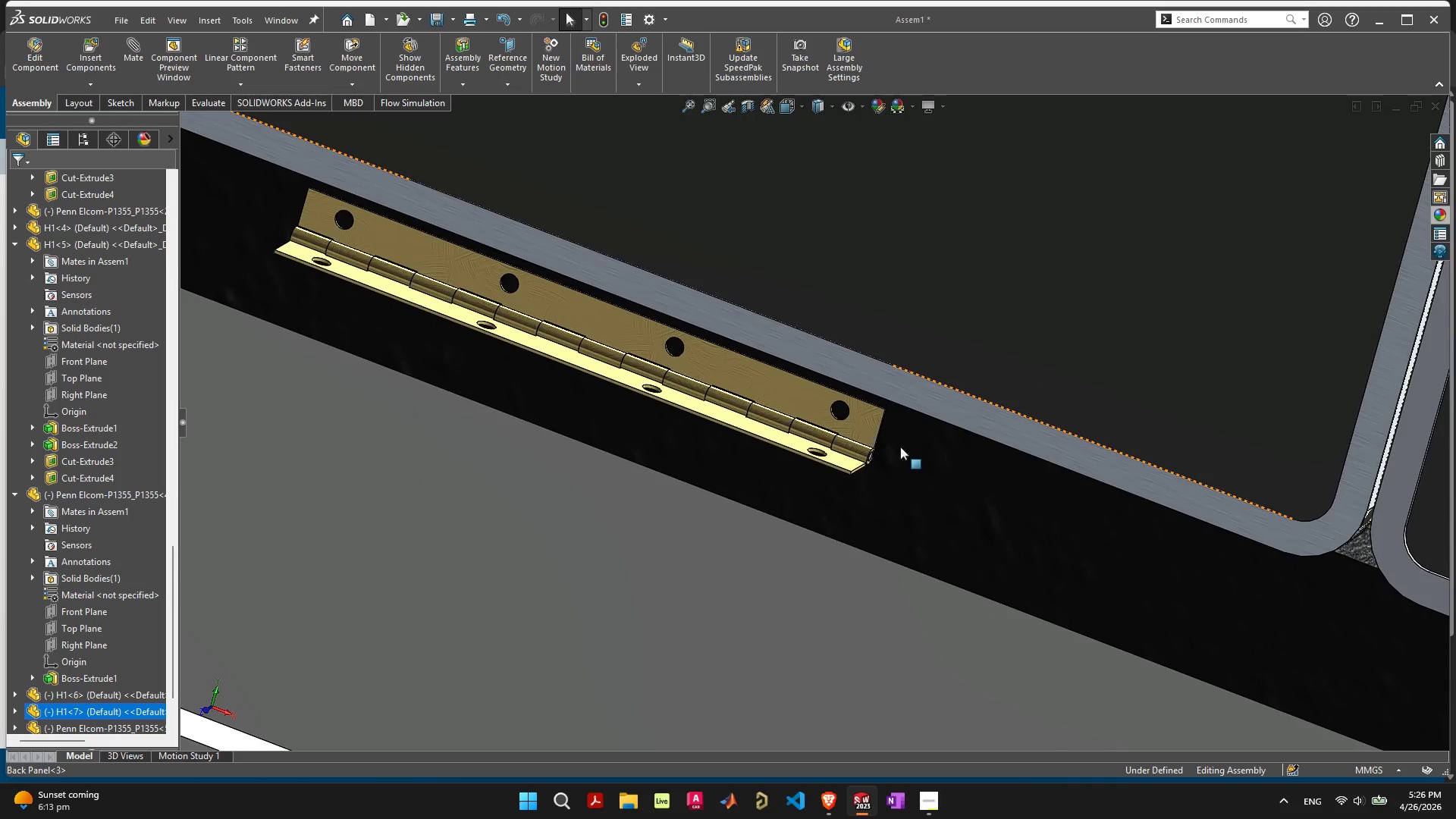 
scroll: coordinate [1007, 507], scroll_direction: down, amount: 5.0
 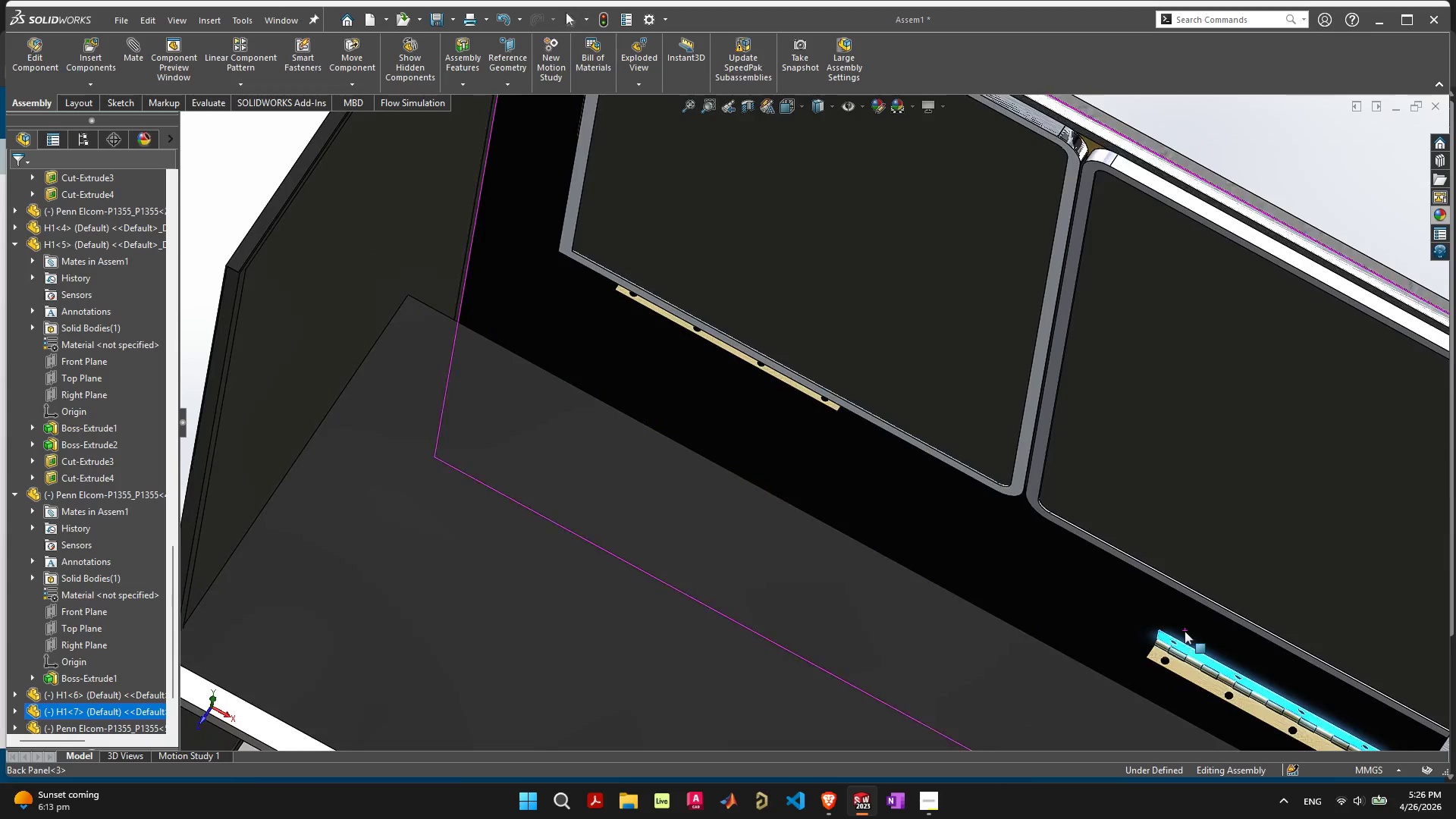 
scroll: coordinate [908, 635], scroll_direction: up, amount: 14.0
 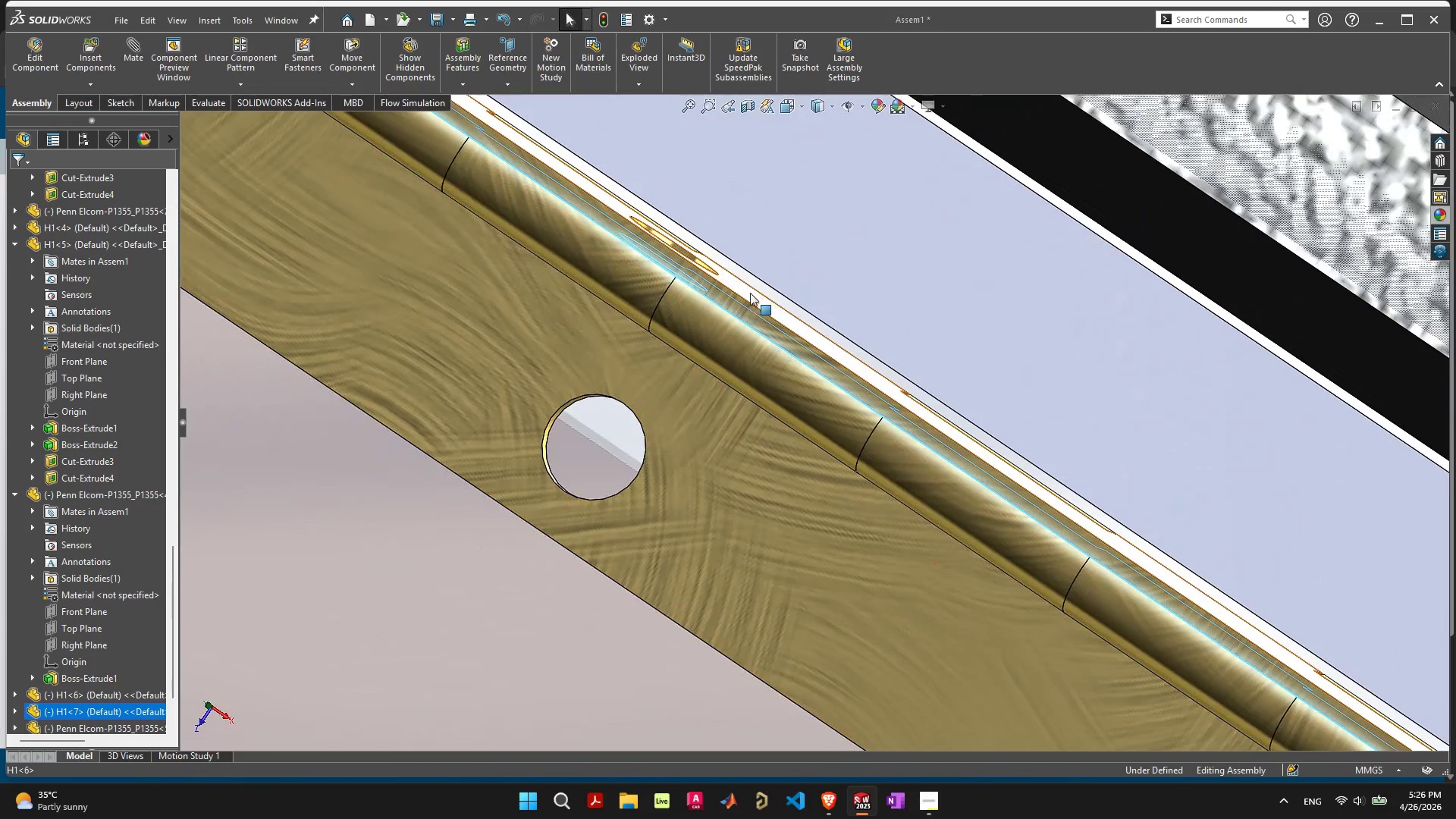 
left_click([747, 293])
 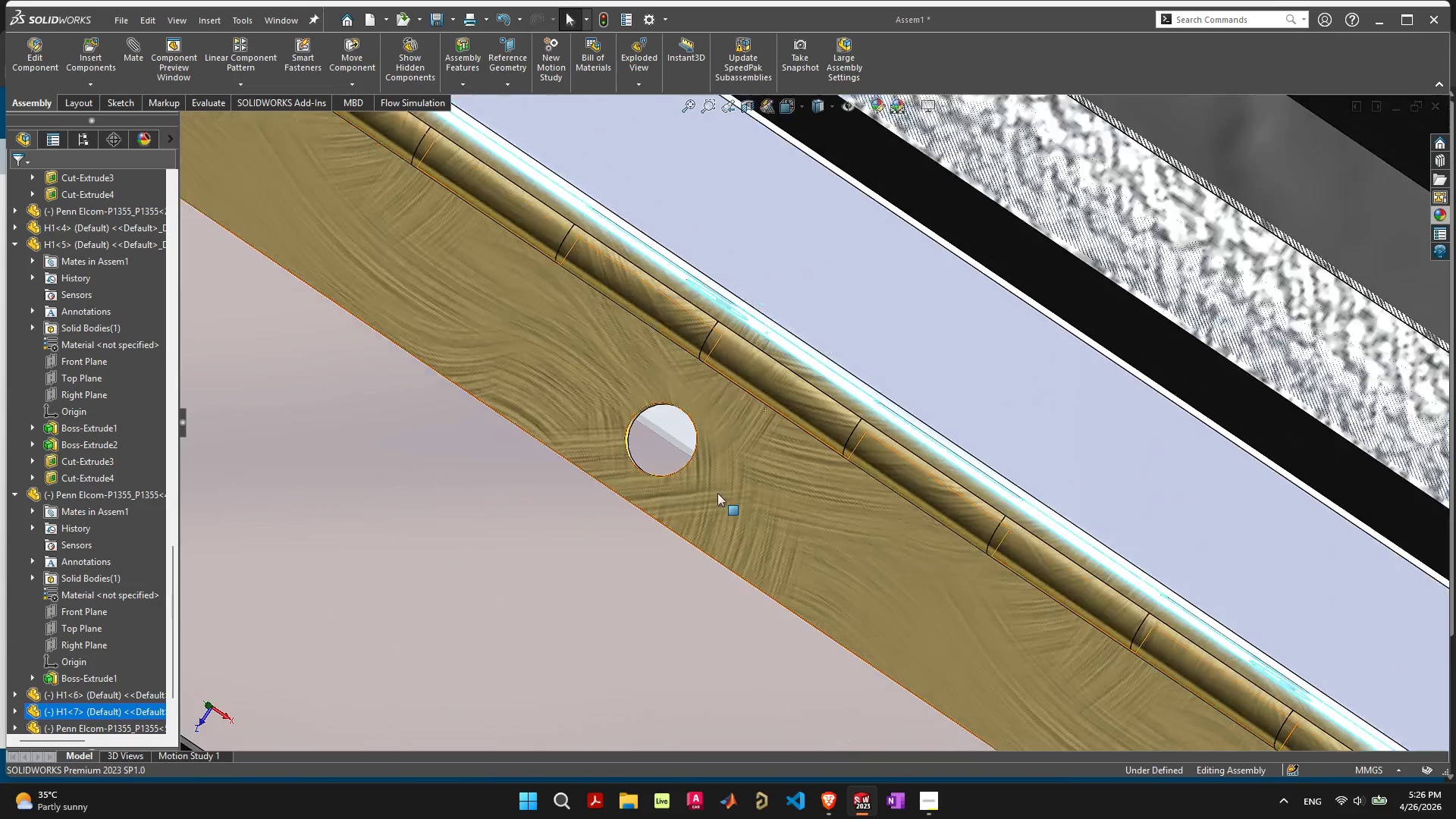 
scroll: coordinate [802, 366], scroll_direction: down, amount: 18.0
 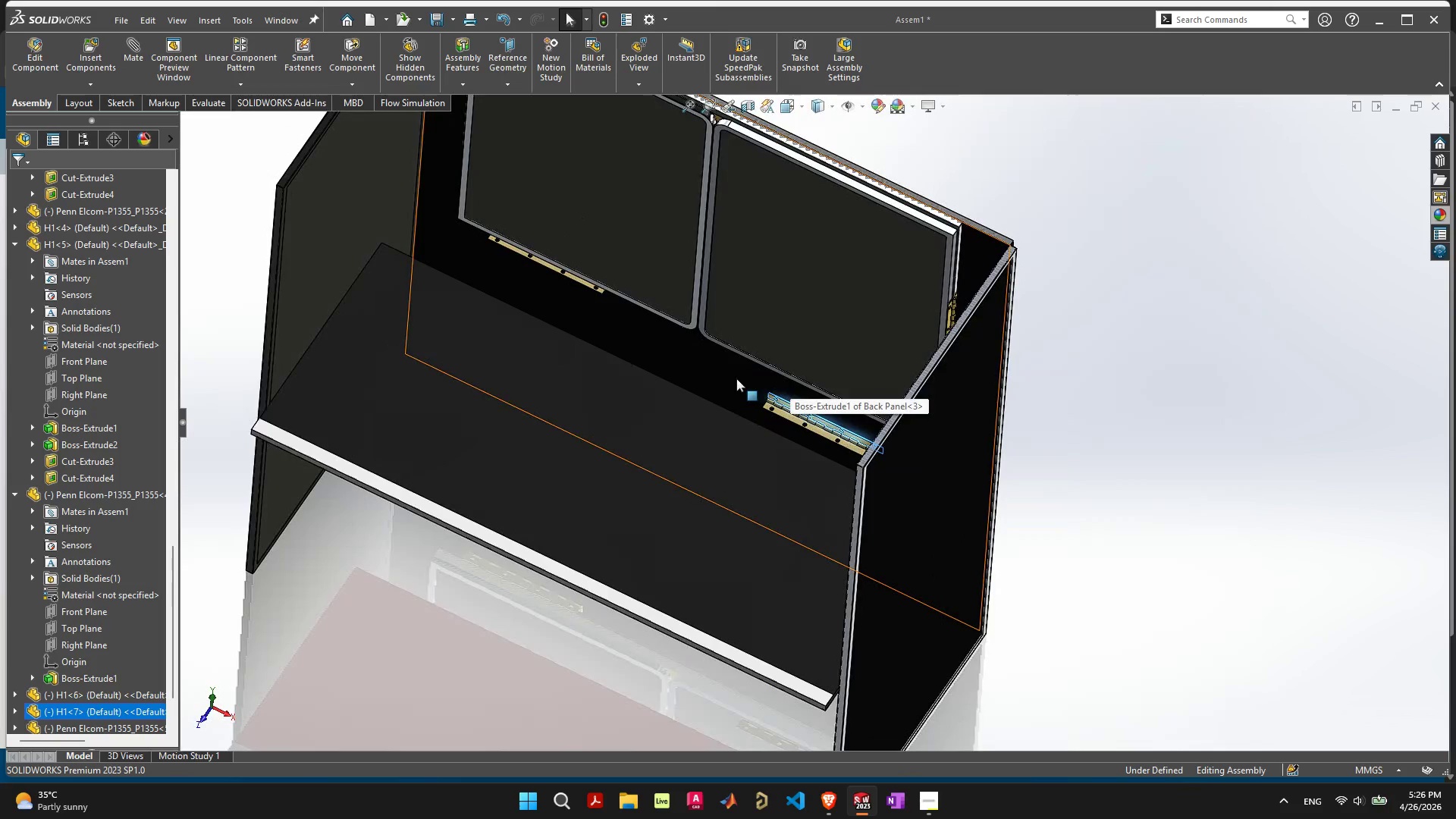 
hold_key(key=ShiftLeft, duration=0.38)
left_click([736, 377])
 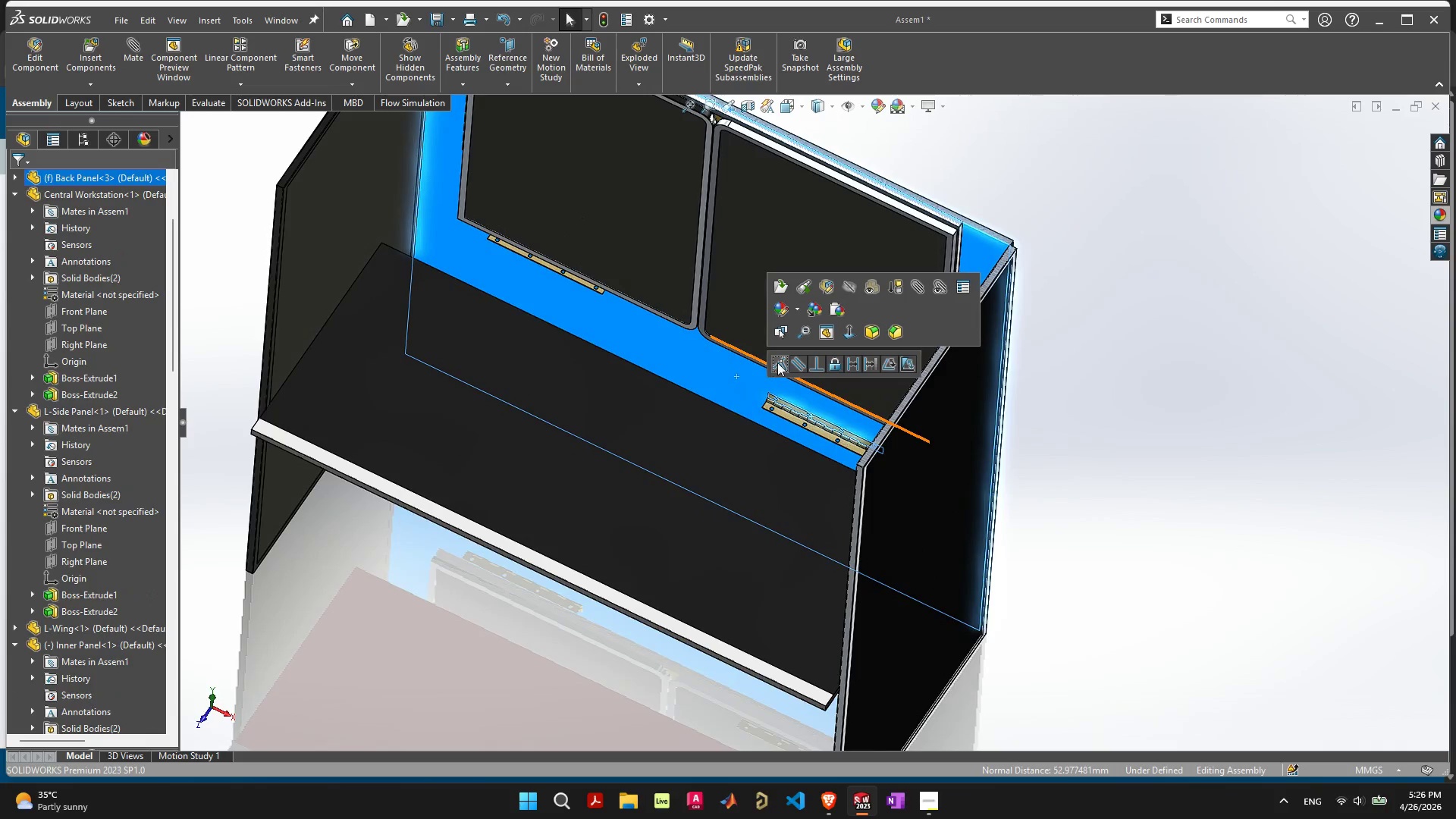 
left_click([778, 362])
 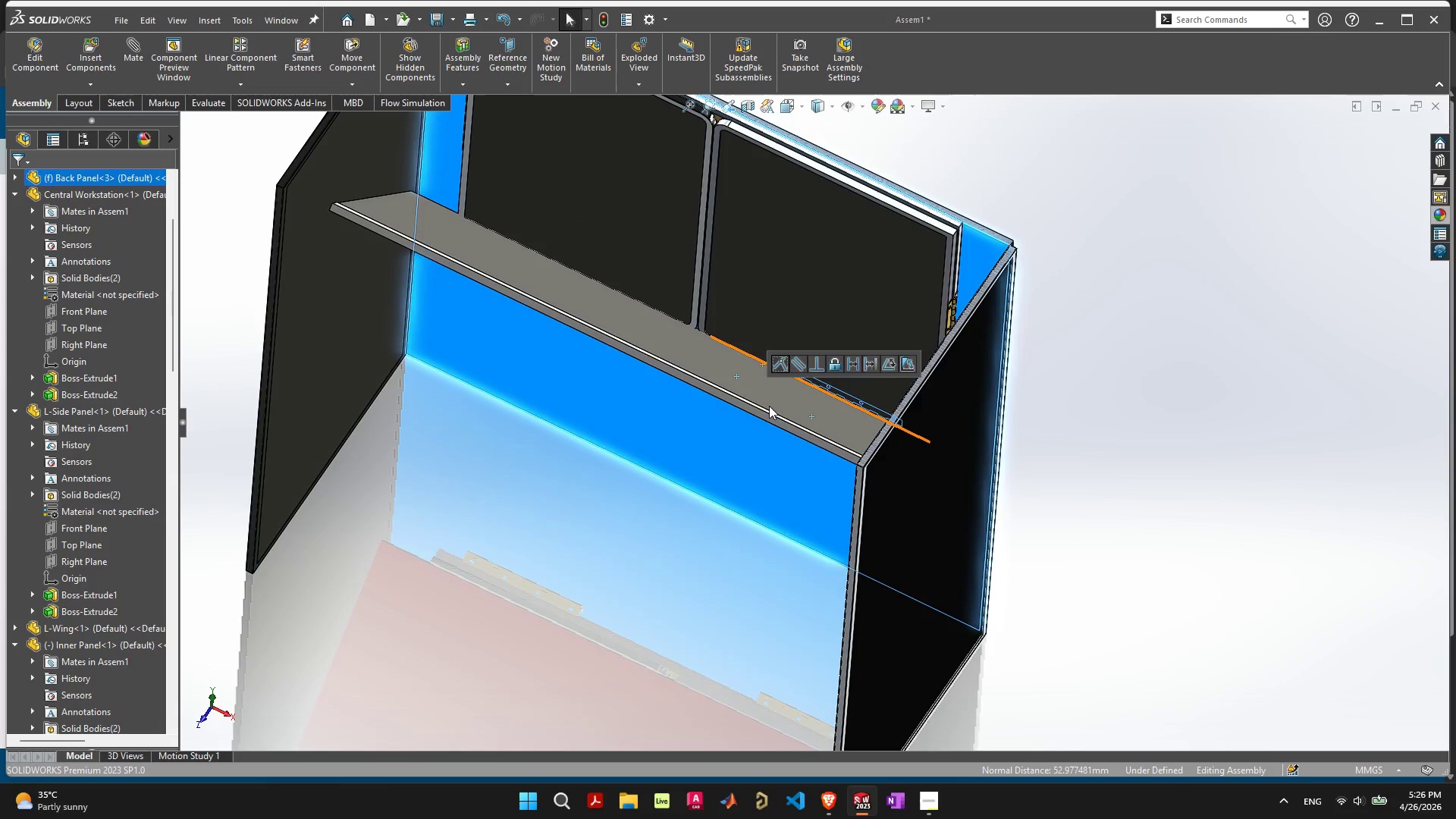 
scroll: coordinate [764, 416], scroll_direction: down, amount: 4.0
 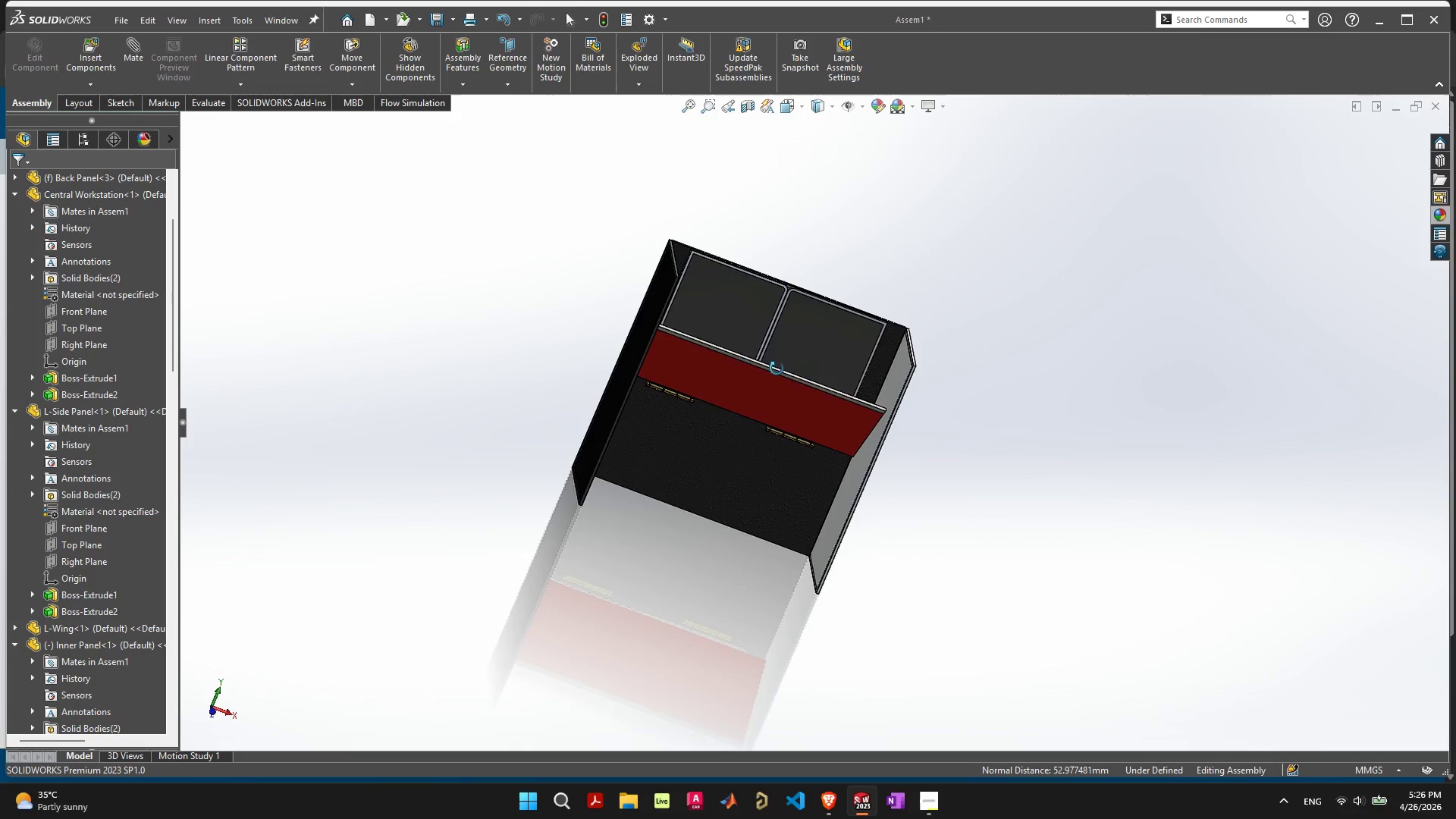 
left_click_drag(start_coordinate=[774, 401], to_coordinate=[726, 481])
 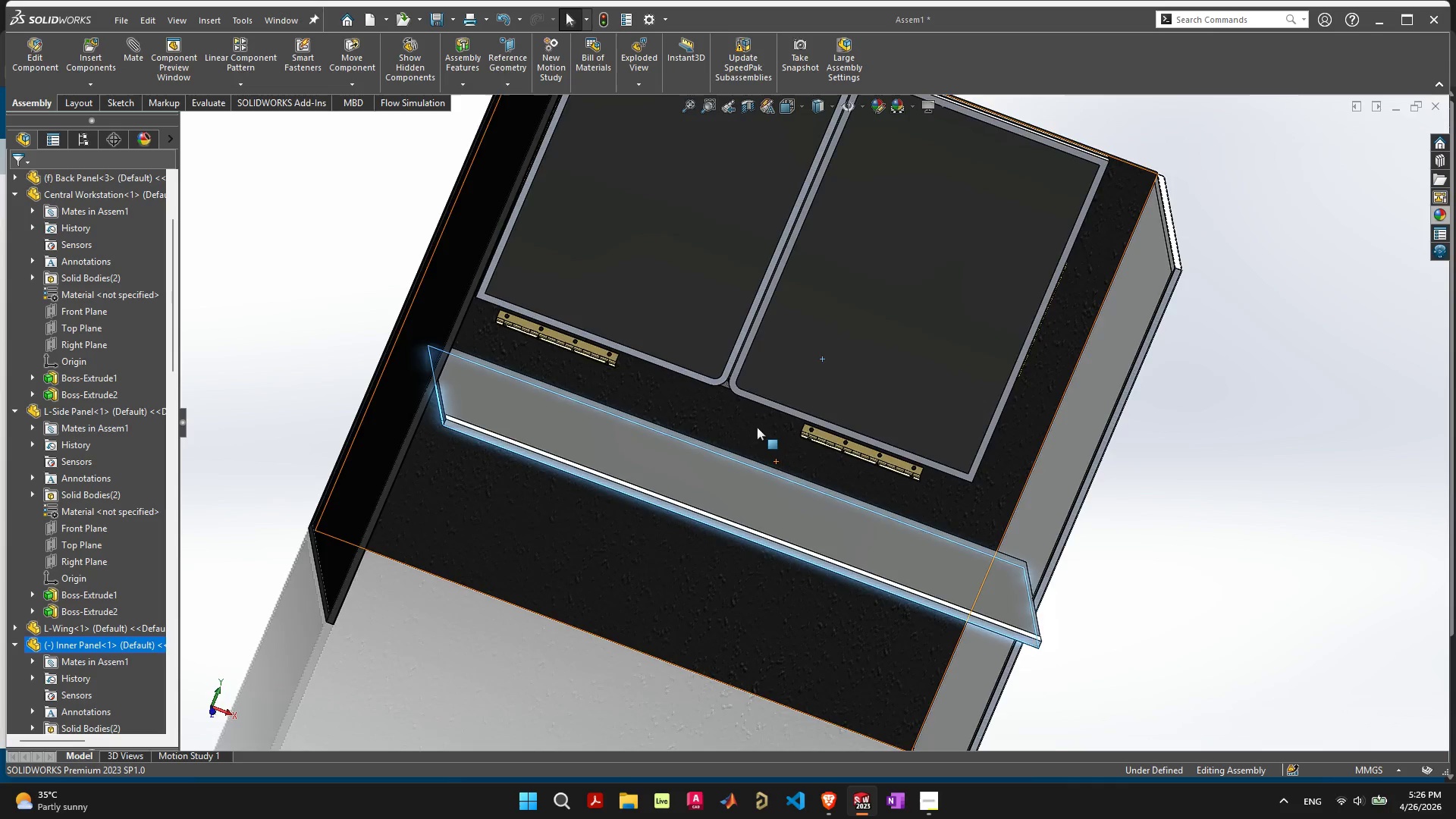 
scroll: coordinate [492, 253], scroll_direction: up, amount: 20.0
 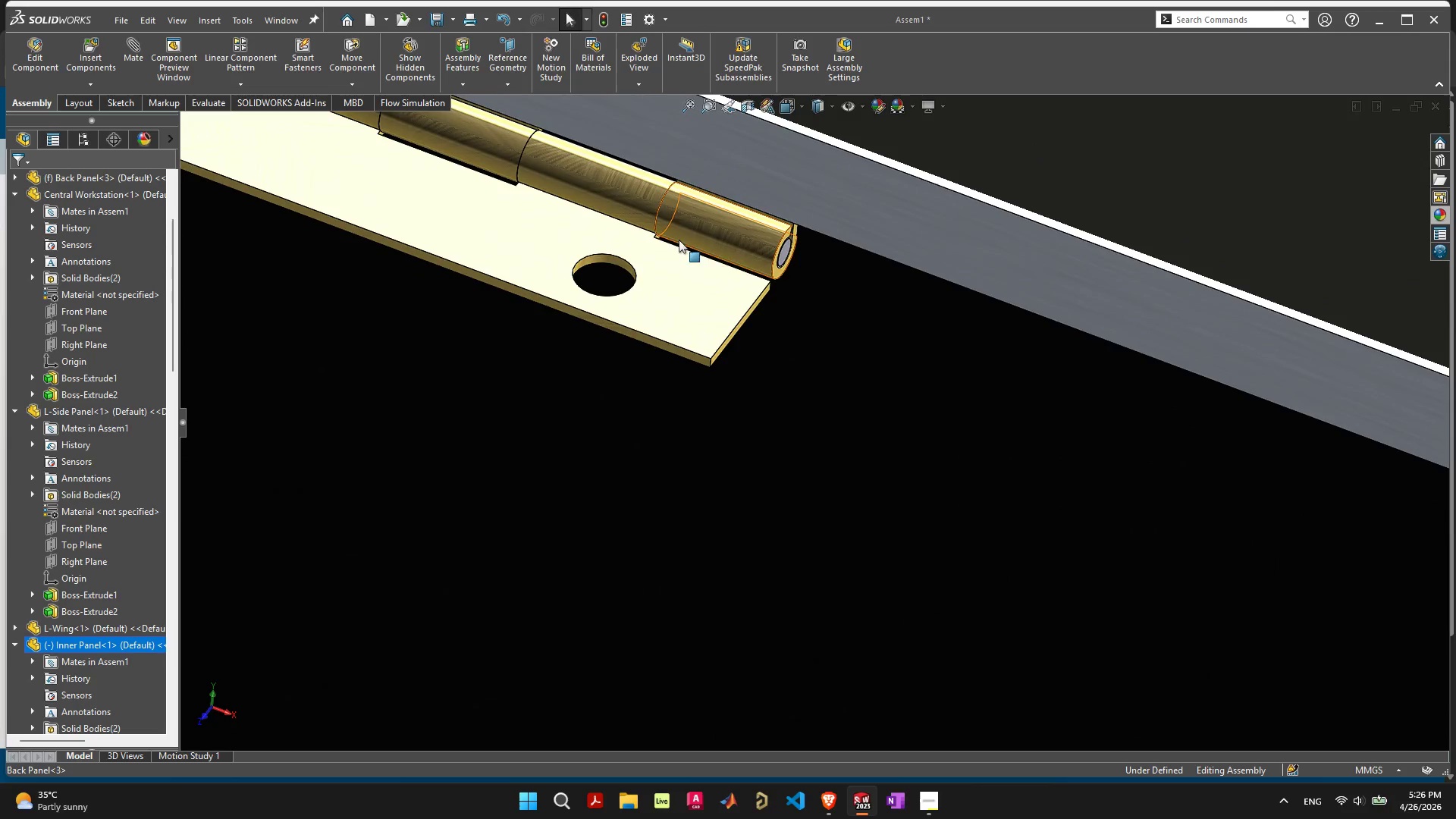 
left_click([686, 252])
 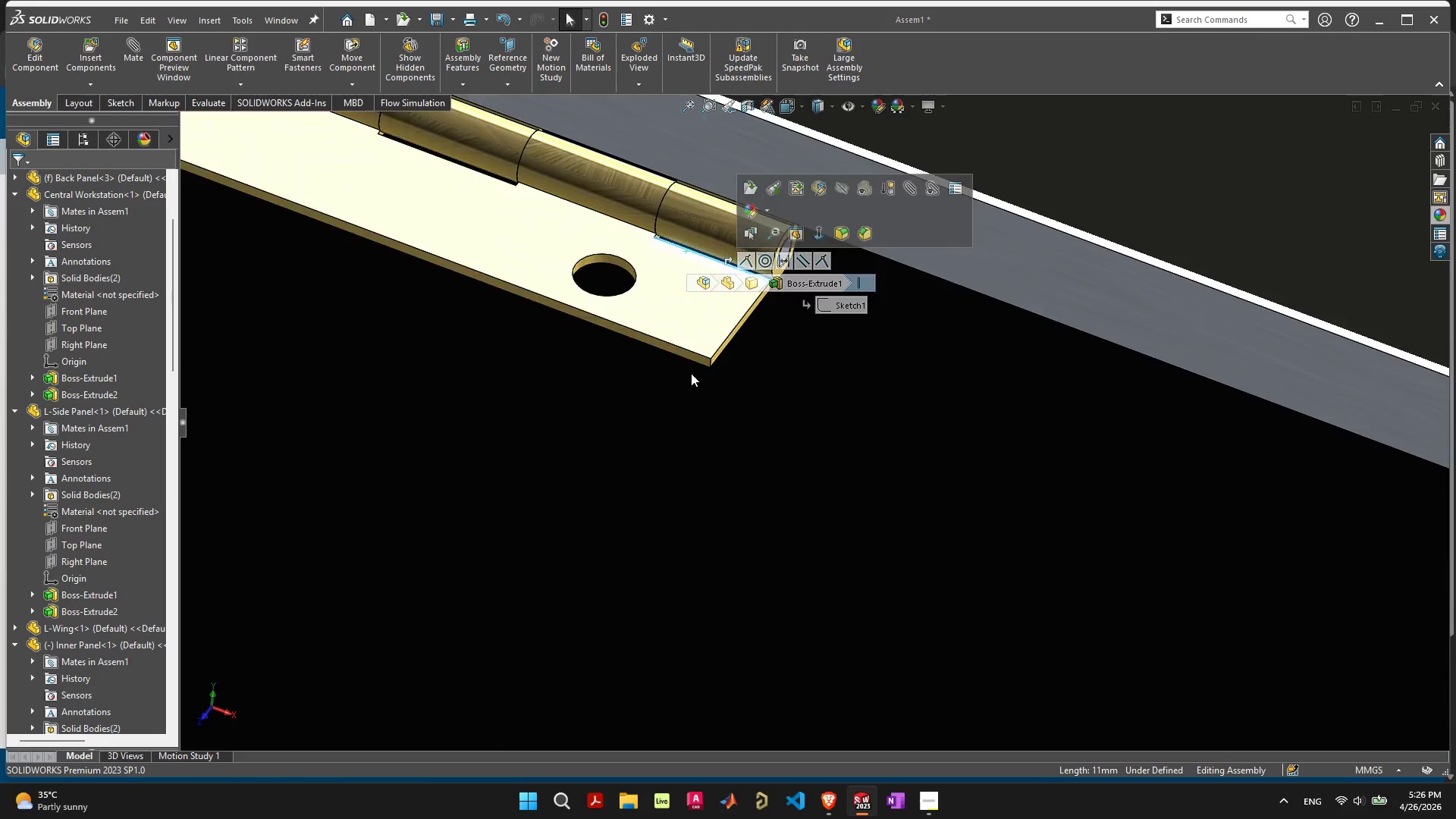 
scroll: coordinate [669, 578], scroll_direction: down, amount: 6.0
 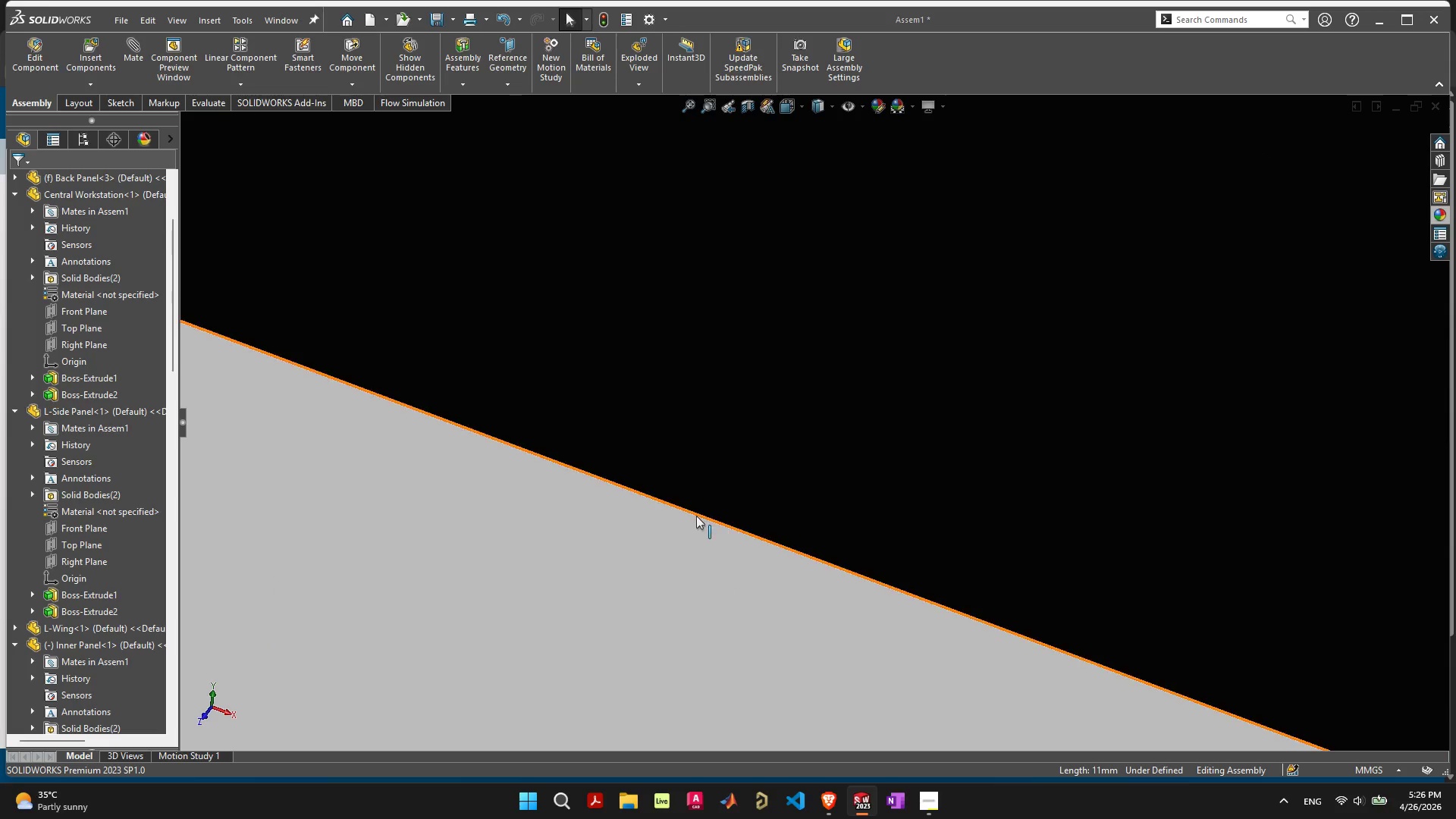 
hold_key(key=ShiftLeft, duration=0.41)
left_click([695, 516])
 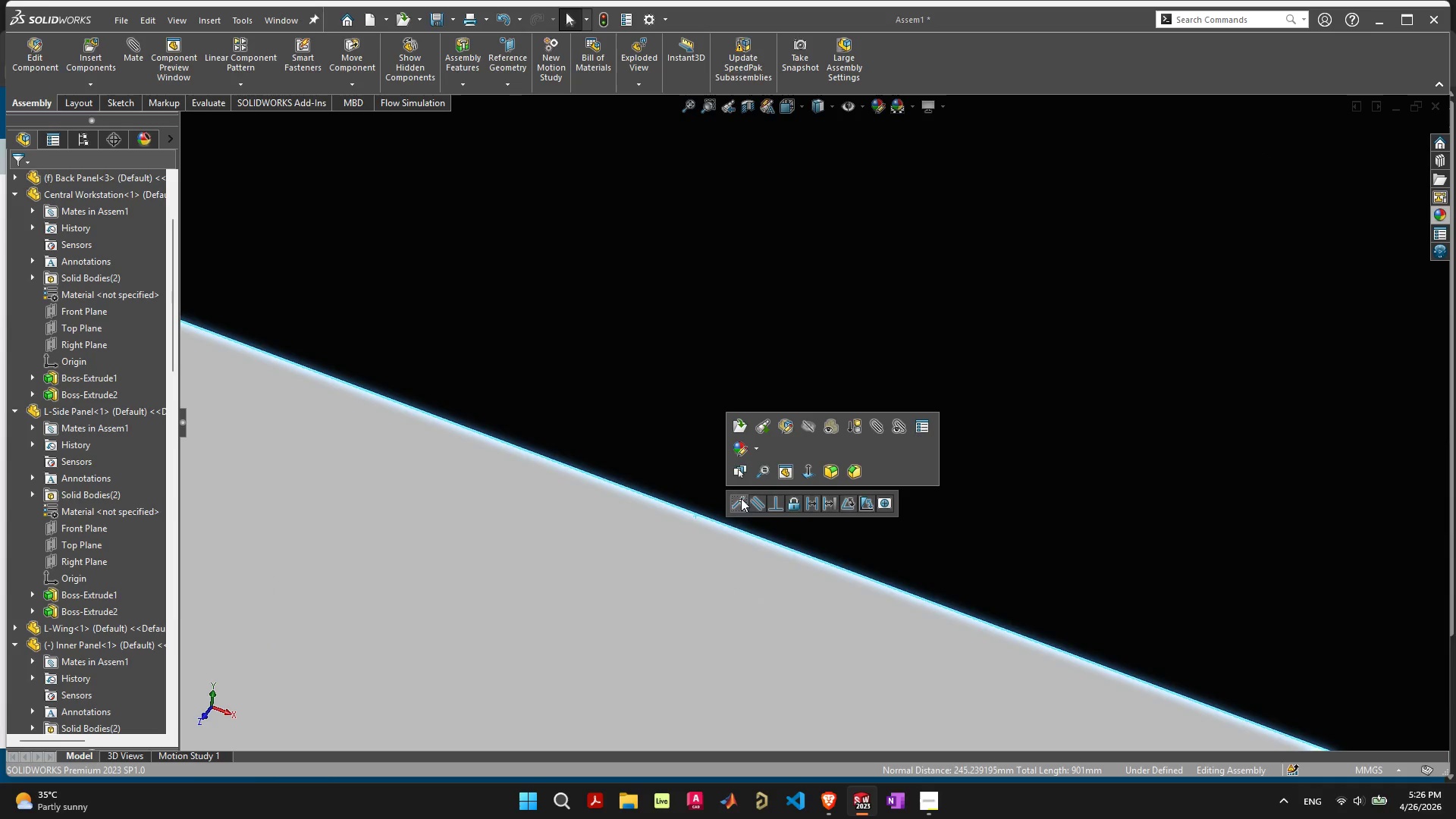 
left_click([747, 498])
 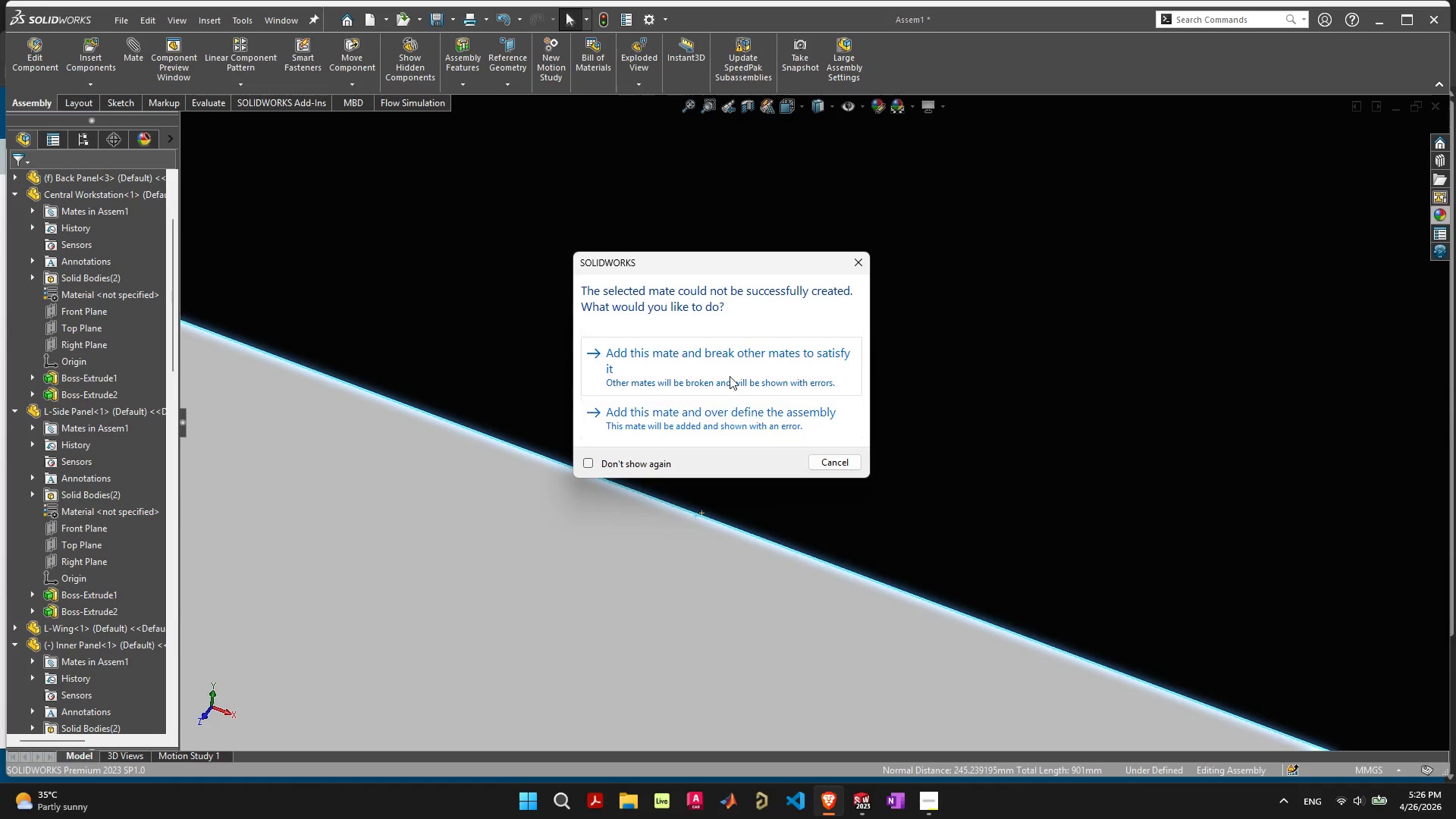 
left_click([730, 374])
 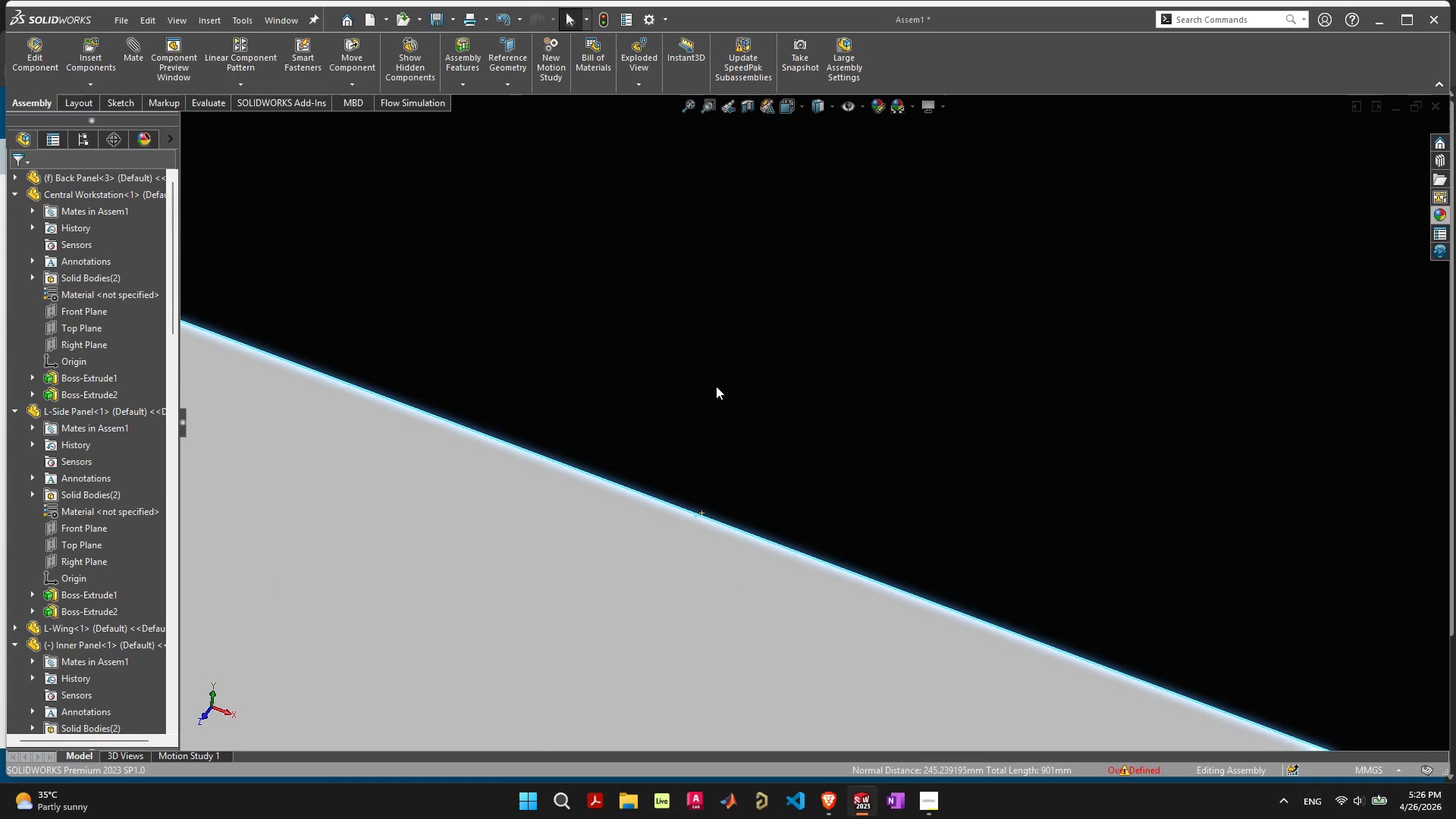 
scroll: coordinate [808, 457], scroll_direction: down, amount: 19.0
 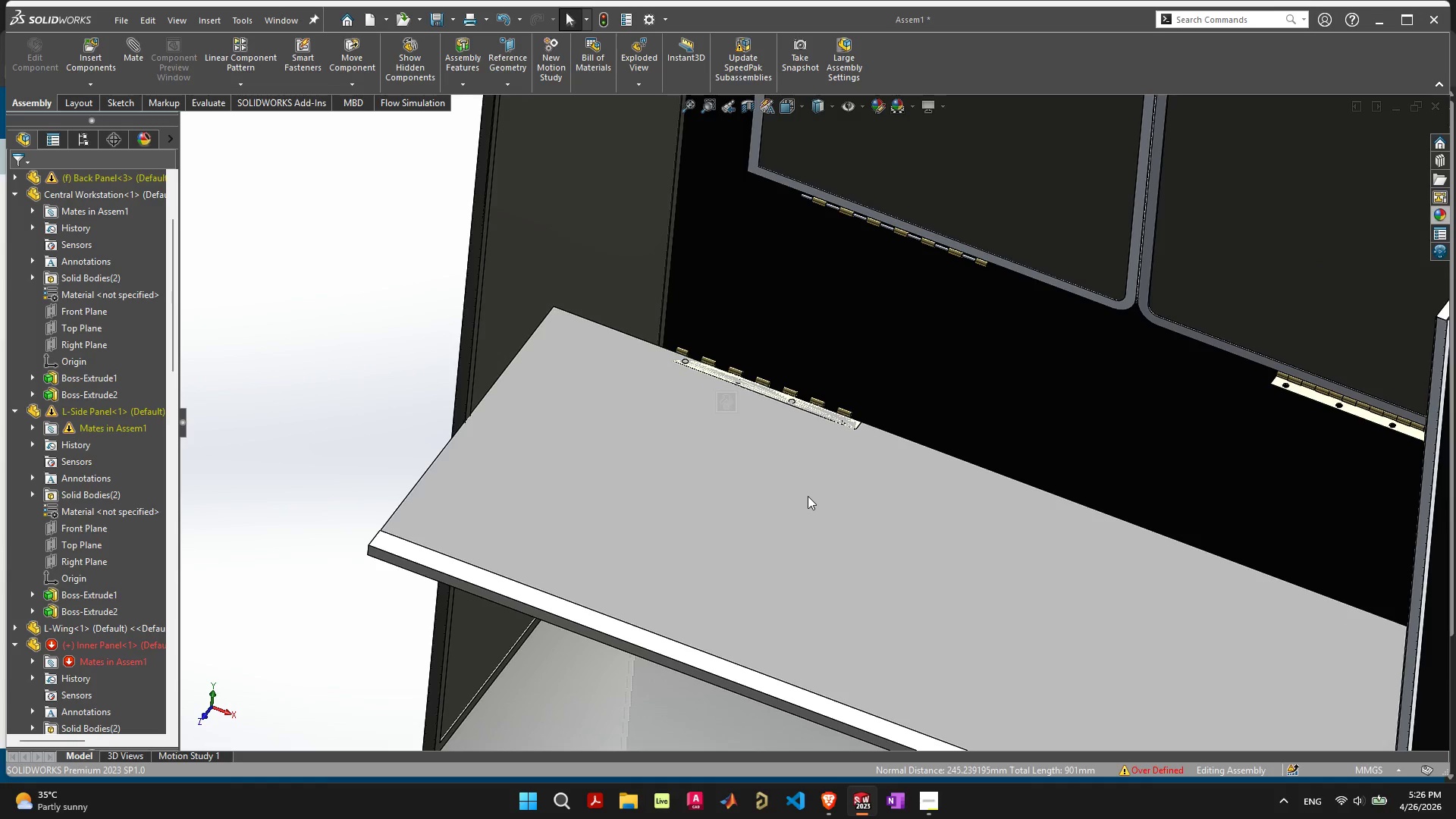 
left_click_drag(start_coordinate=[808, 496], to_coordinate=[893, 536])
 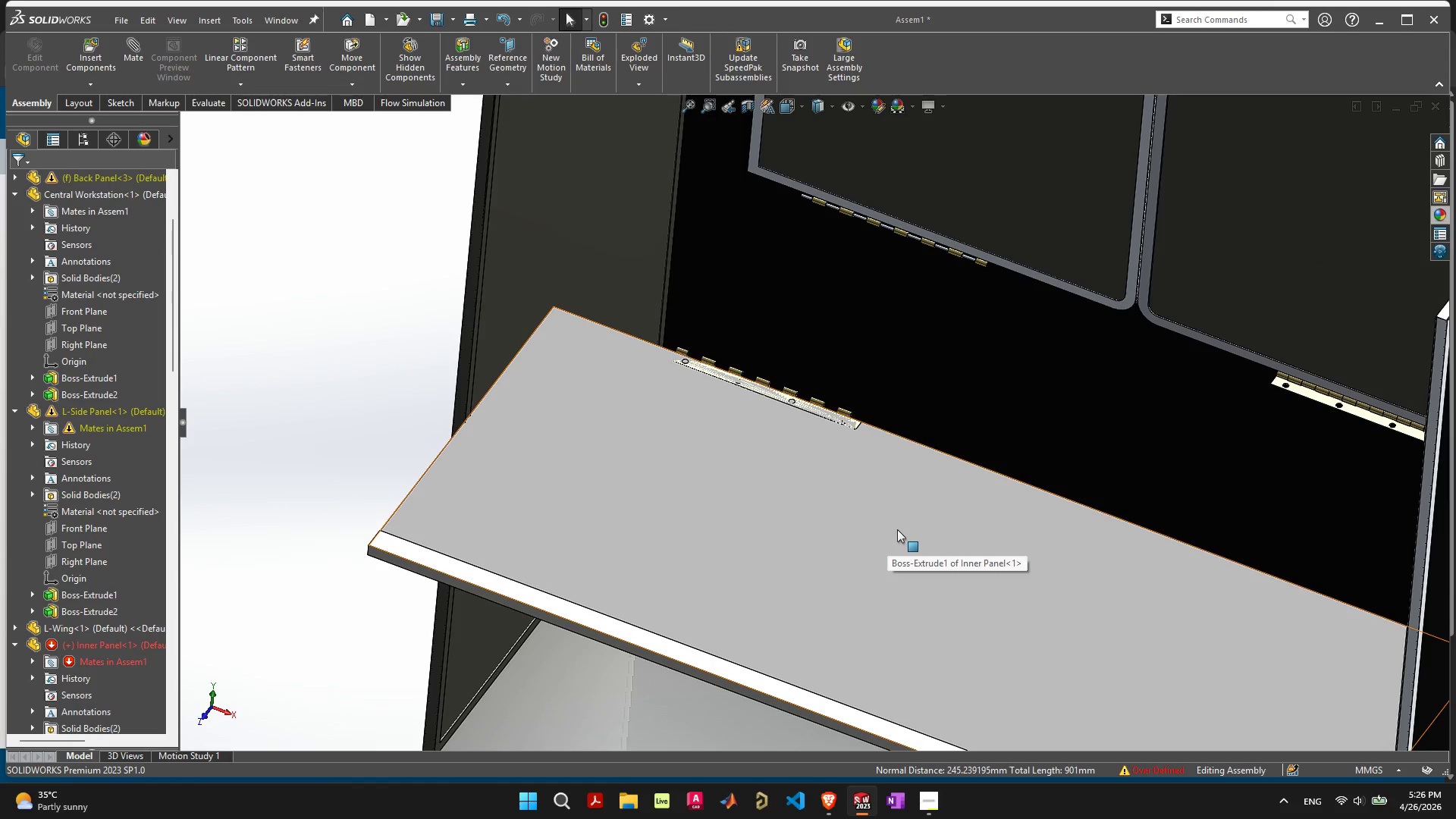 
key(Control+Z)
 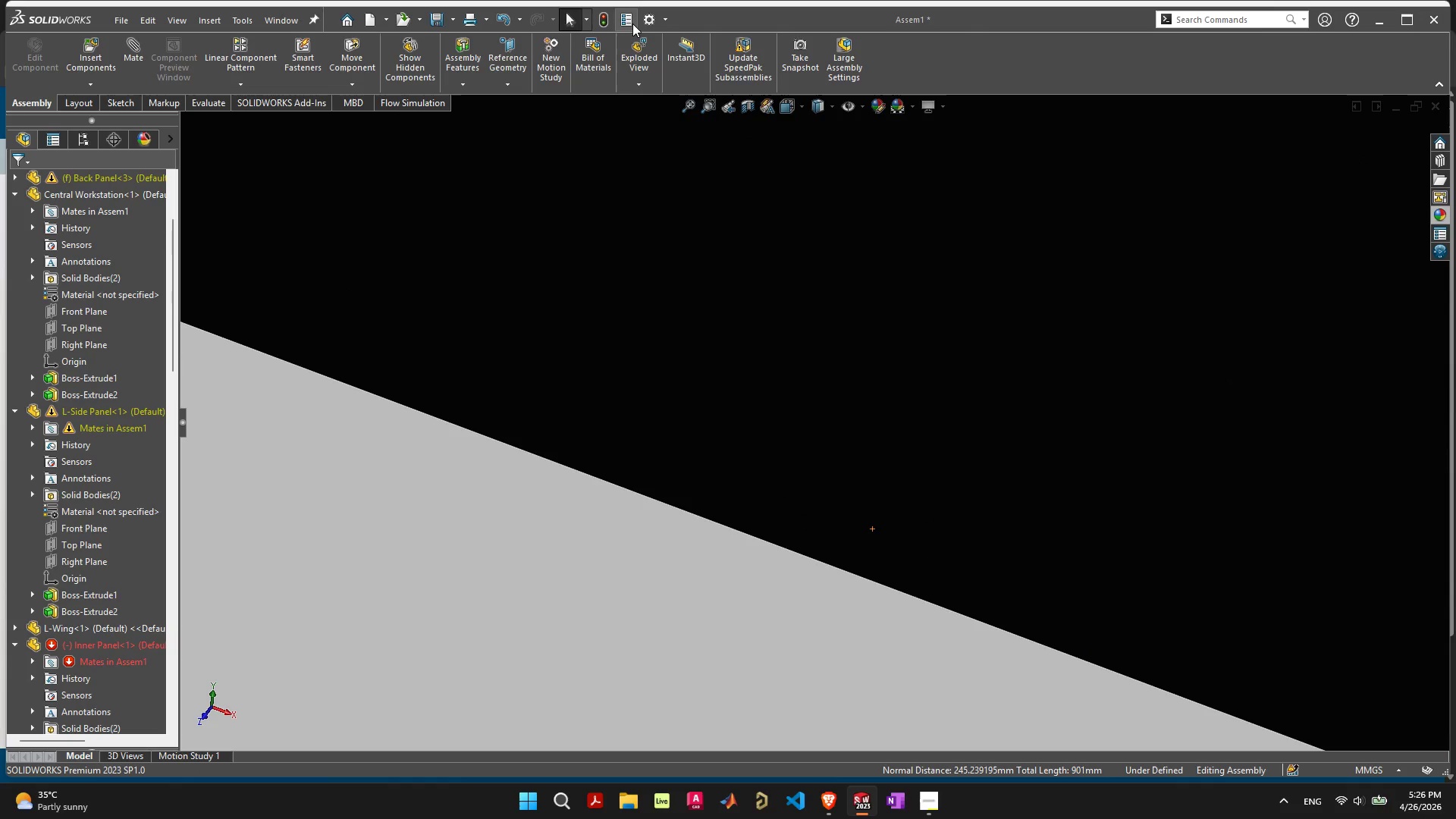 
left_click([606, 15])
 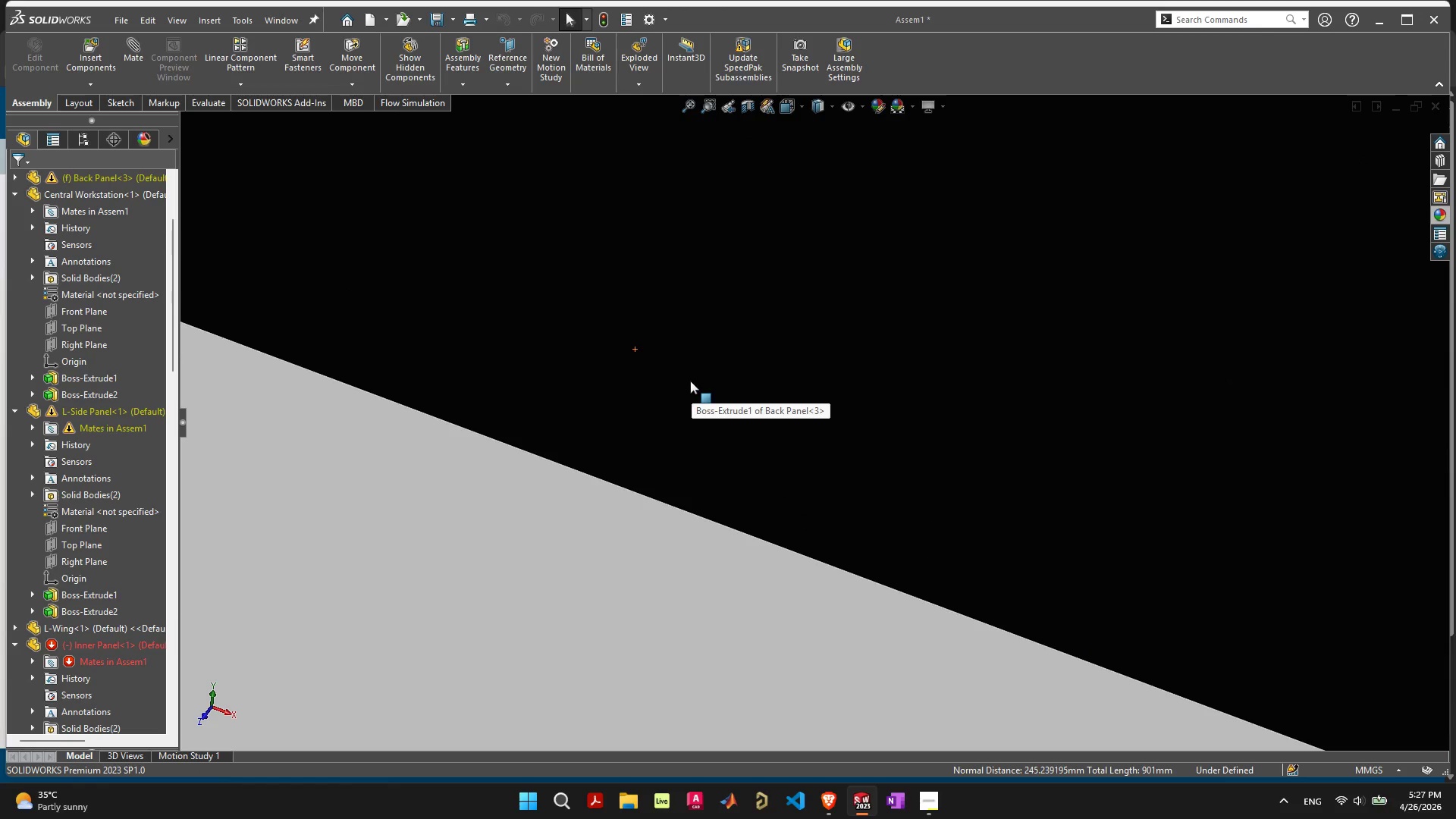 
key(Control+ControlLeft)
 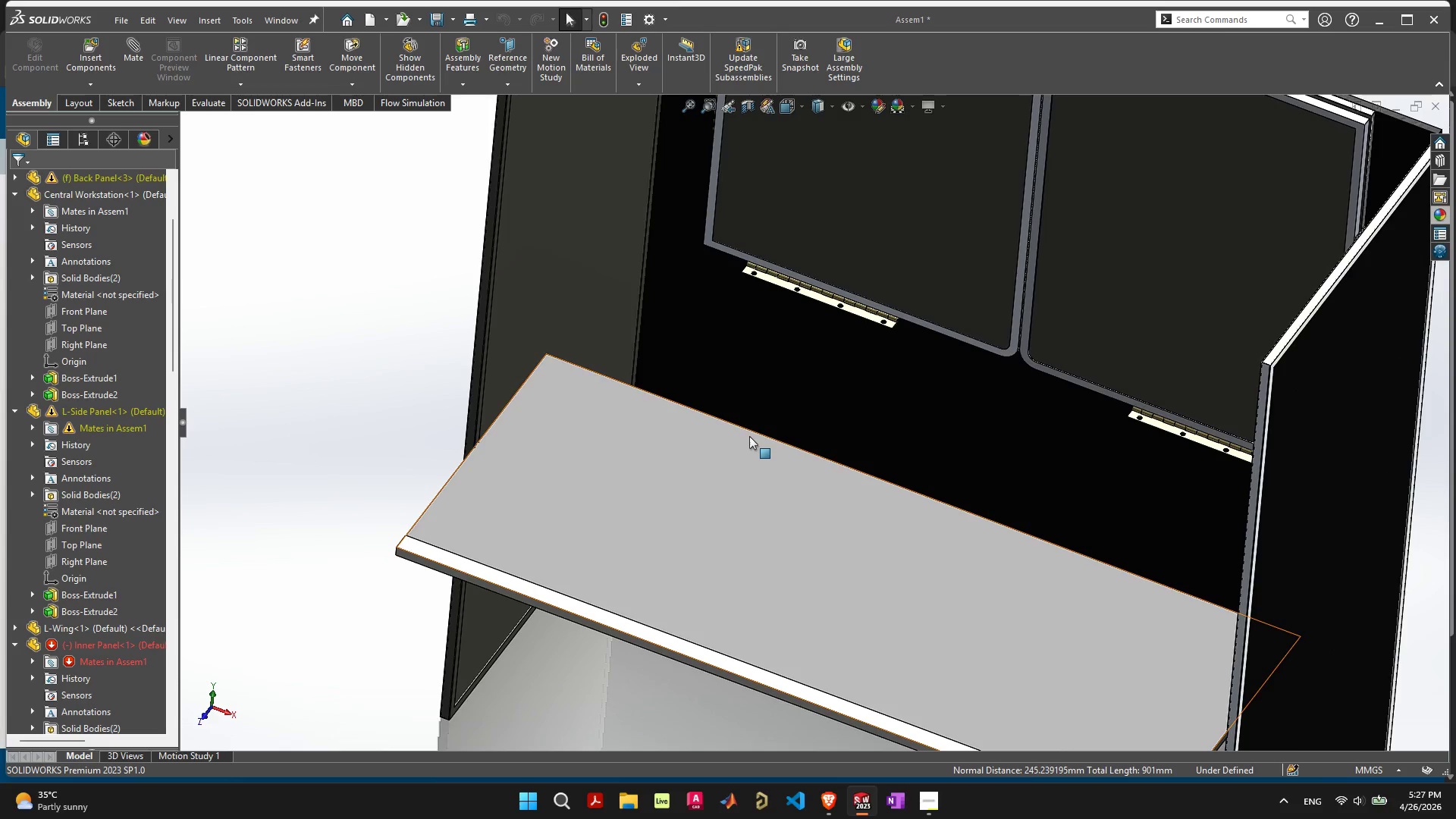 
scroll: coordinate [670, 394], scroll_direction: down, amount: 8.0
 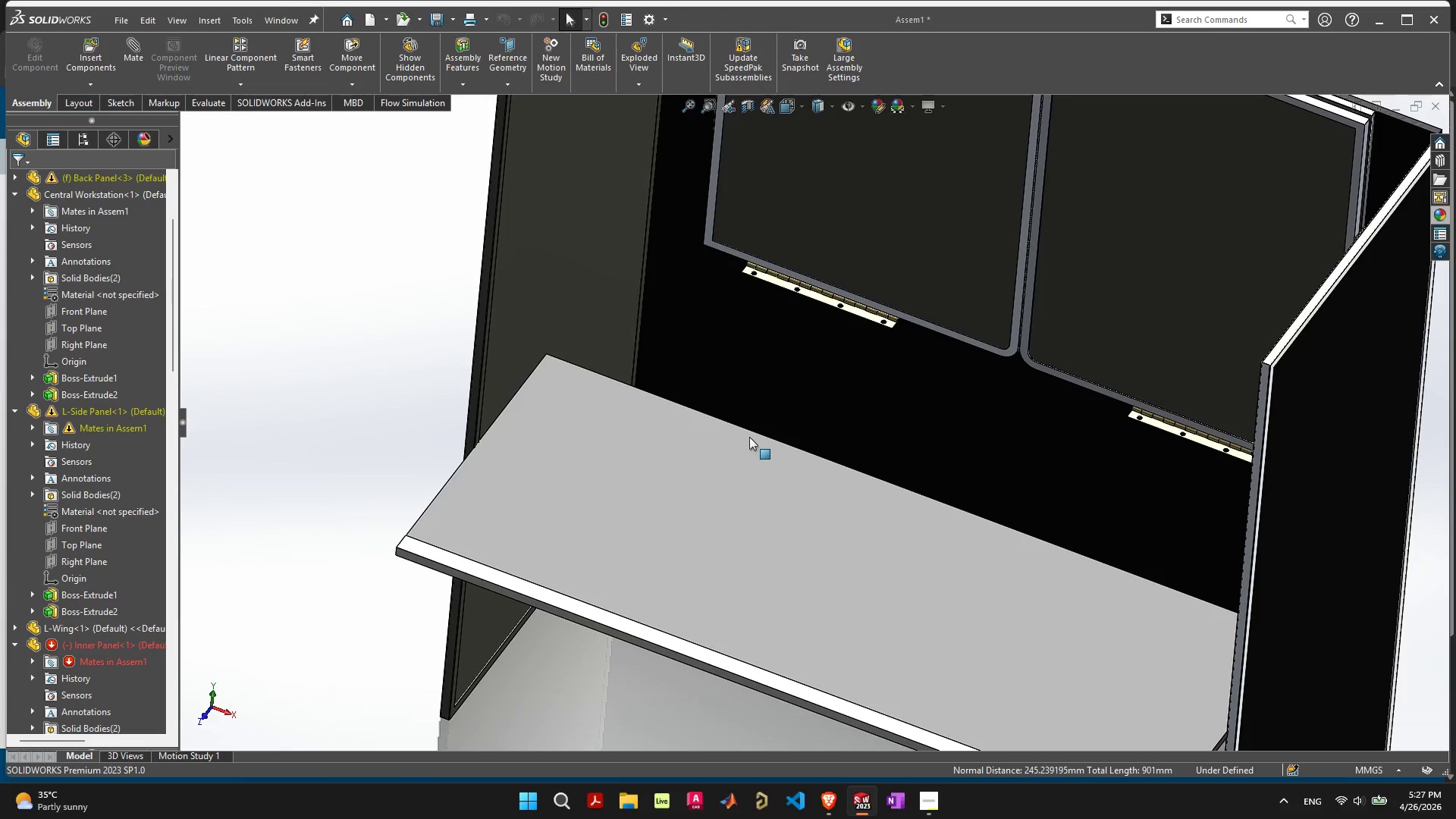 
key(Control+Z)
 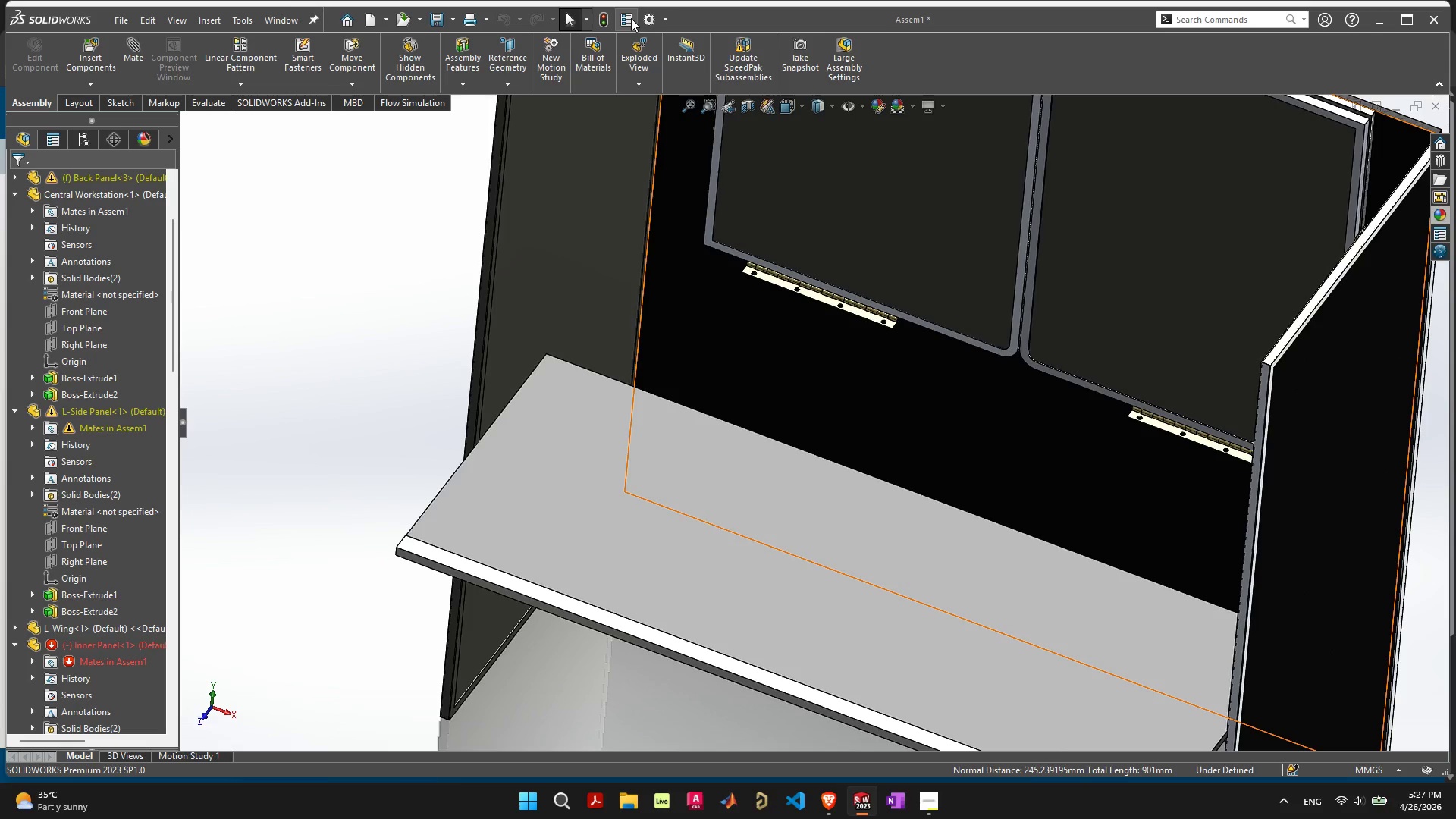 
key(Control+ControlLeft)
 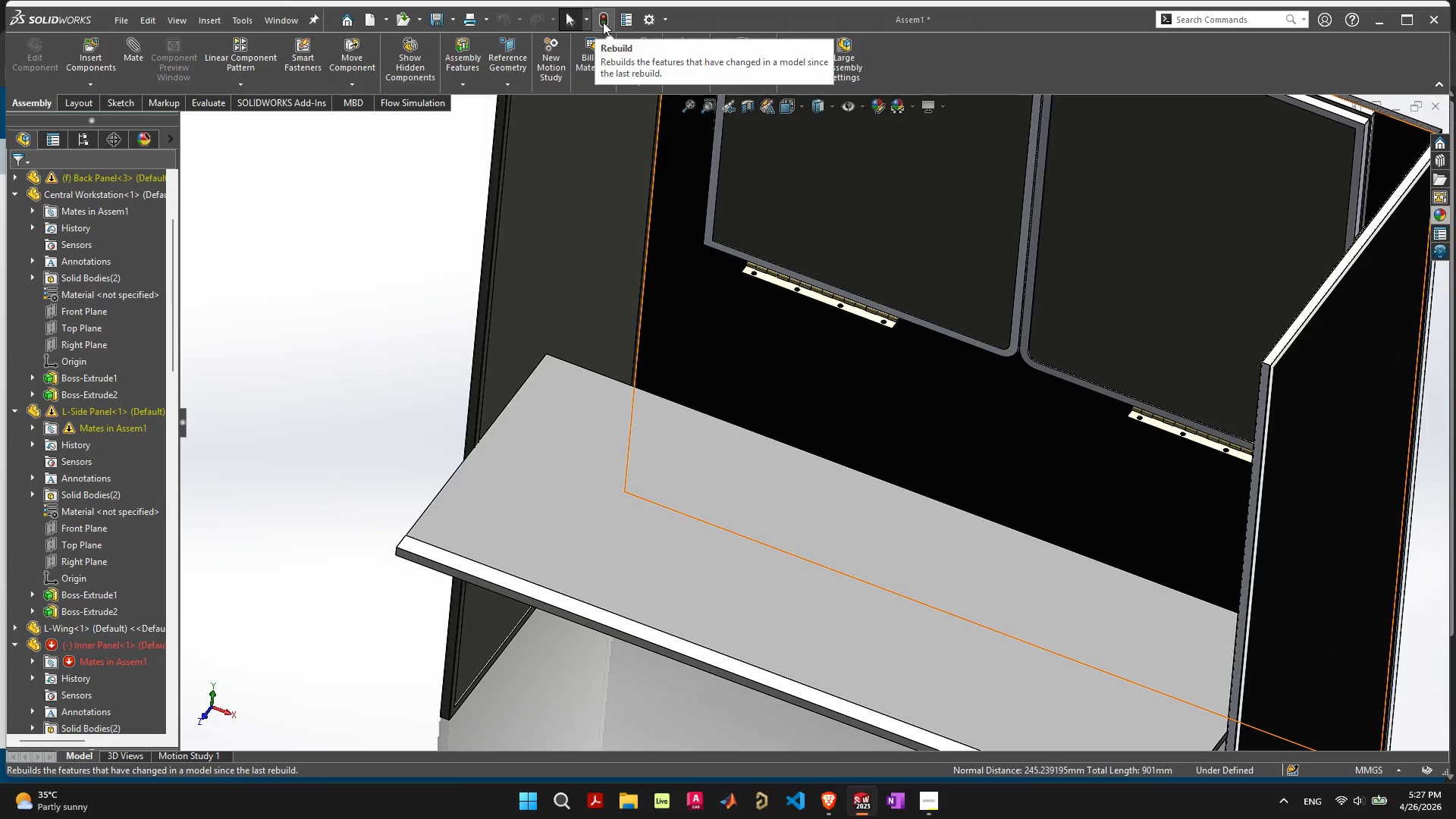 
key(Control+Z)
 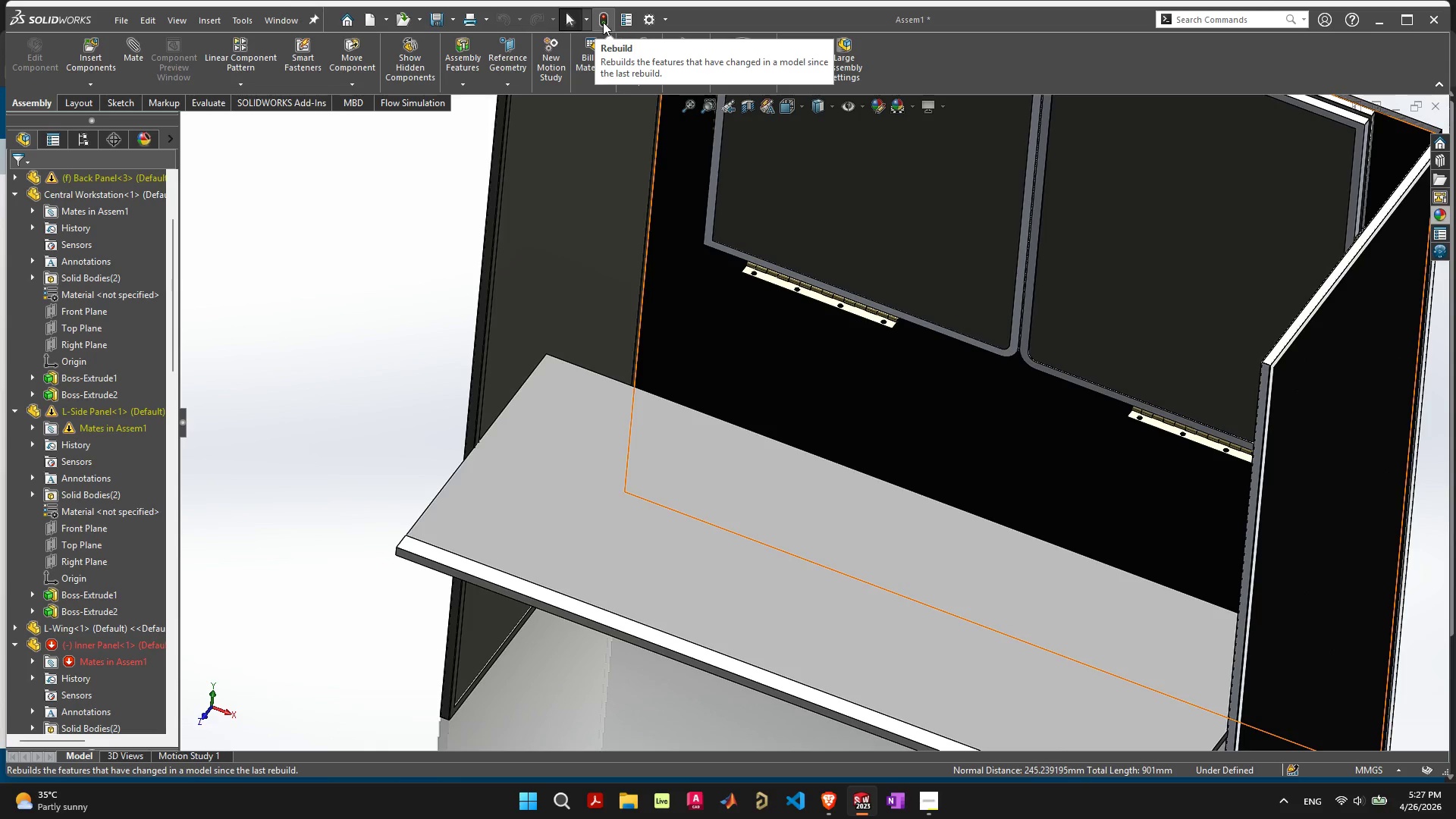 
left_click([603, 22])
 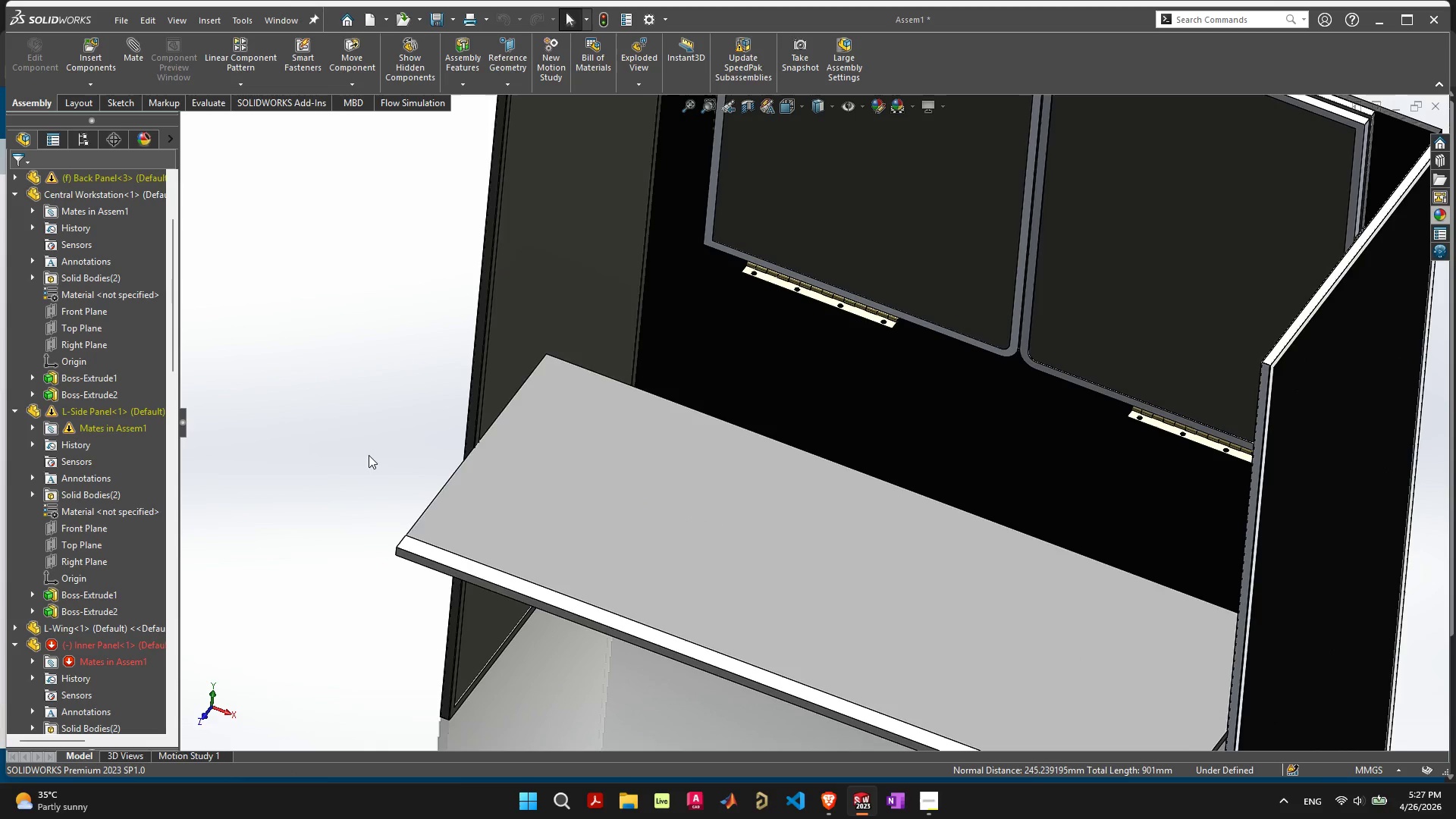 
left_click_drag(start_coordinate=[626, 497], to_coordinate=[669, 406])
 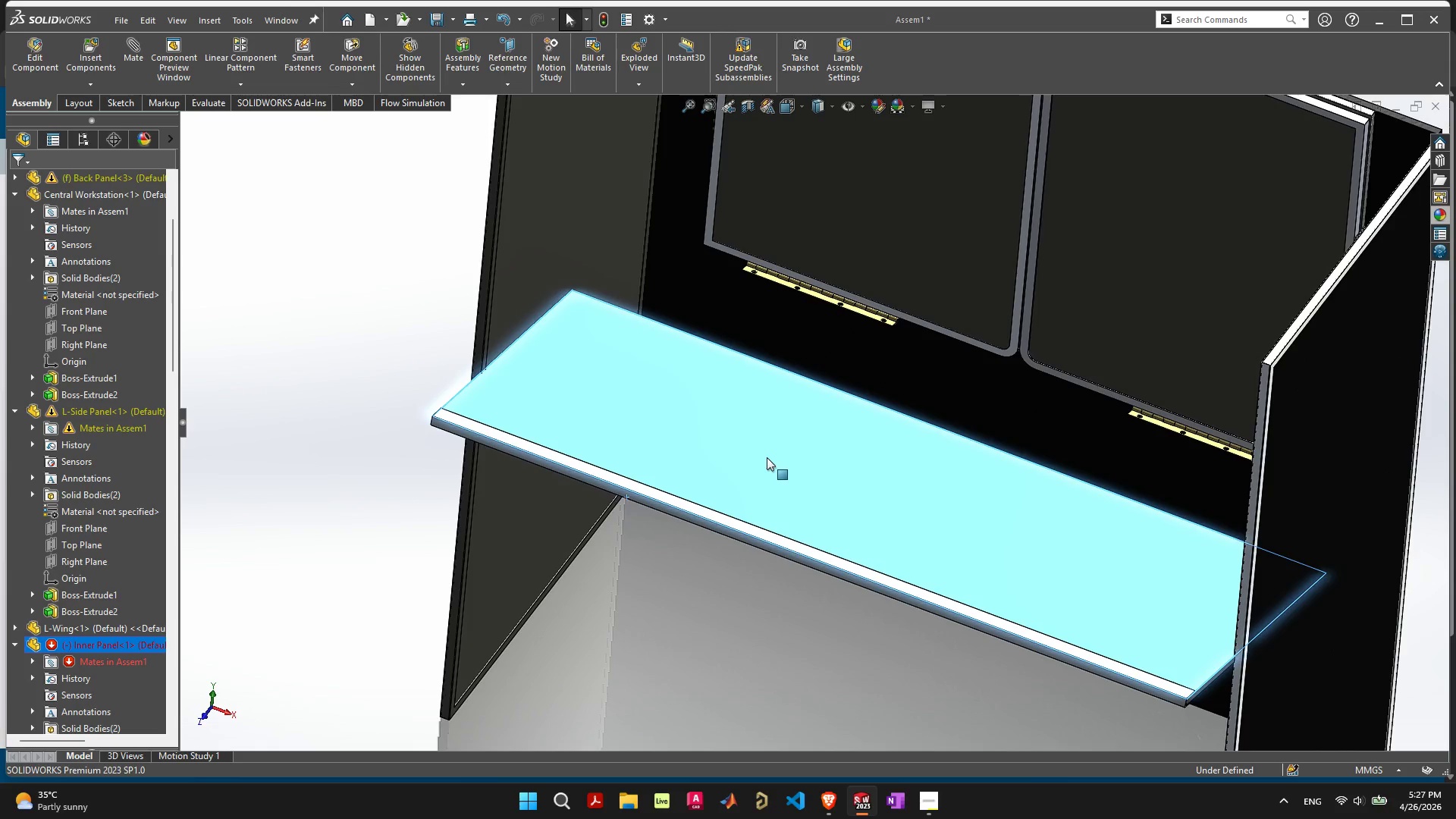 
left_click_drag(start_coordinate=[765, 466], to_coordinate=[818, 435])
 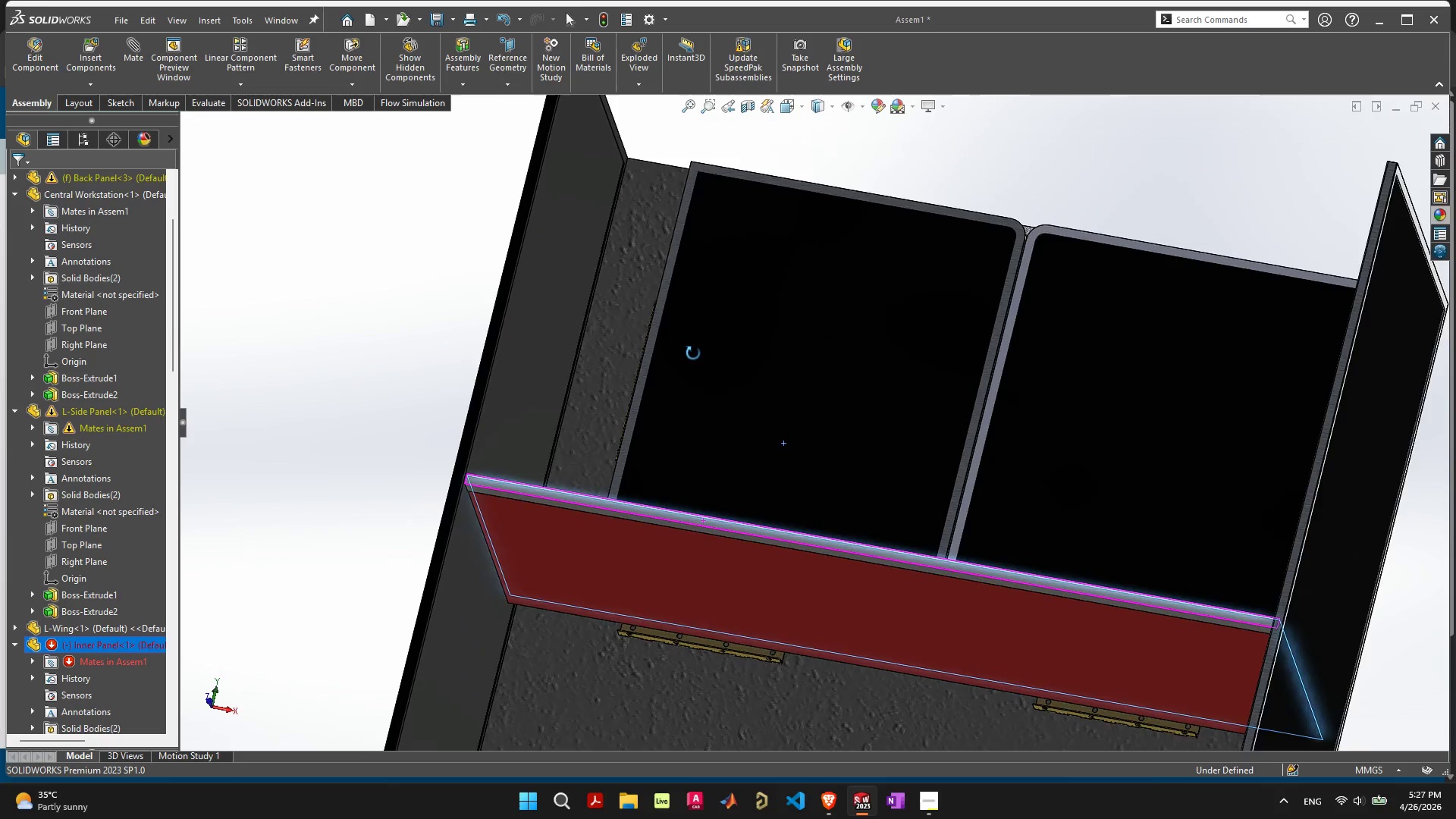 
scroll: coordinate [687, 498], scroll_direction: up, amount: 10.0
 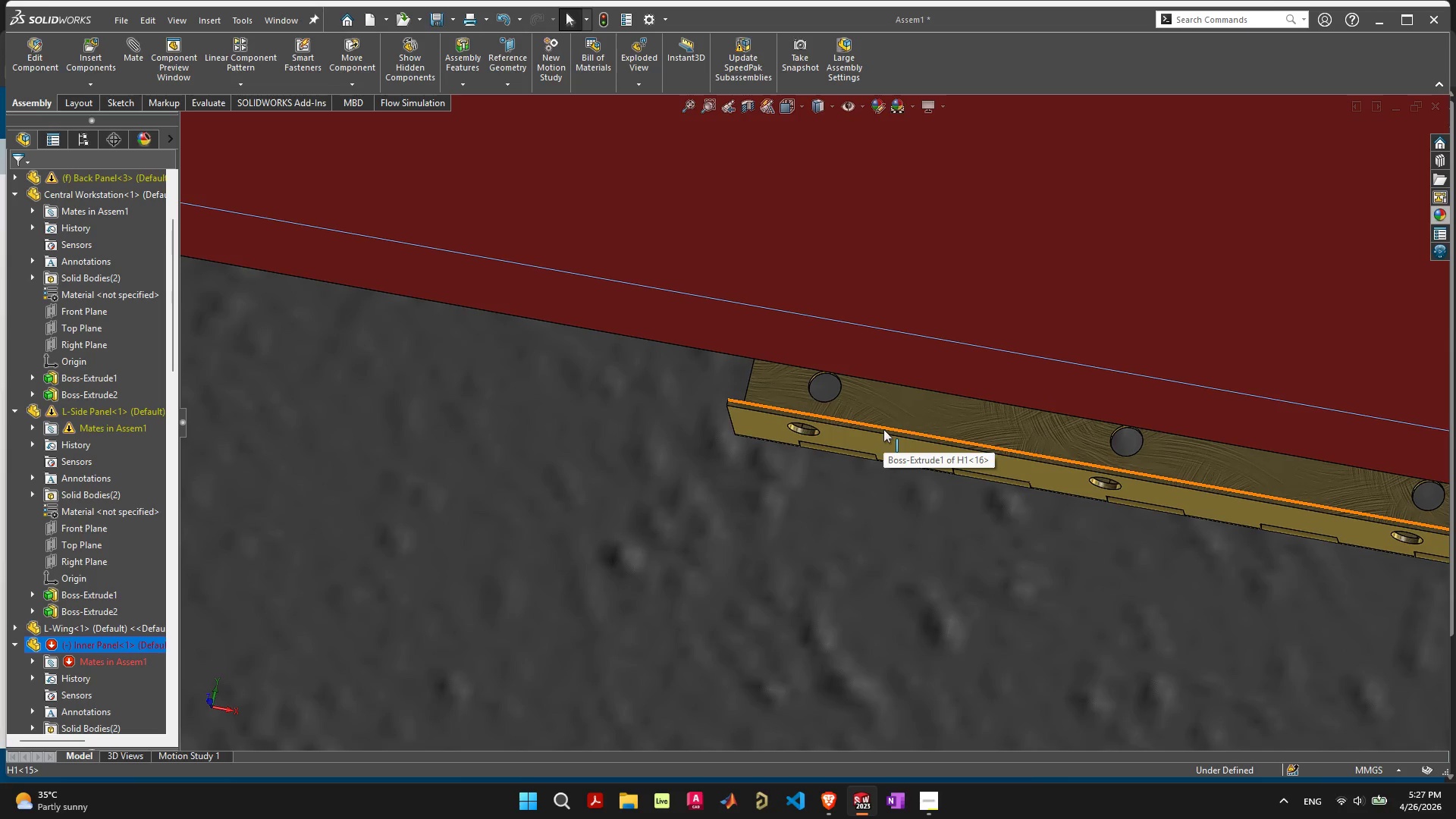 
wait(12.5)
 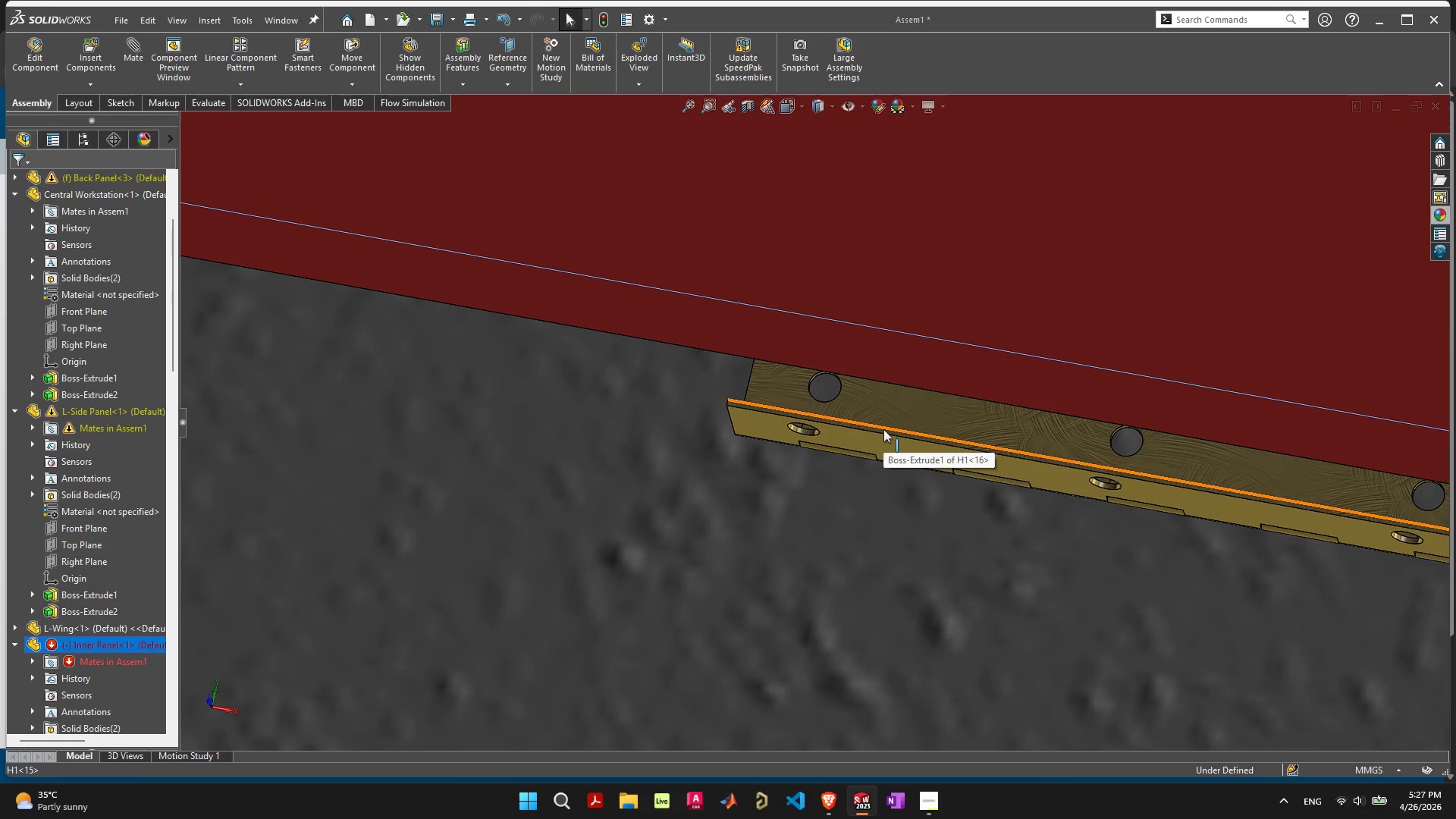 
scroll: coordinate [799, 384], scroll_direction: up, amount: 6.0
 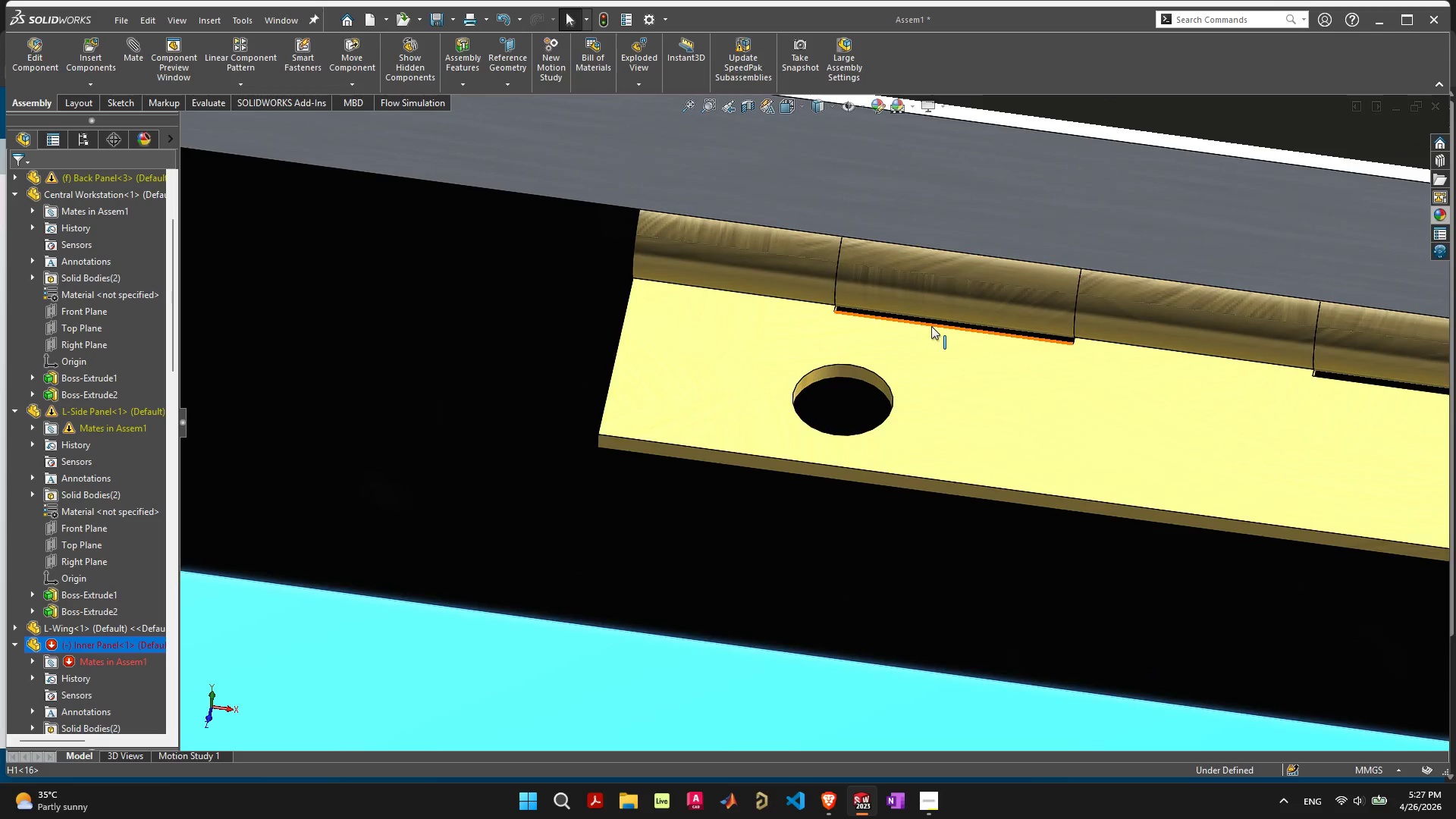 
left_click([934, 326])
 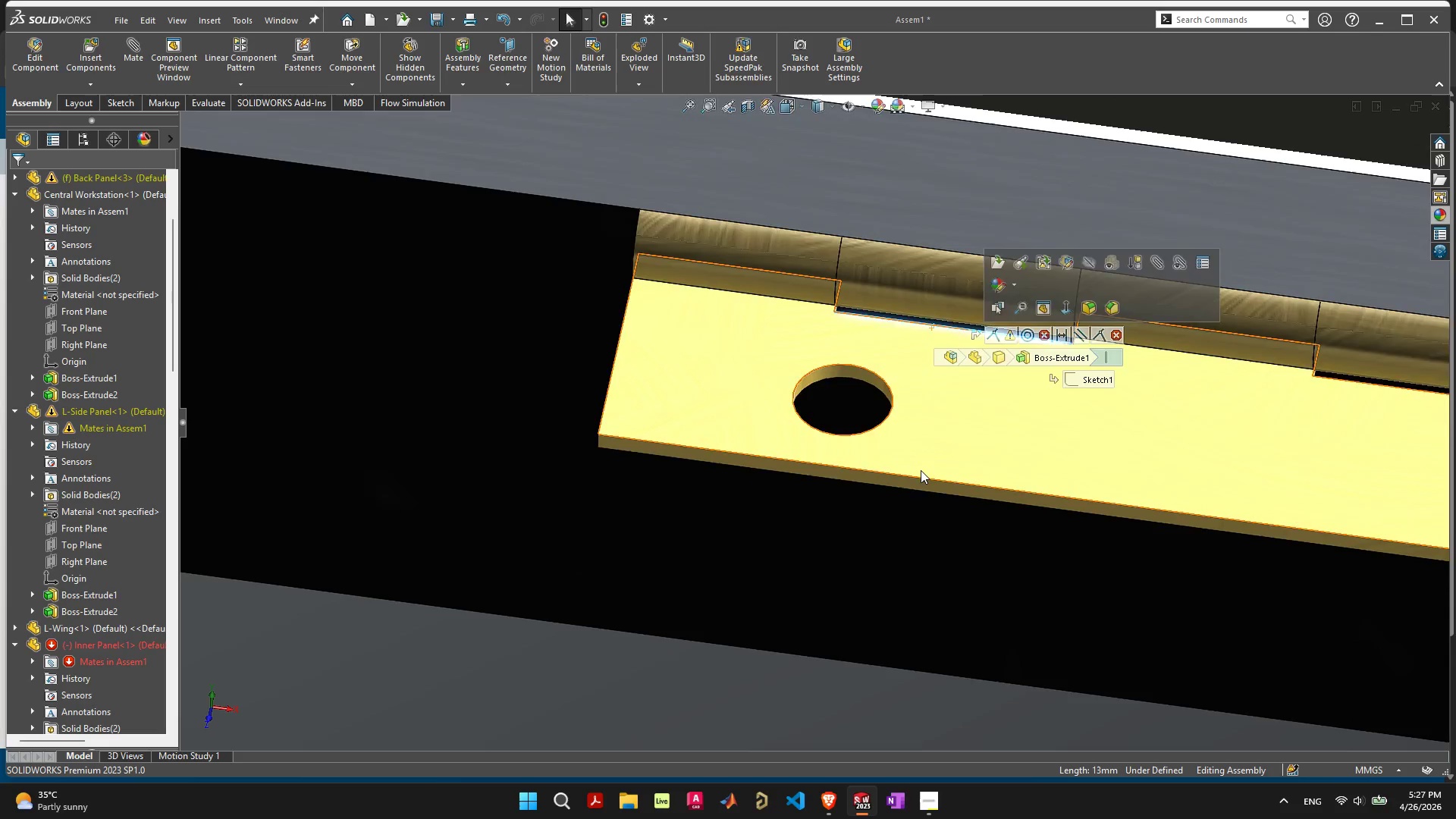 
scroll: coordinate [920, 501], scroll_direction: down, amount: 3.0
 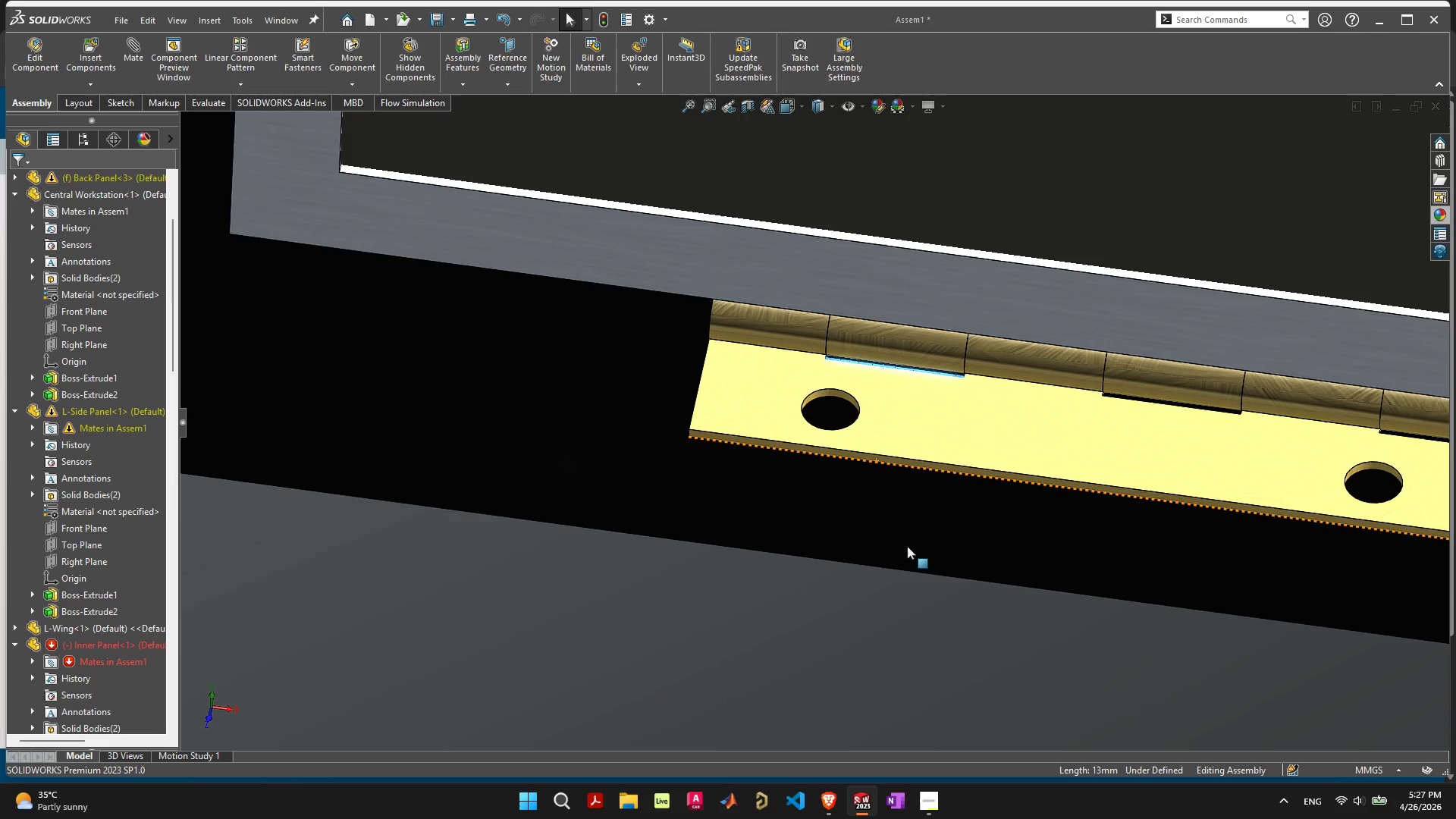 
mouse_move([900, 578])
 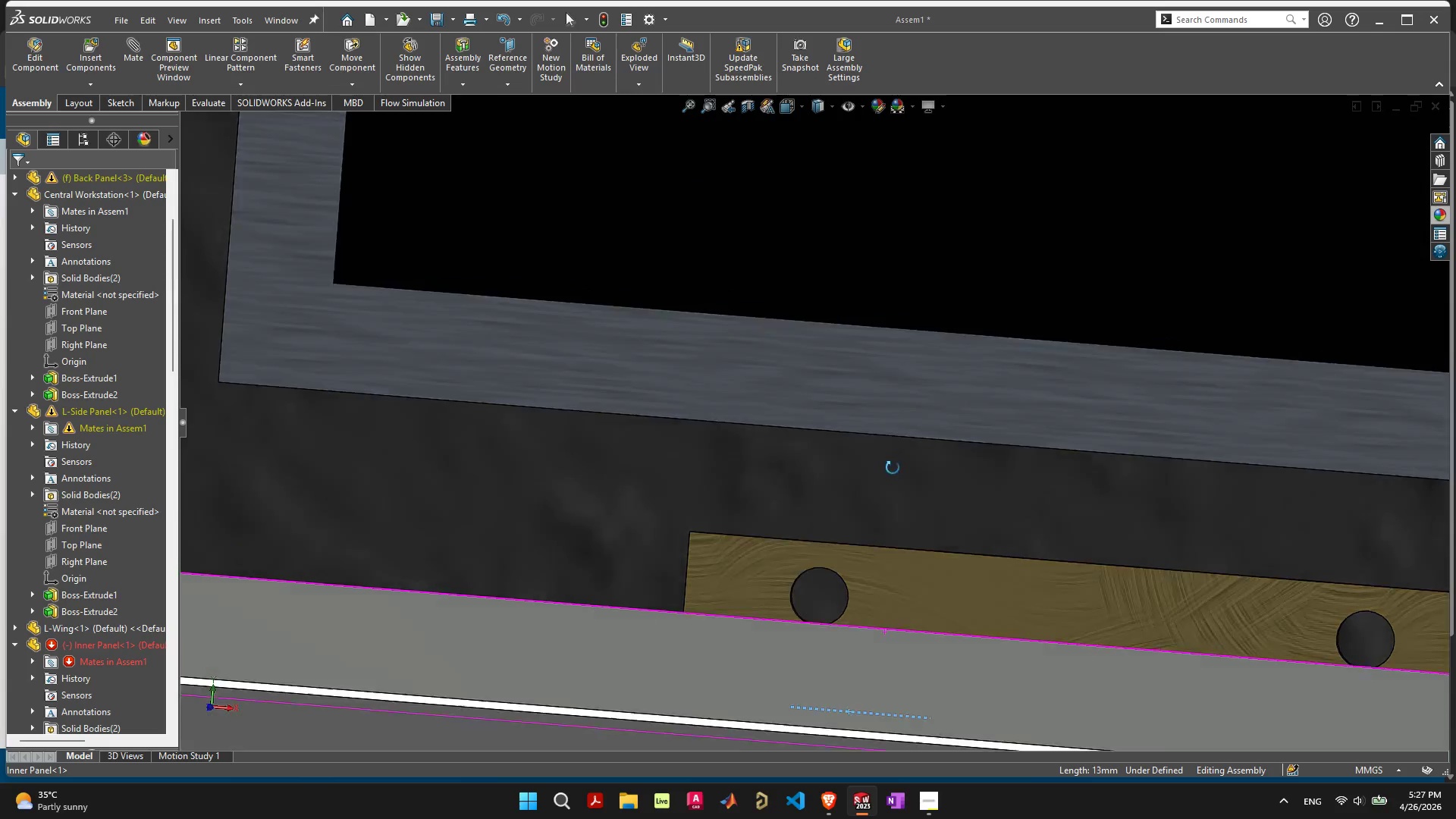 
scroll: coordinate [899, 627], scroll_direction: down, amount: 5.0
 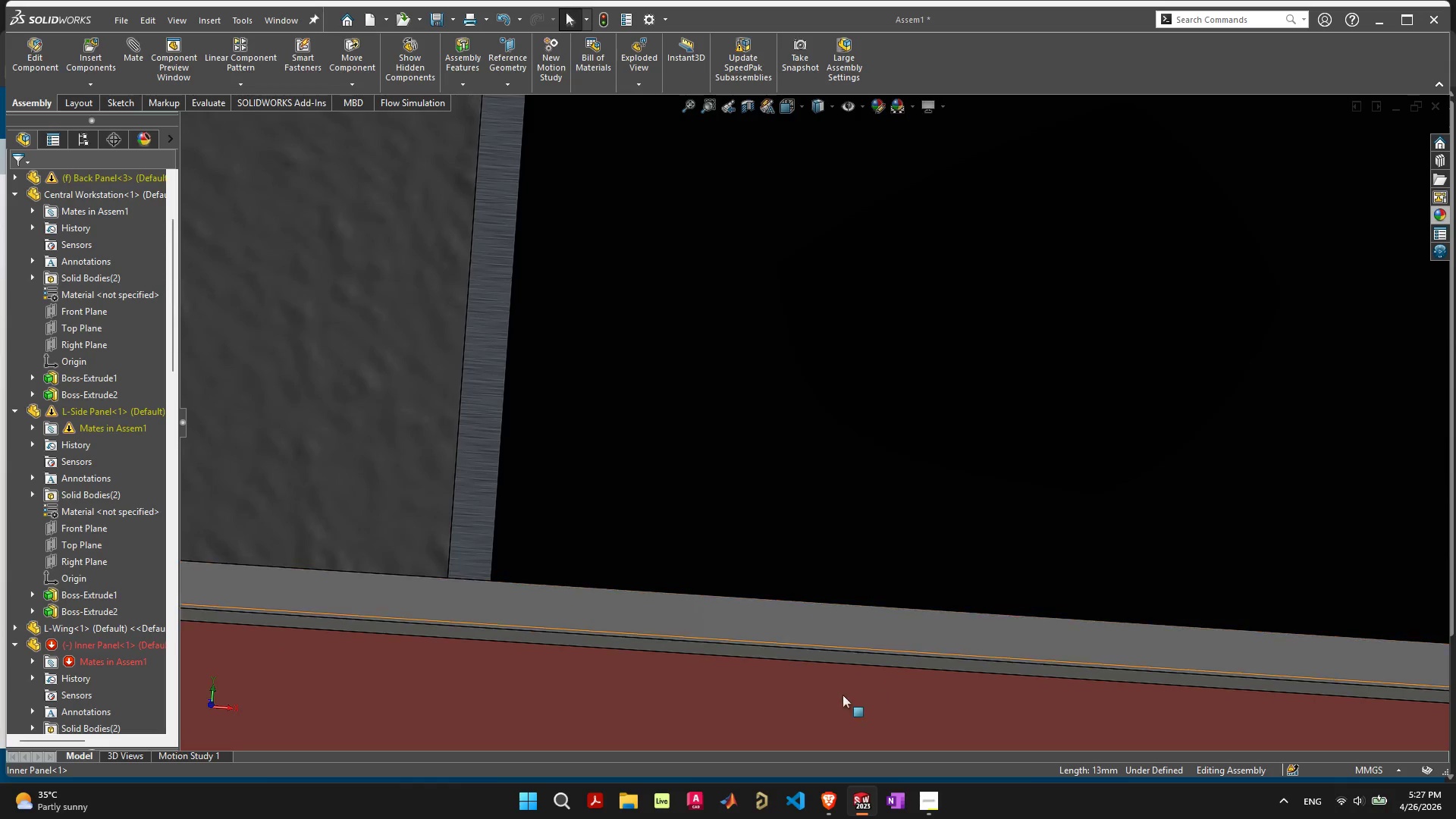 
scroll: coordinate [876, 602], scroll_direction: up, amount: 1.0
 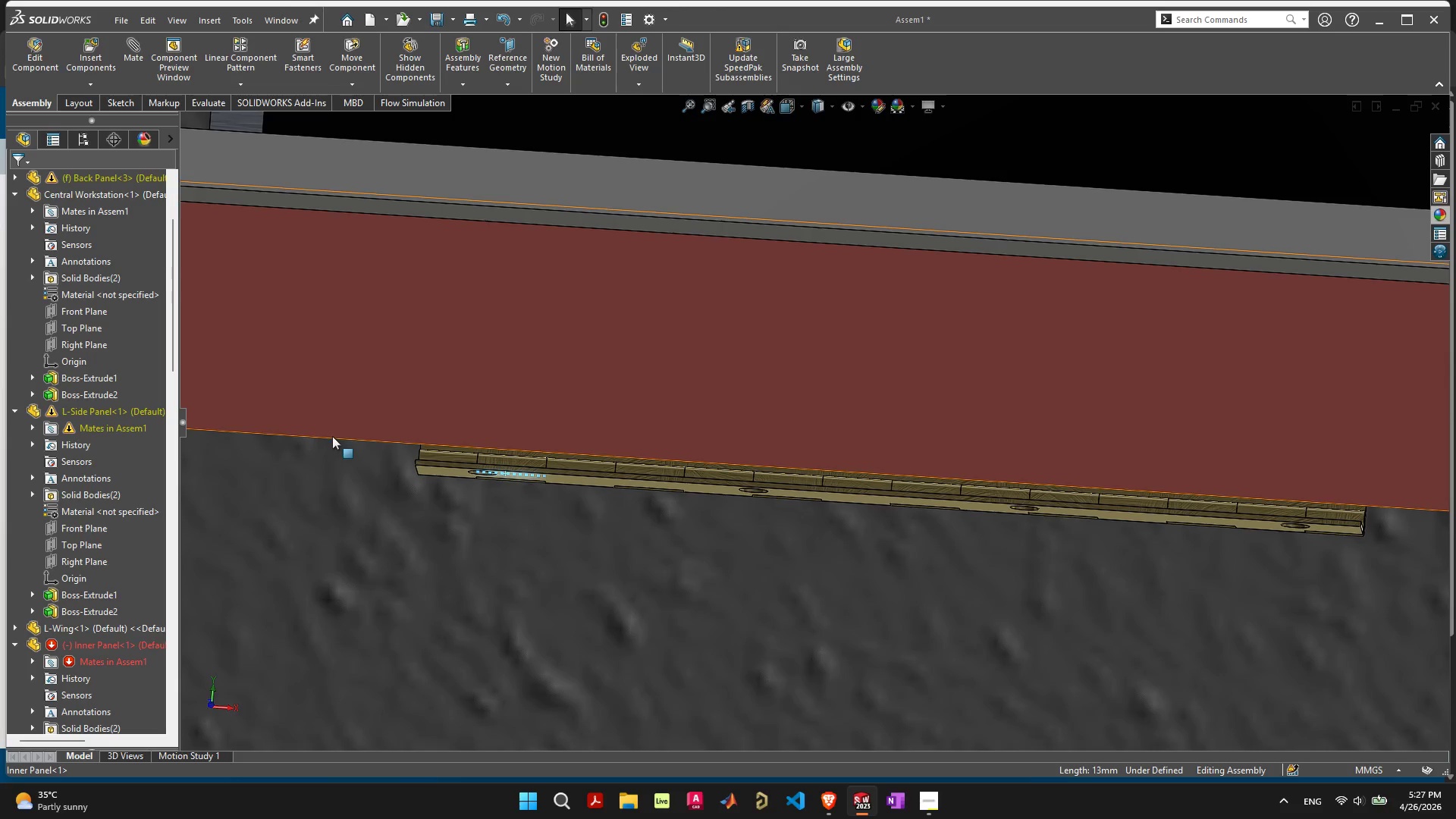 
hold_key(key=ShiftLeft, duration=0.59)
left_click([334, 438])
 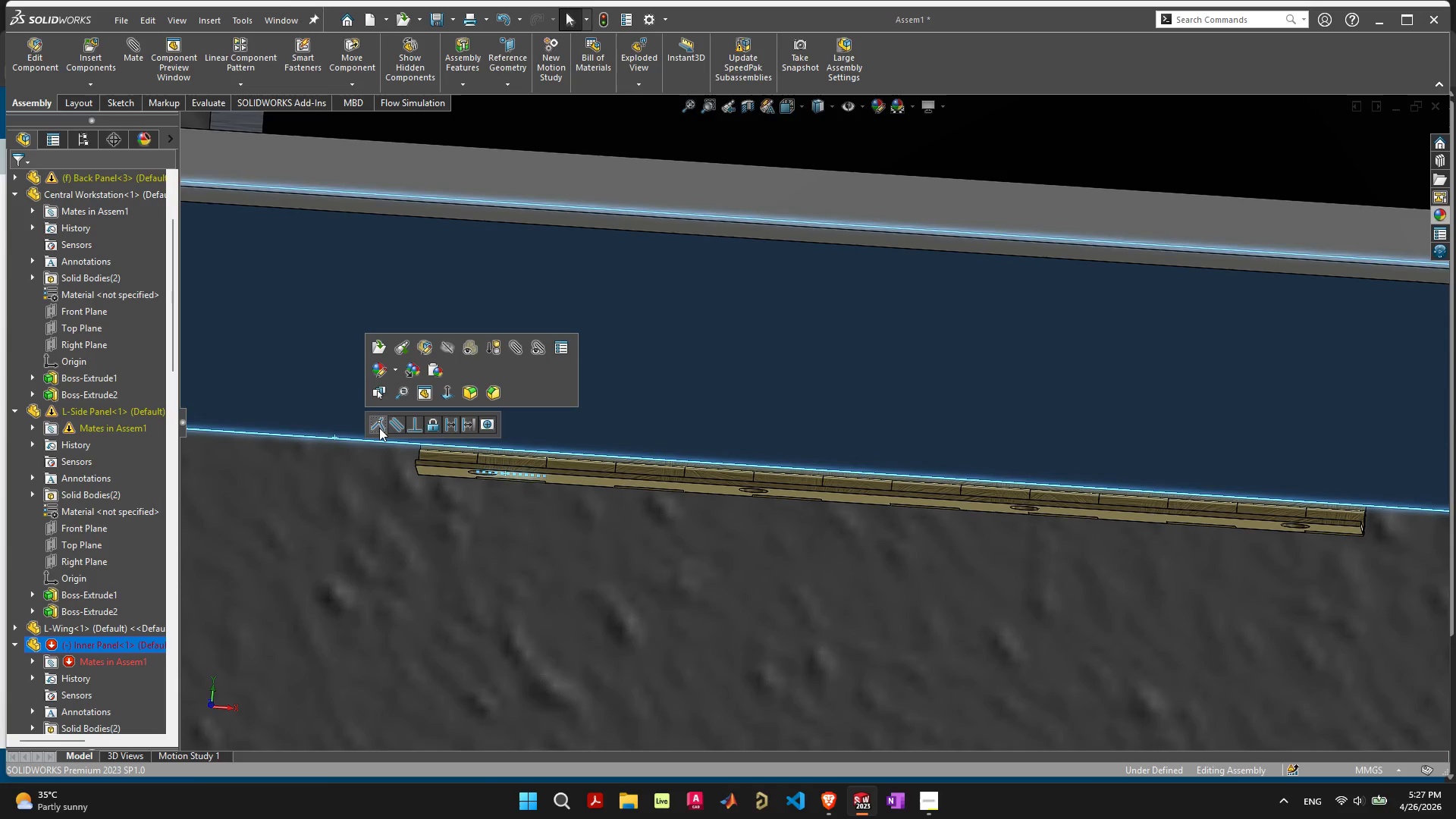 
left_click([383, 425])
 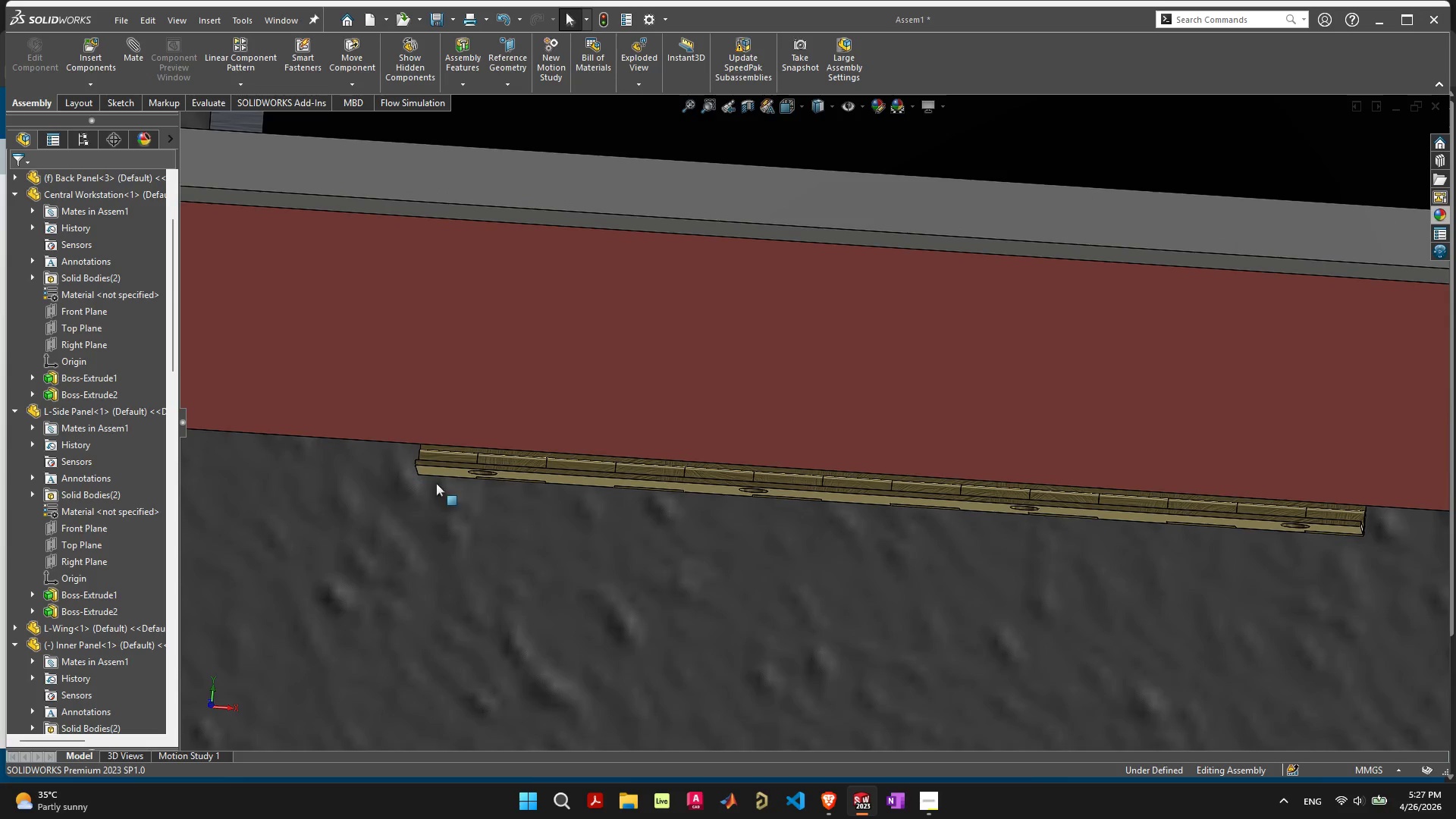 
scroll: coordinate [460, 491], scroll_direction: down, amount: 4.0
 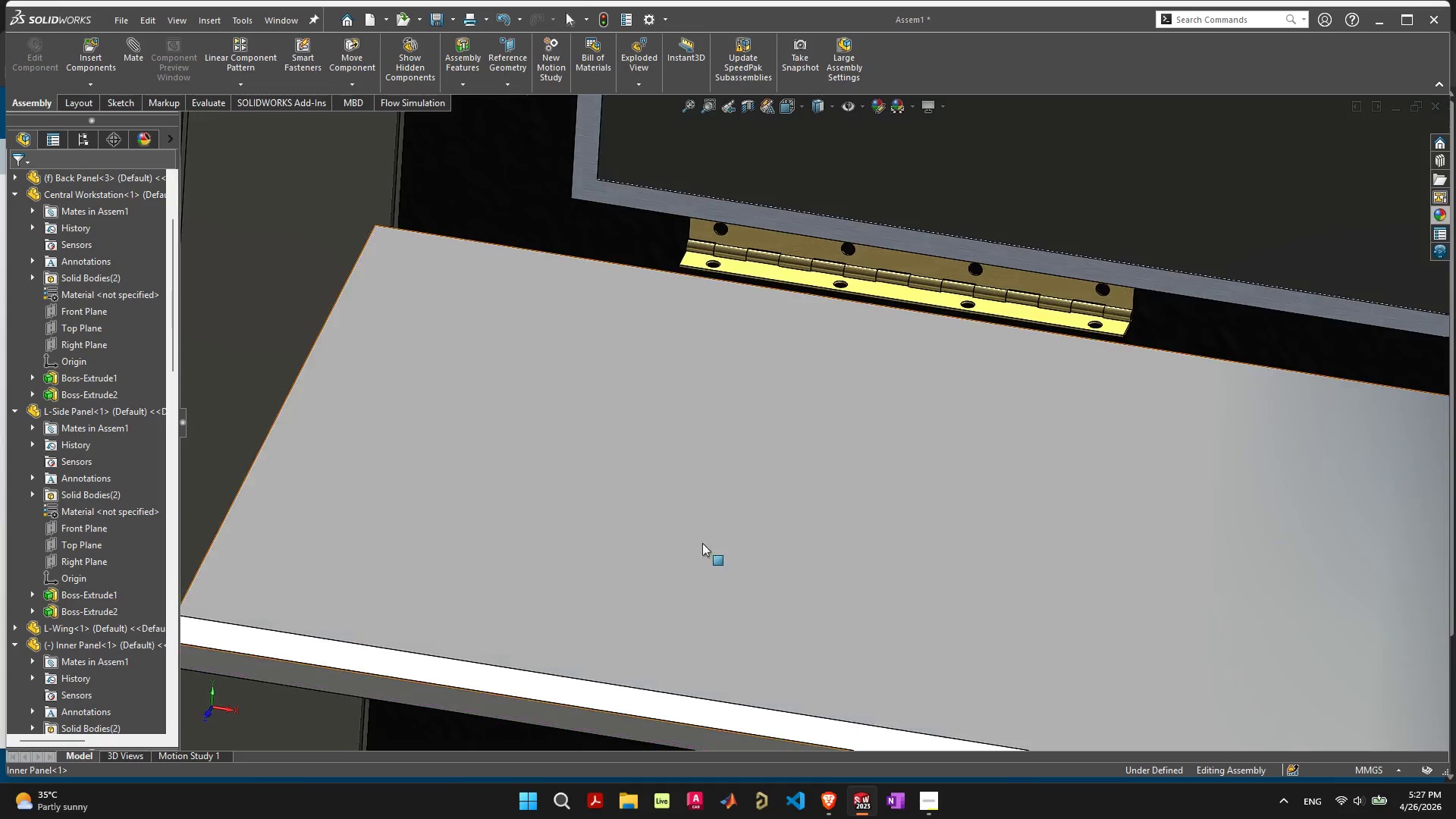 
left_click_drag(start_coordinate=[712, 497], to_coordinate=[679, 561])
 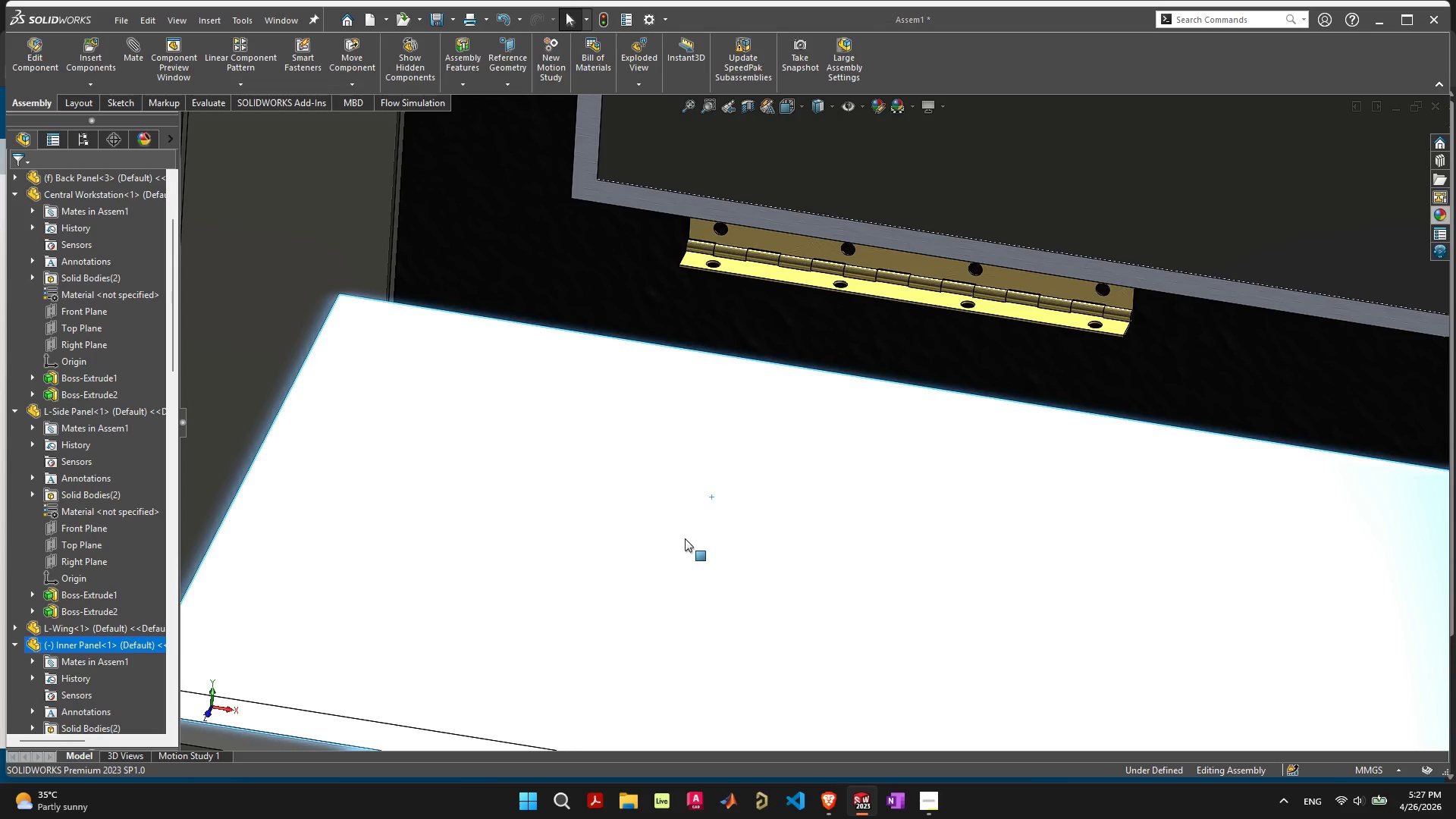 
hold_key(key=ControlLeft, duration=0.55)
 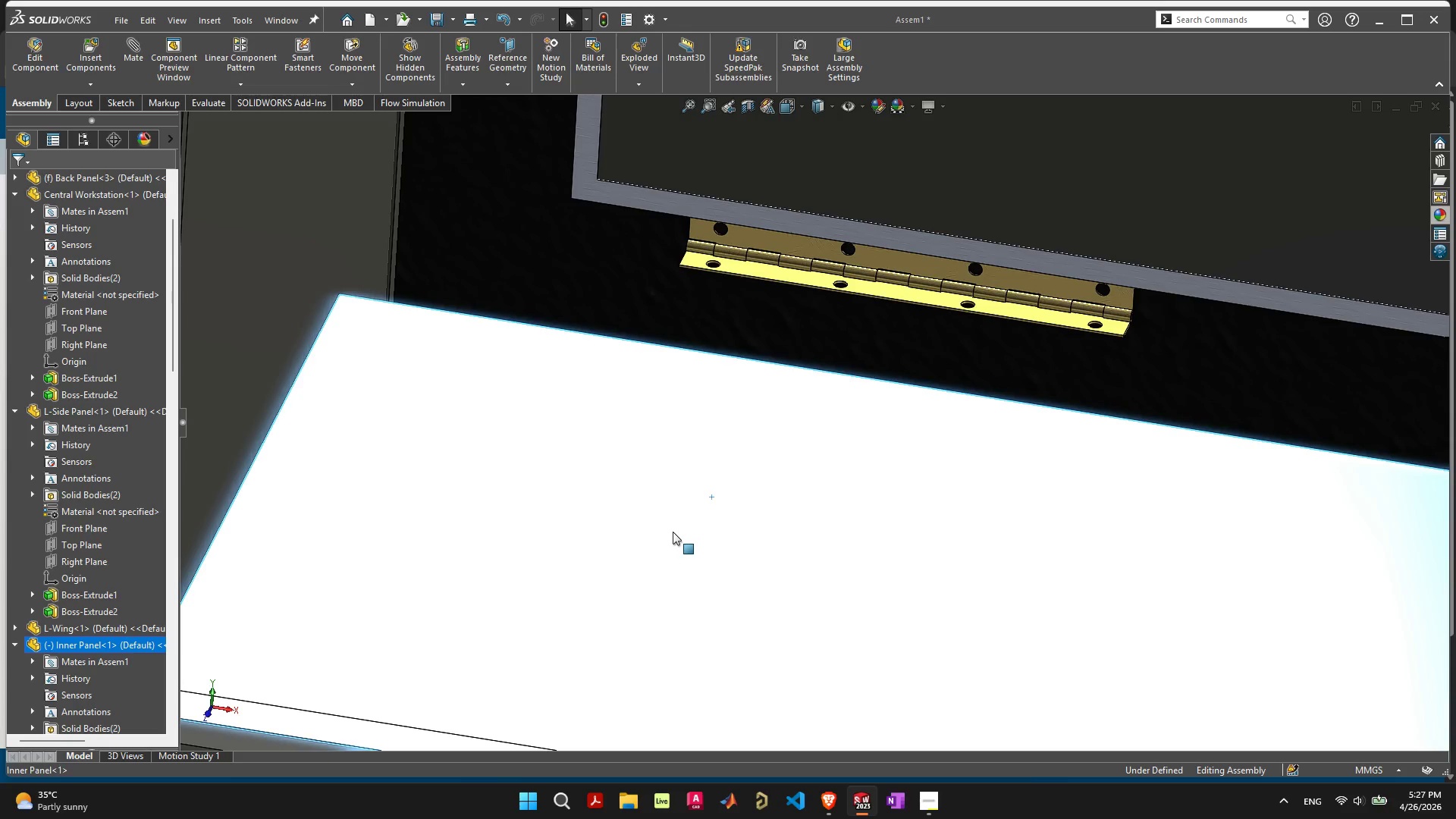 
left_click_drag(start_coordinate=[673, 531], to_coordinate=[672, 535])
 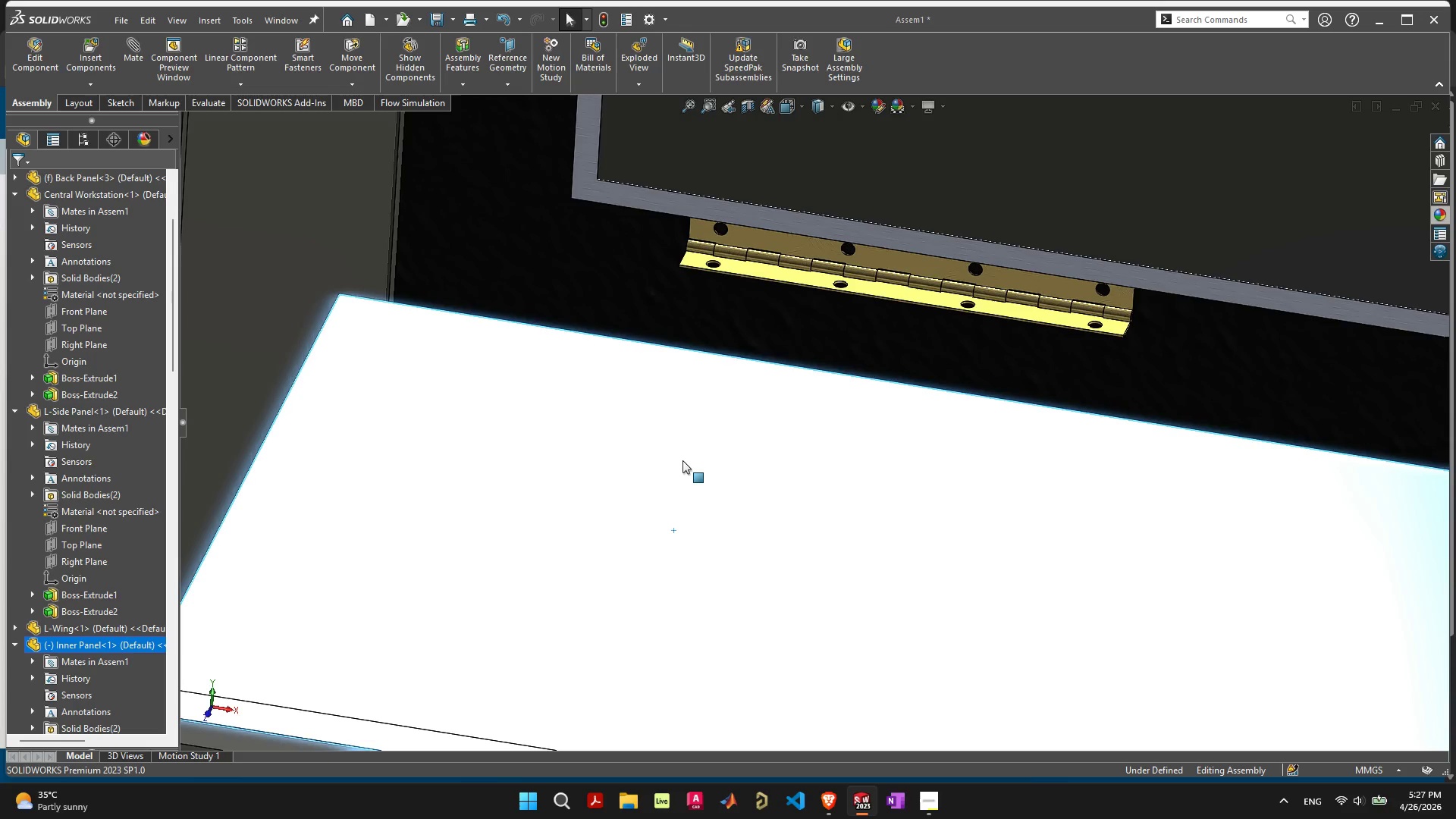 
left_click([682, 458])
 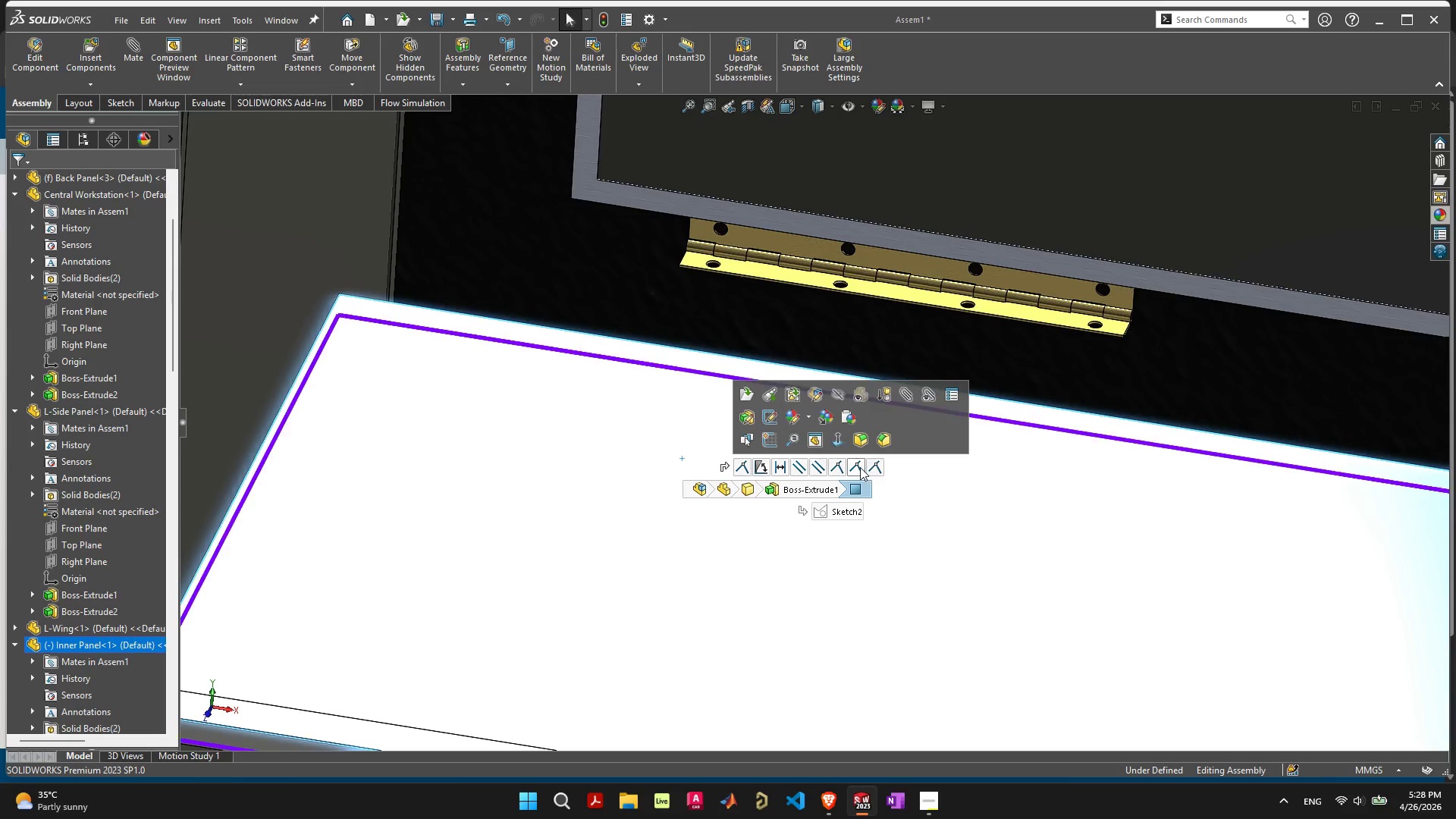 
scroll: coordinate [857, 474], scroll_direction: down, amount: 5.0
 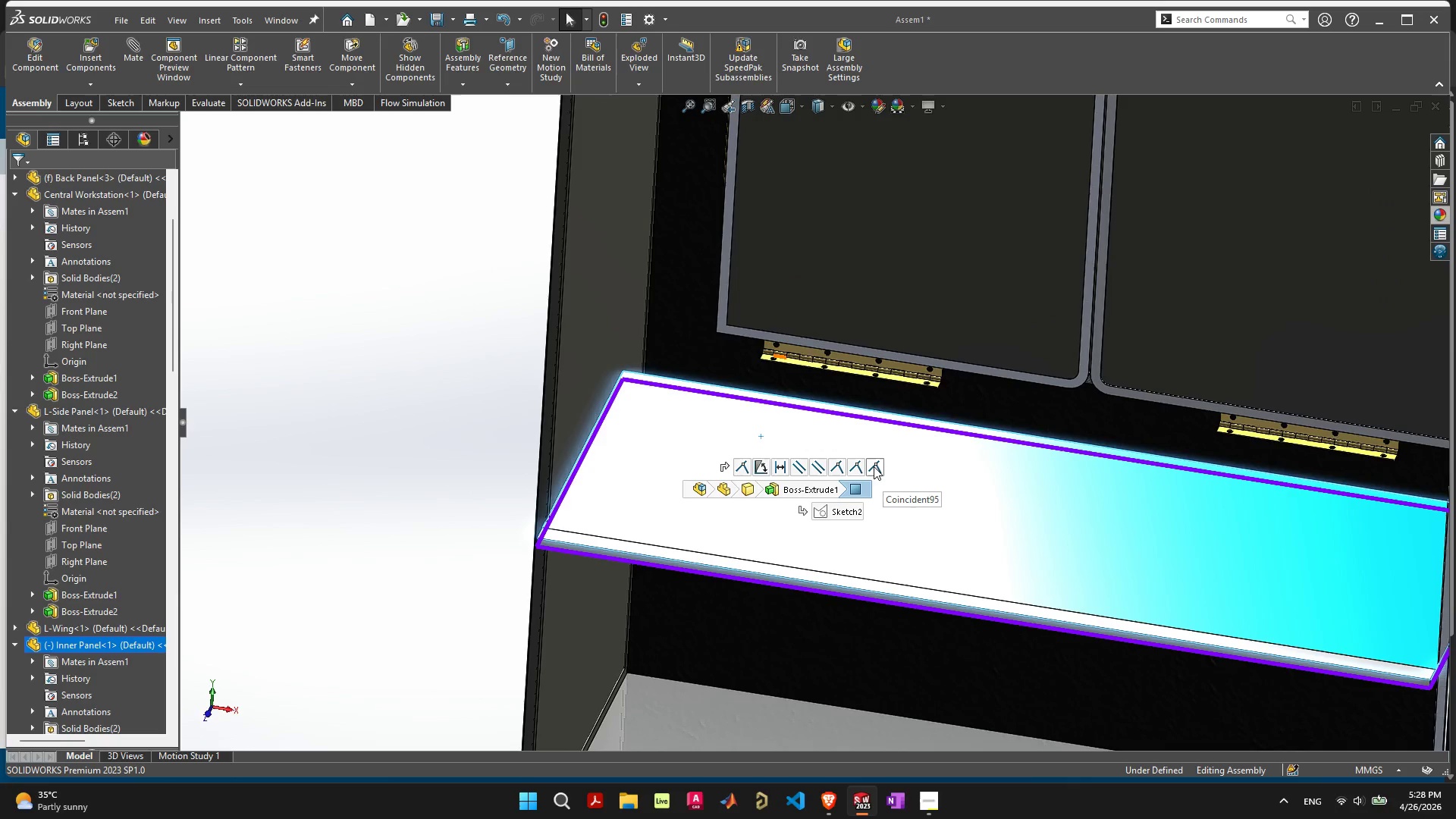 
left_click([874, 466])
 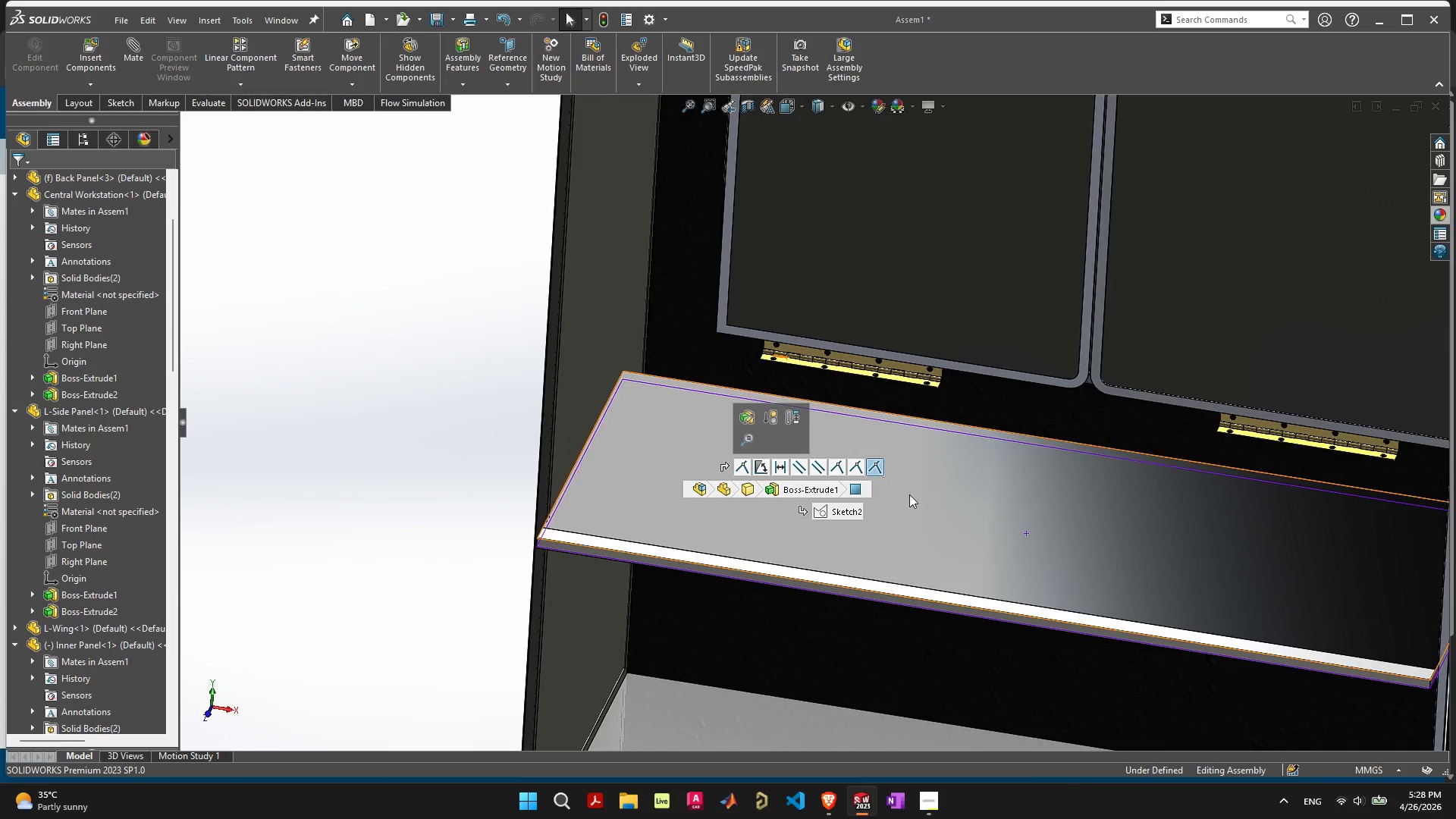 
scroll: coordinate [872, 457], scroll_direction: up, amount: 1.0
 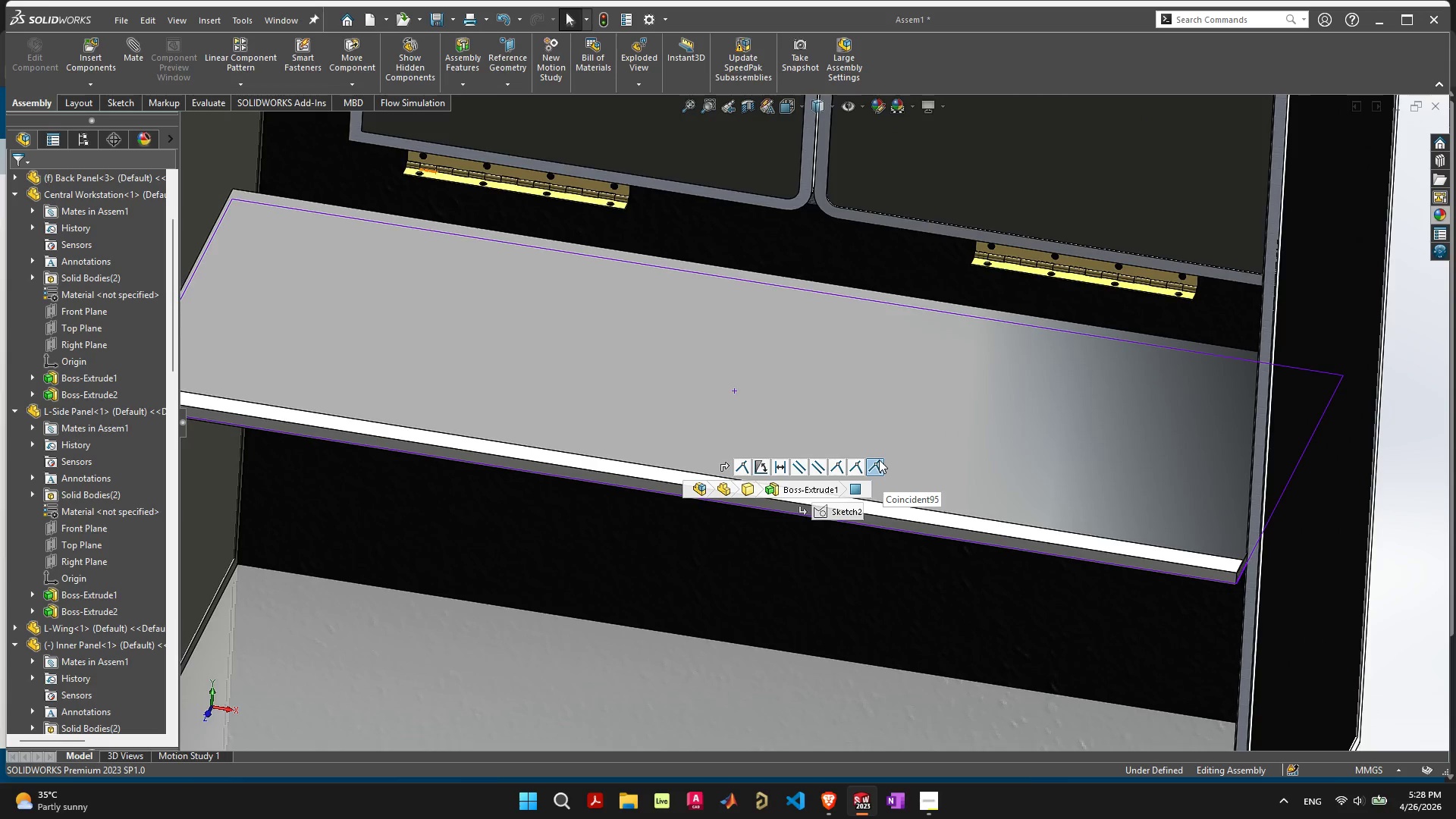 
key(Delete)
 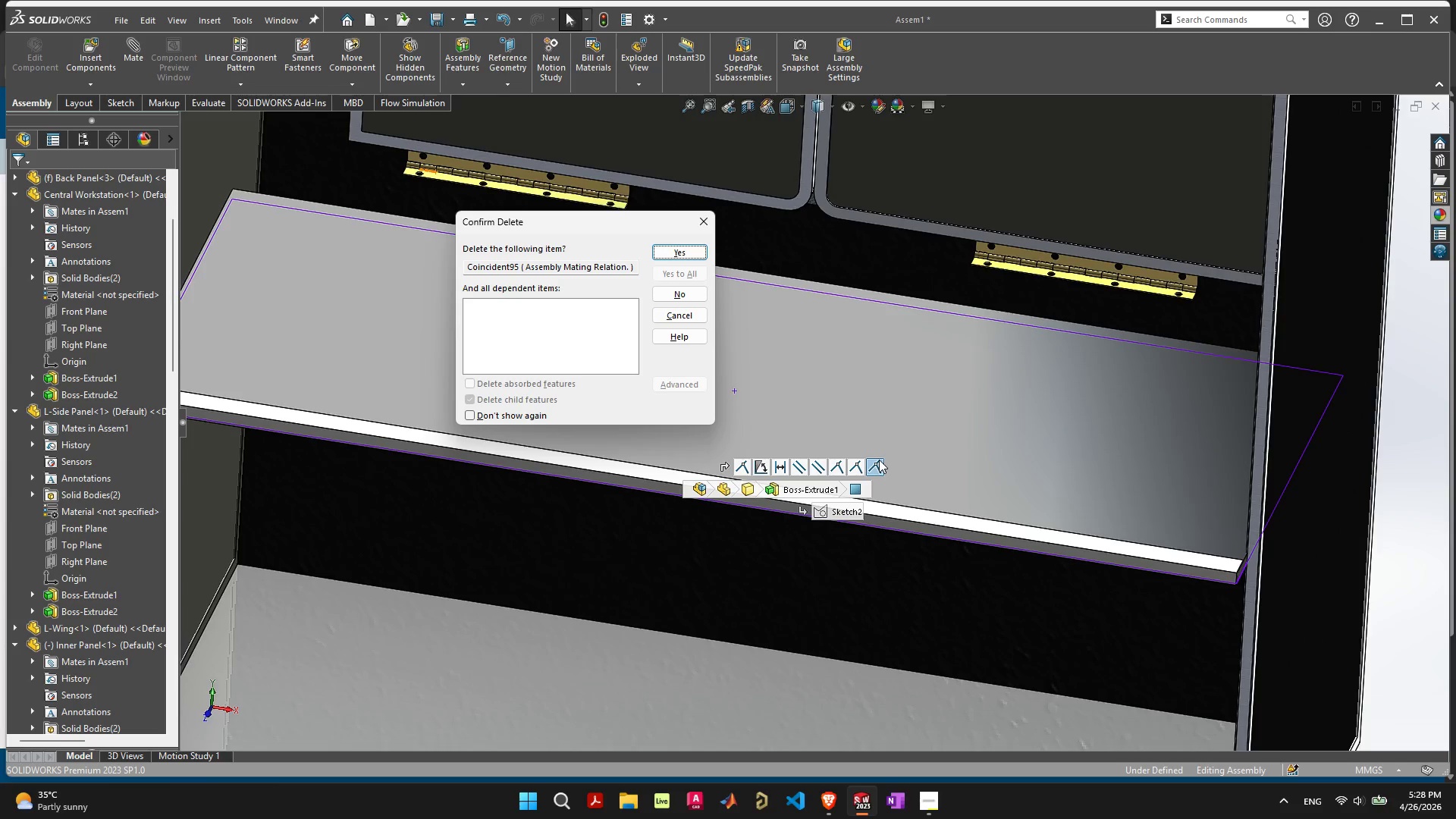 
key(Space)
 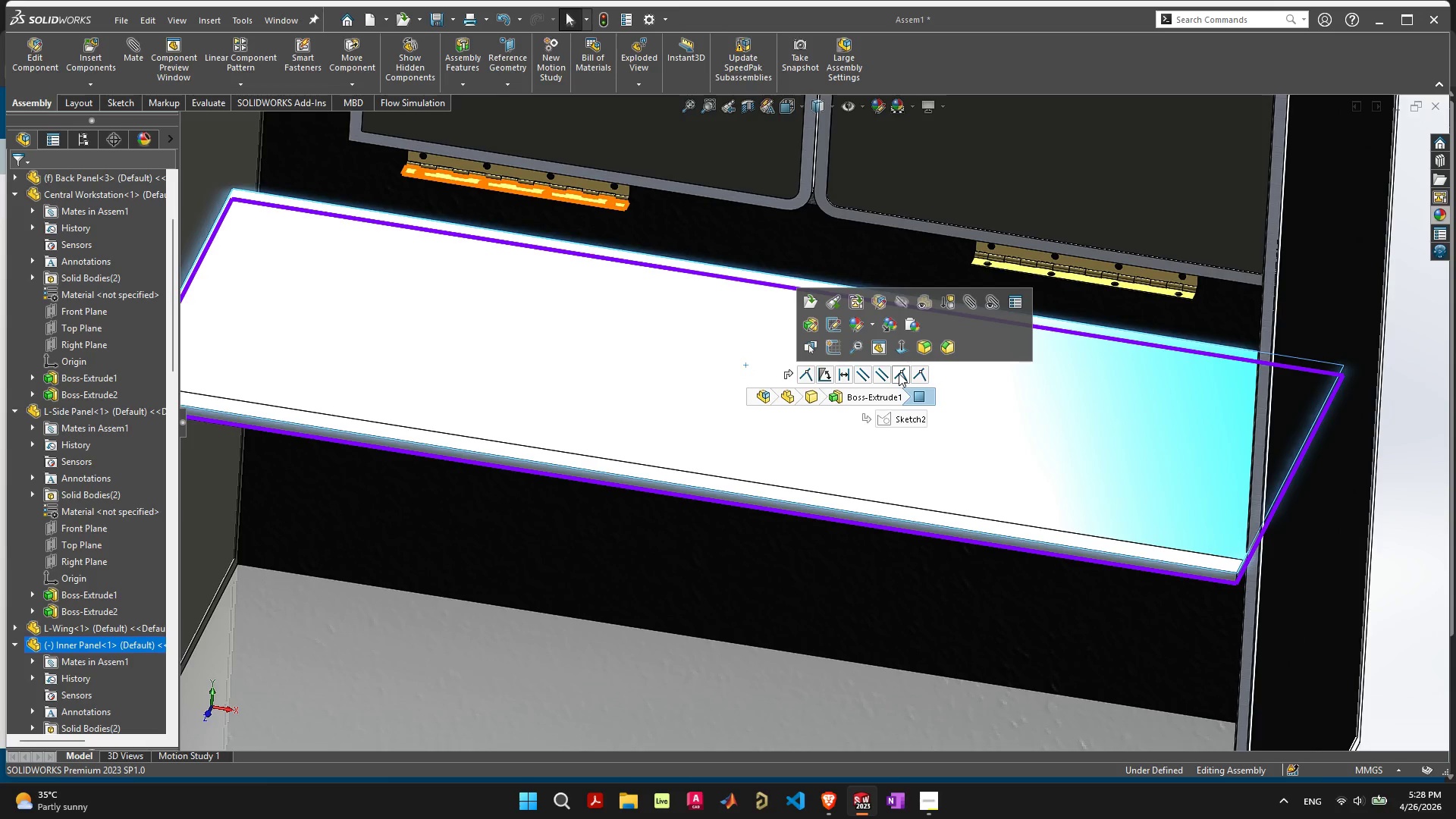 
wait(11.97)
 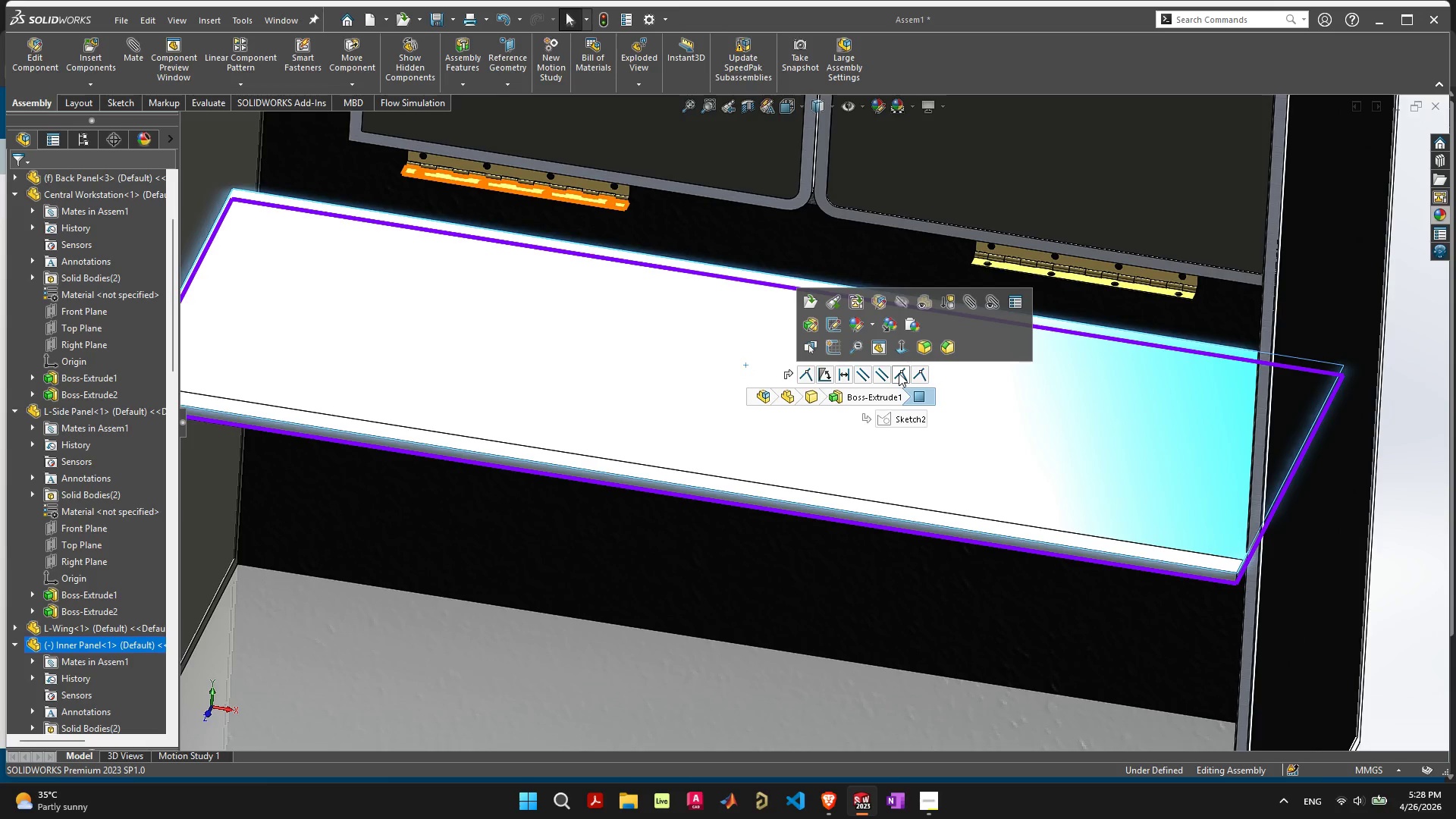 
left_click([811, 374])
 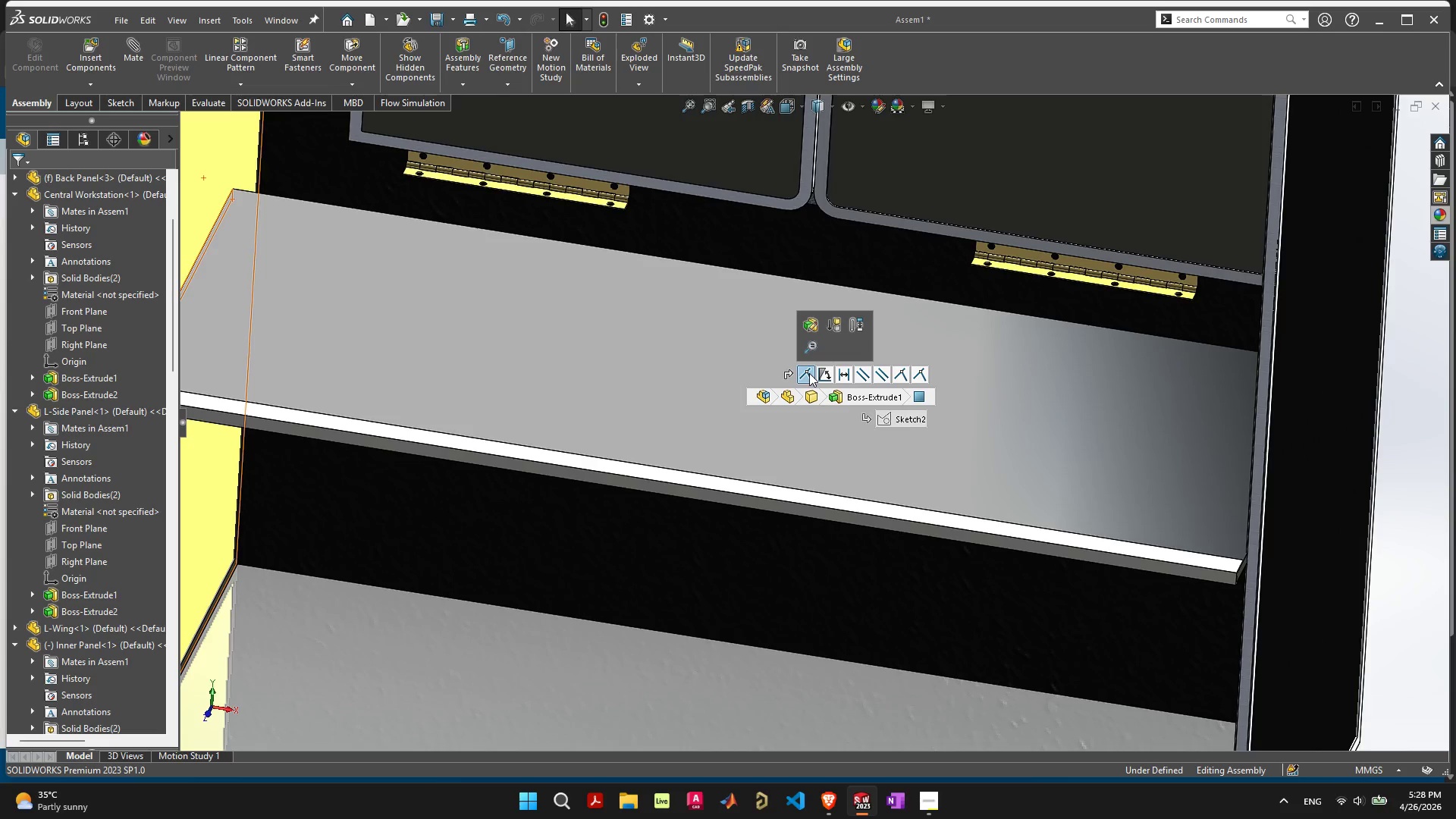 
key(Delete)
 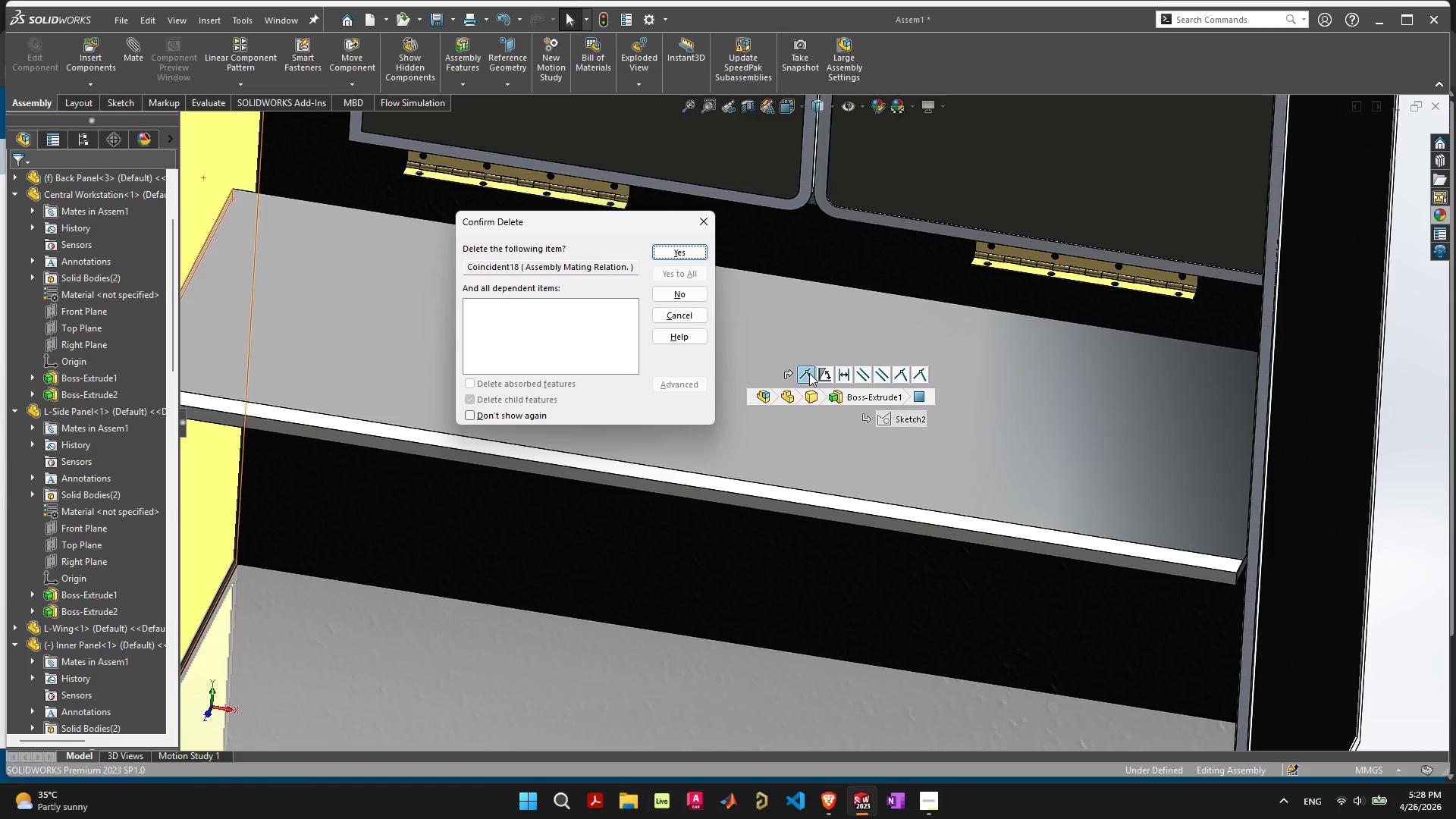 
key(Space)
 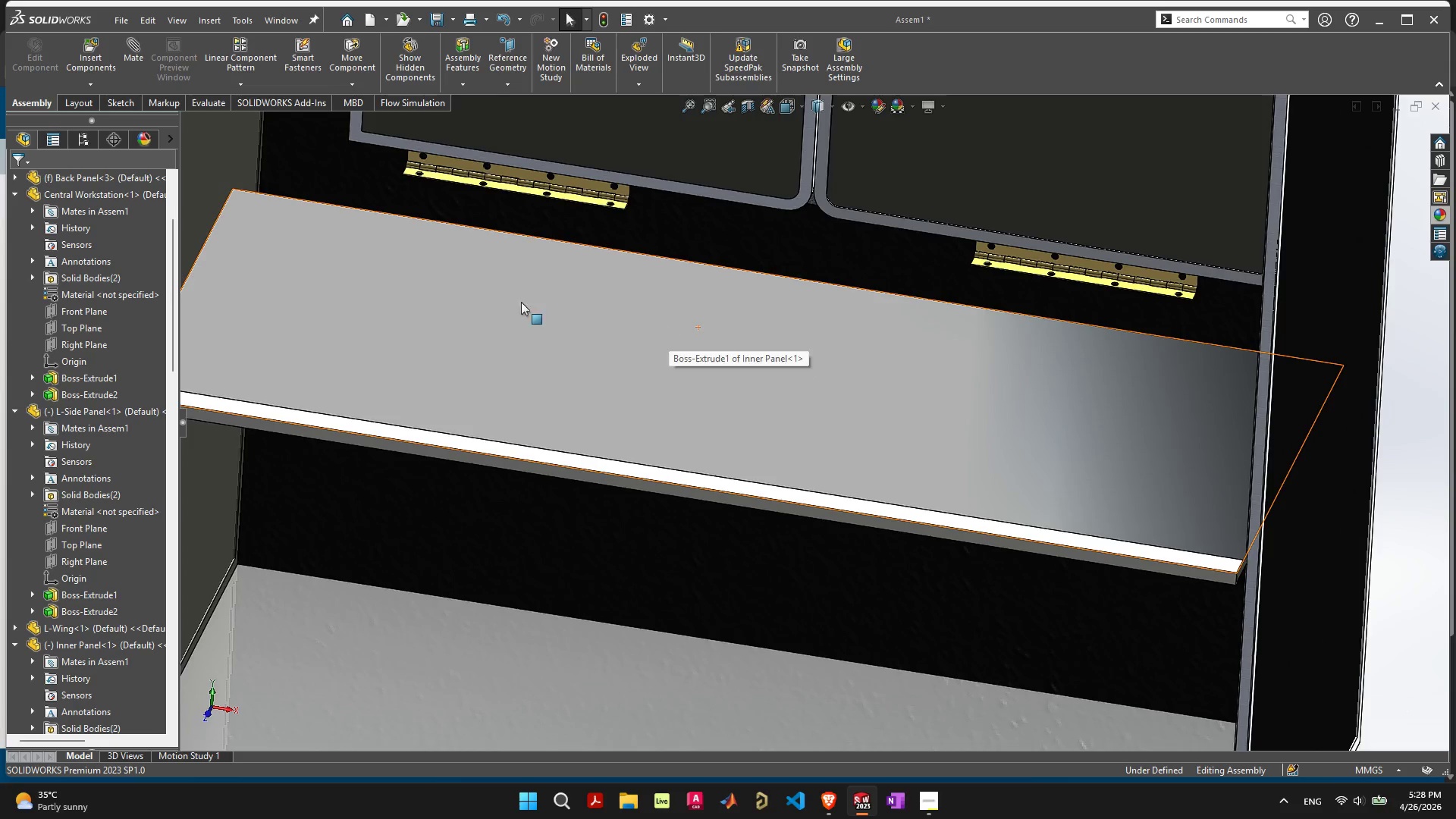 
scroll: coordinate [441, 346], scroll_direction: down, amount: 5.0
 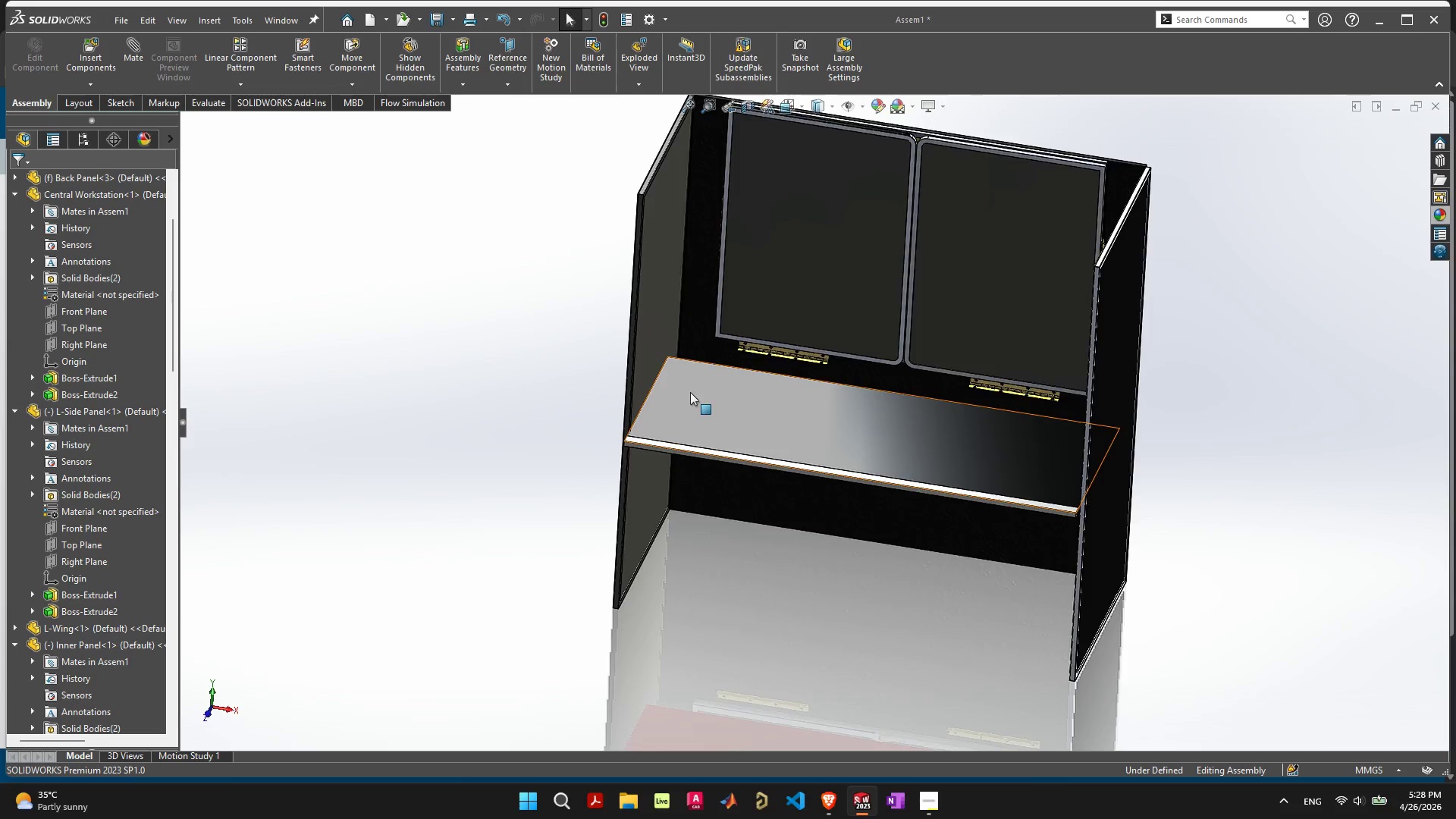 
scroll: coordinate [746, 400], scroll_direction: up, amount: 5.0
 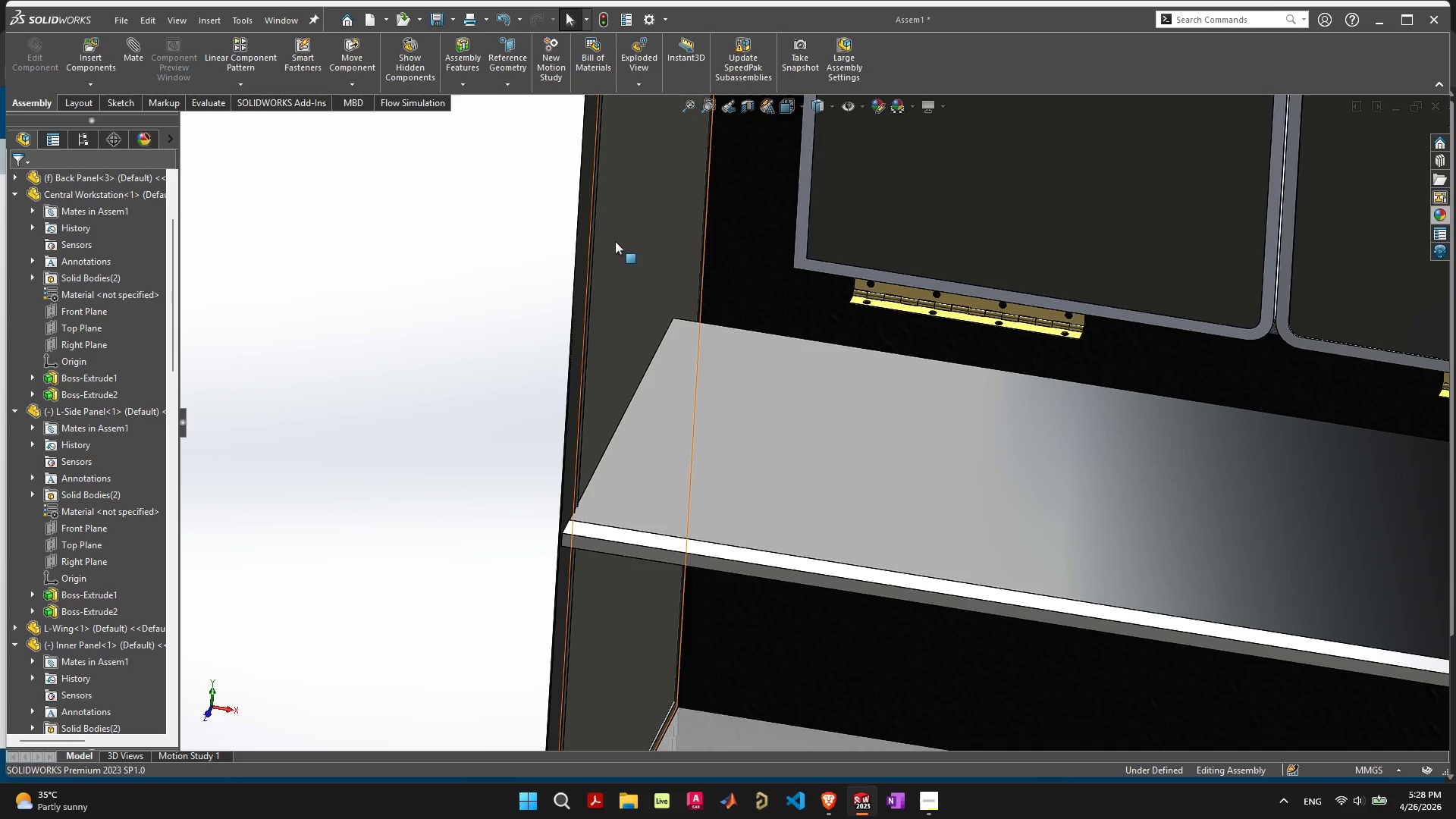 
left_click([626, 239])
 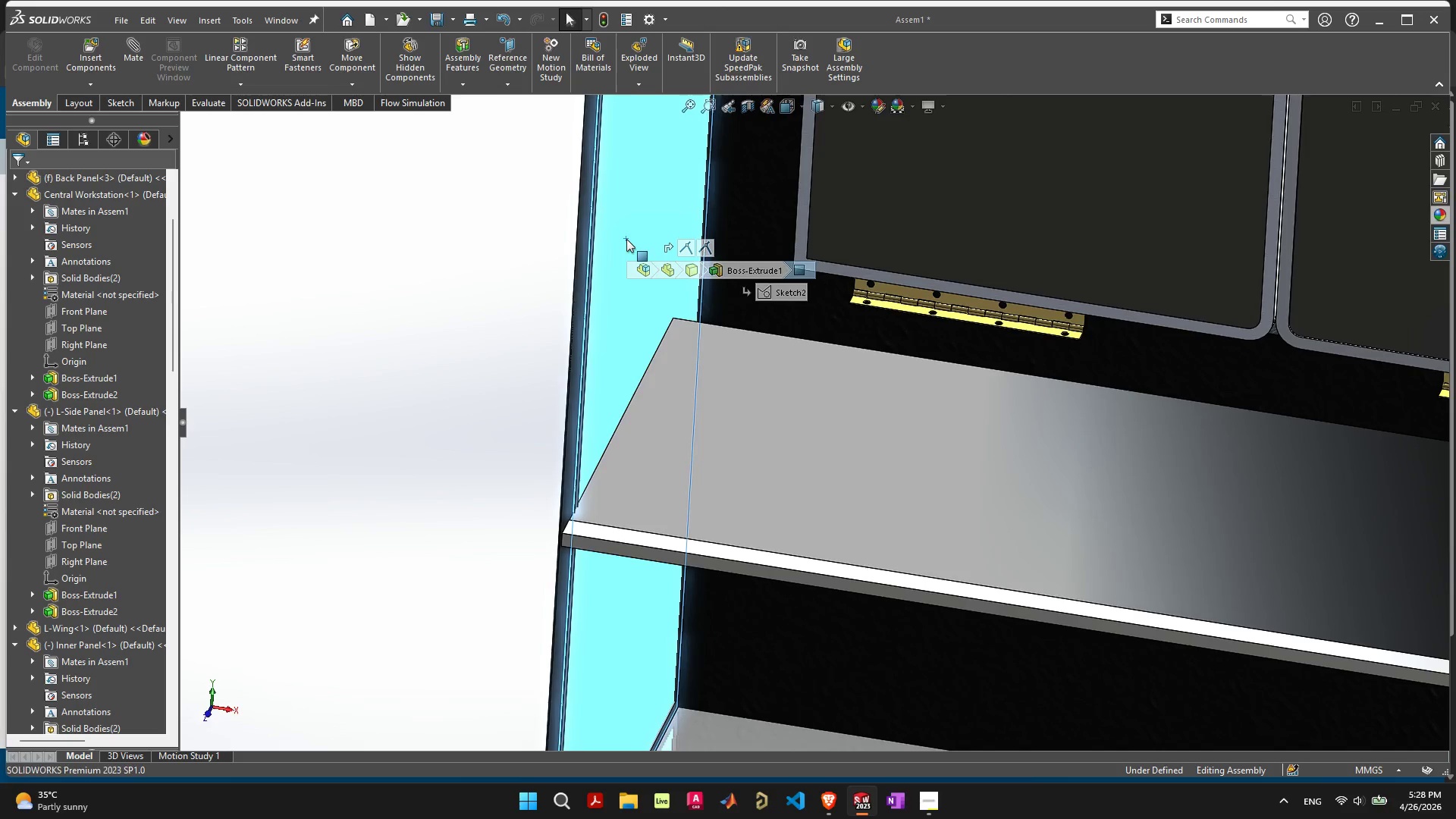 
hold_key(key=ShiftLeft, duration=1.34)
left_click([826, 315])
 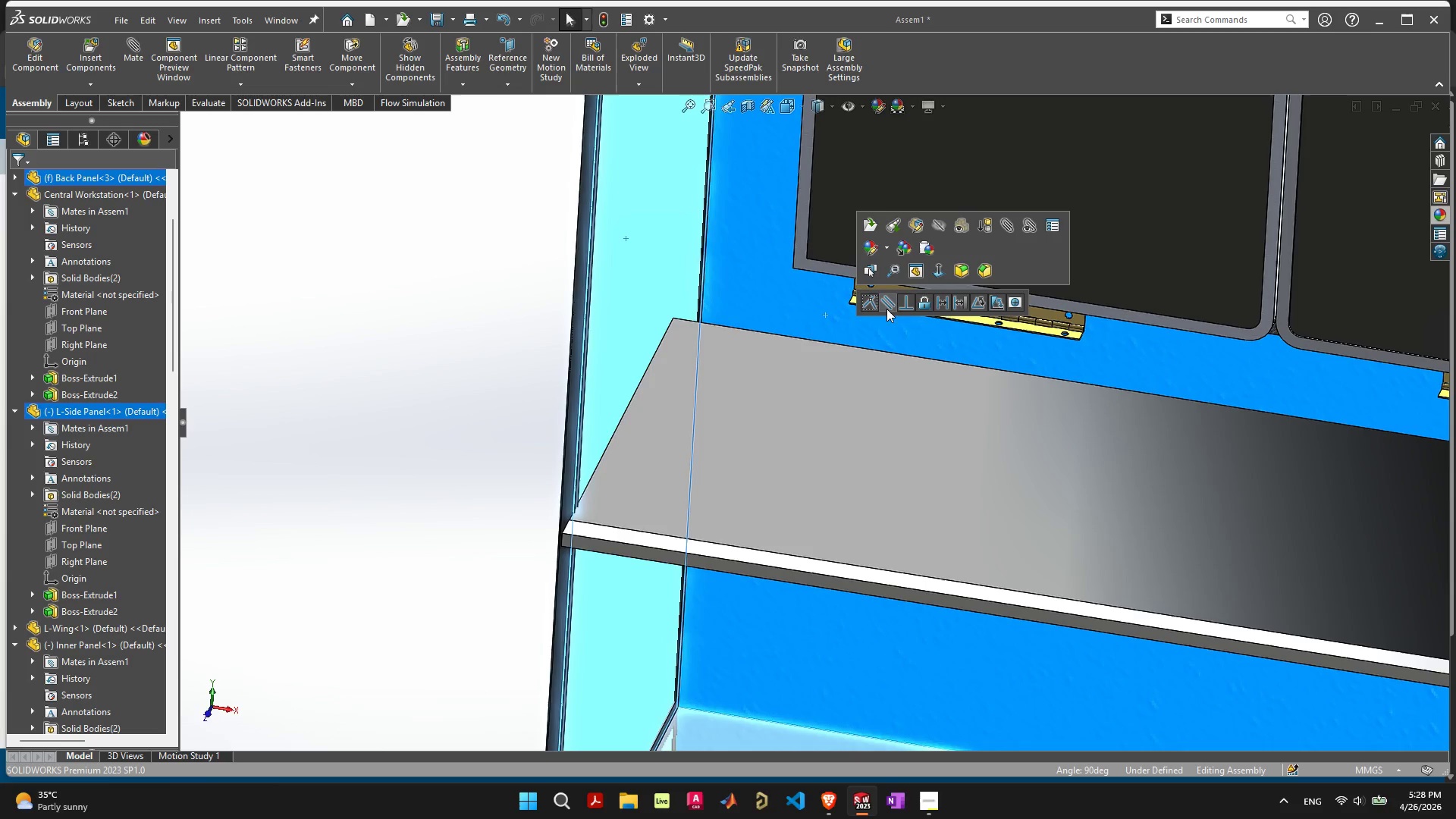 
left_click([904, 307])
 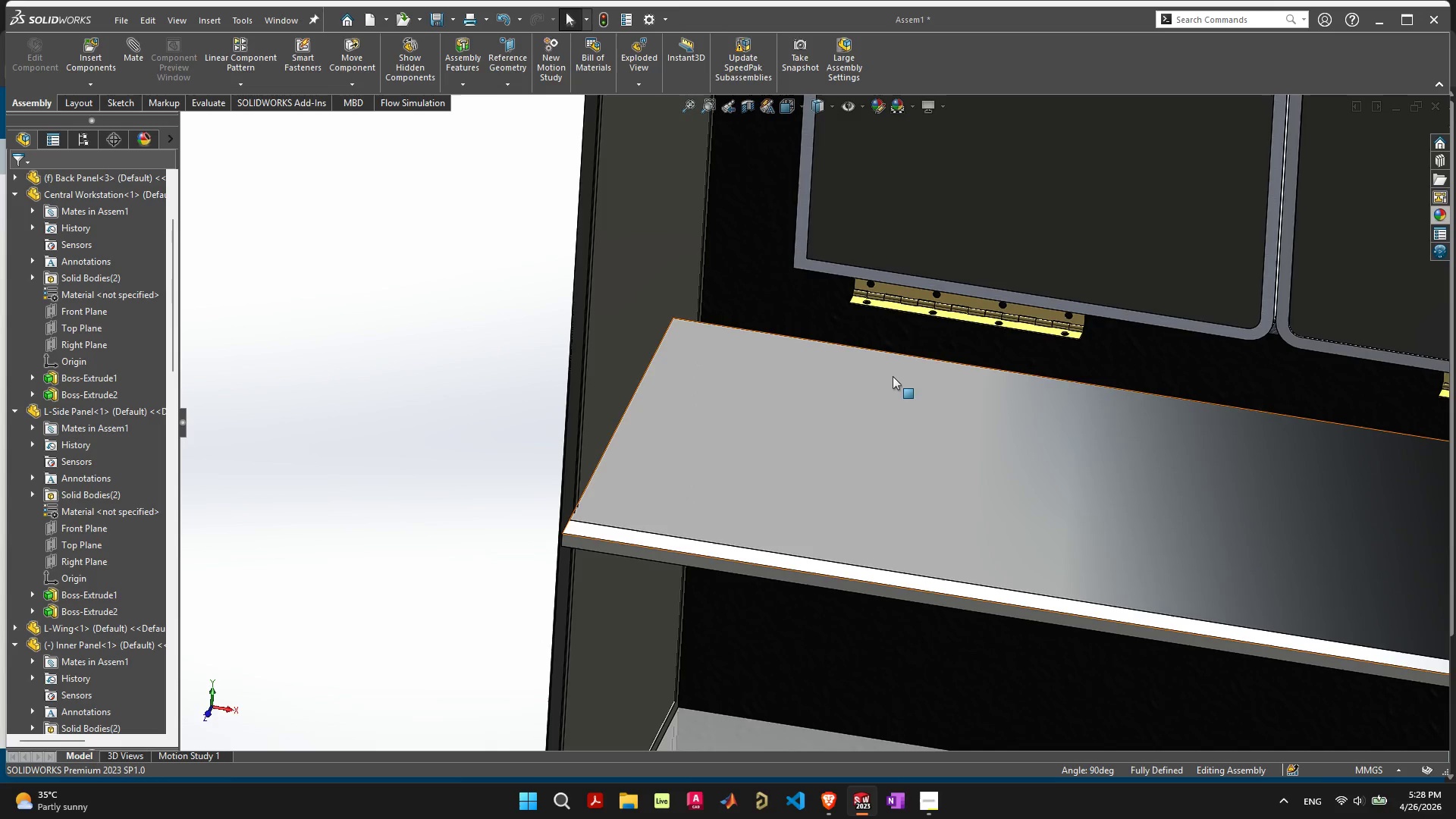 
scroll: coordinate [475, 547], scroll_direction: up, amount: 11.0
 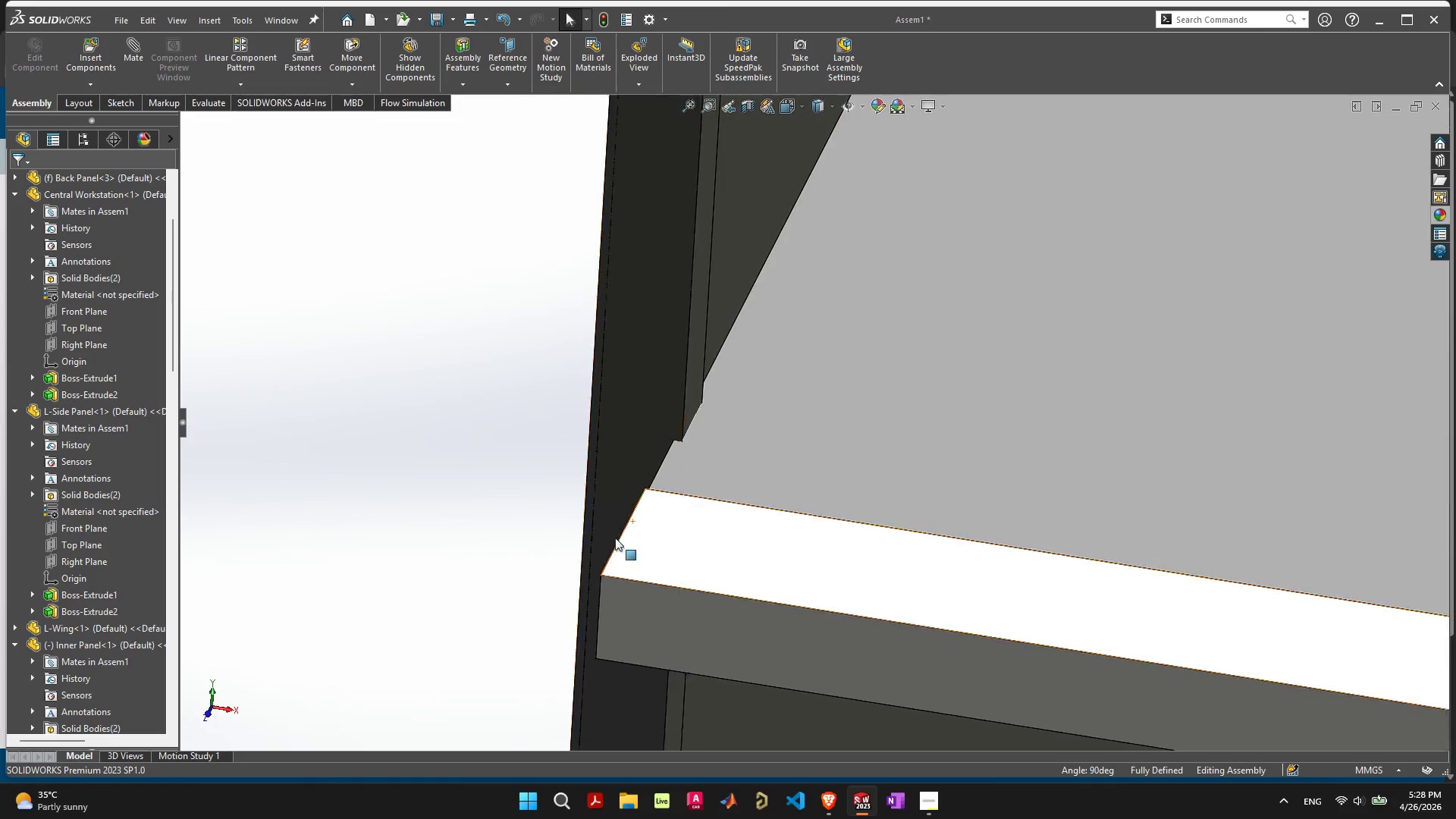 
scroll: coordinate [657, 531], scroll_direction: down, amount: 8.0
 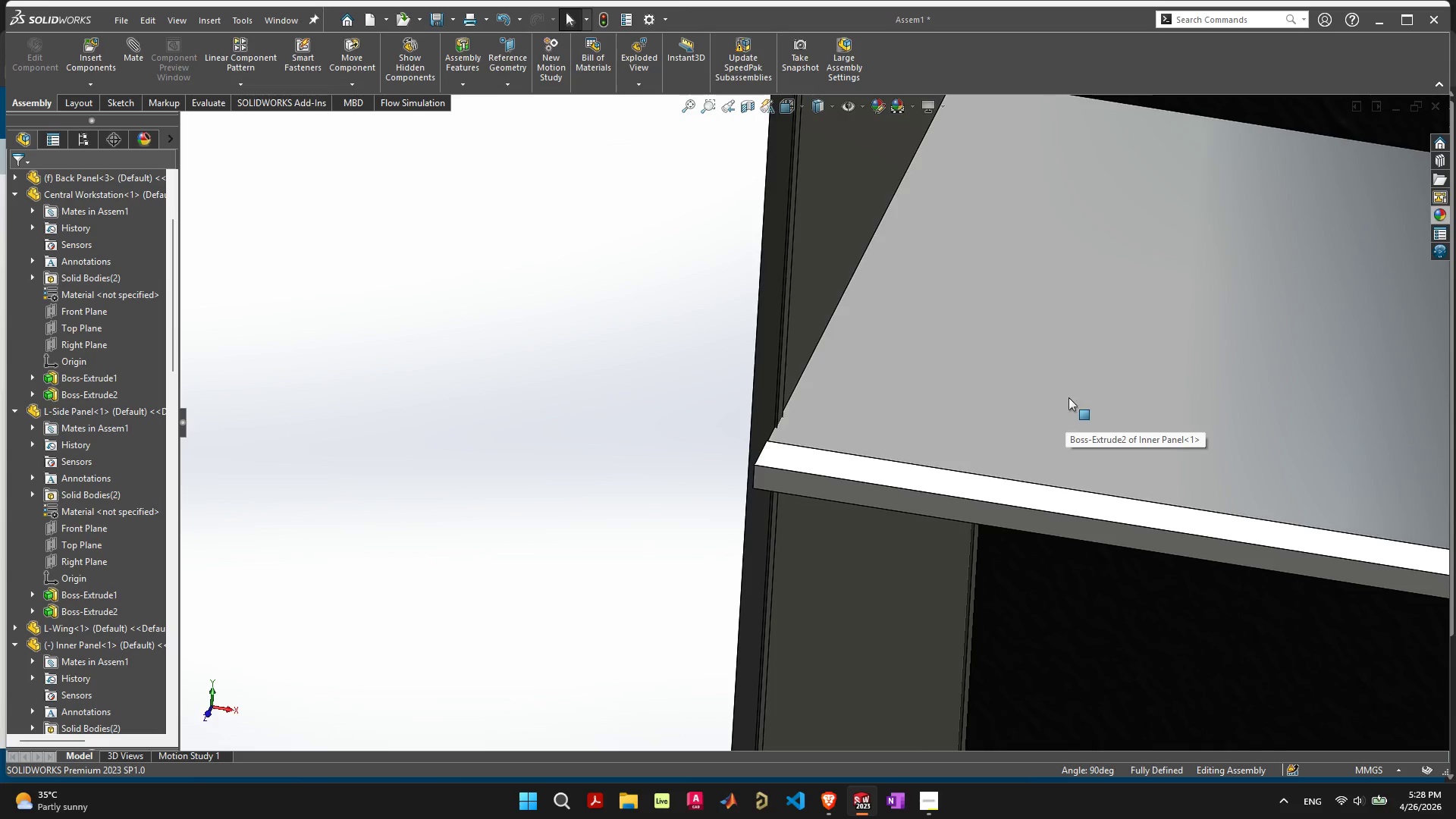 
left_click_drag(start_coordinate=[1068, 397], to_coordinate=[1122, 410])
 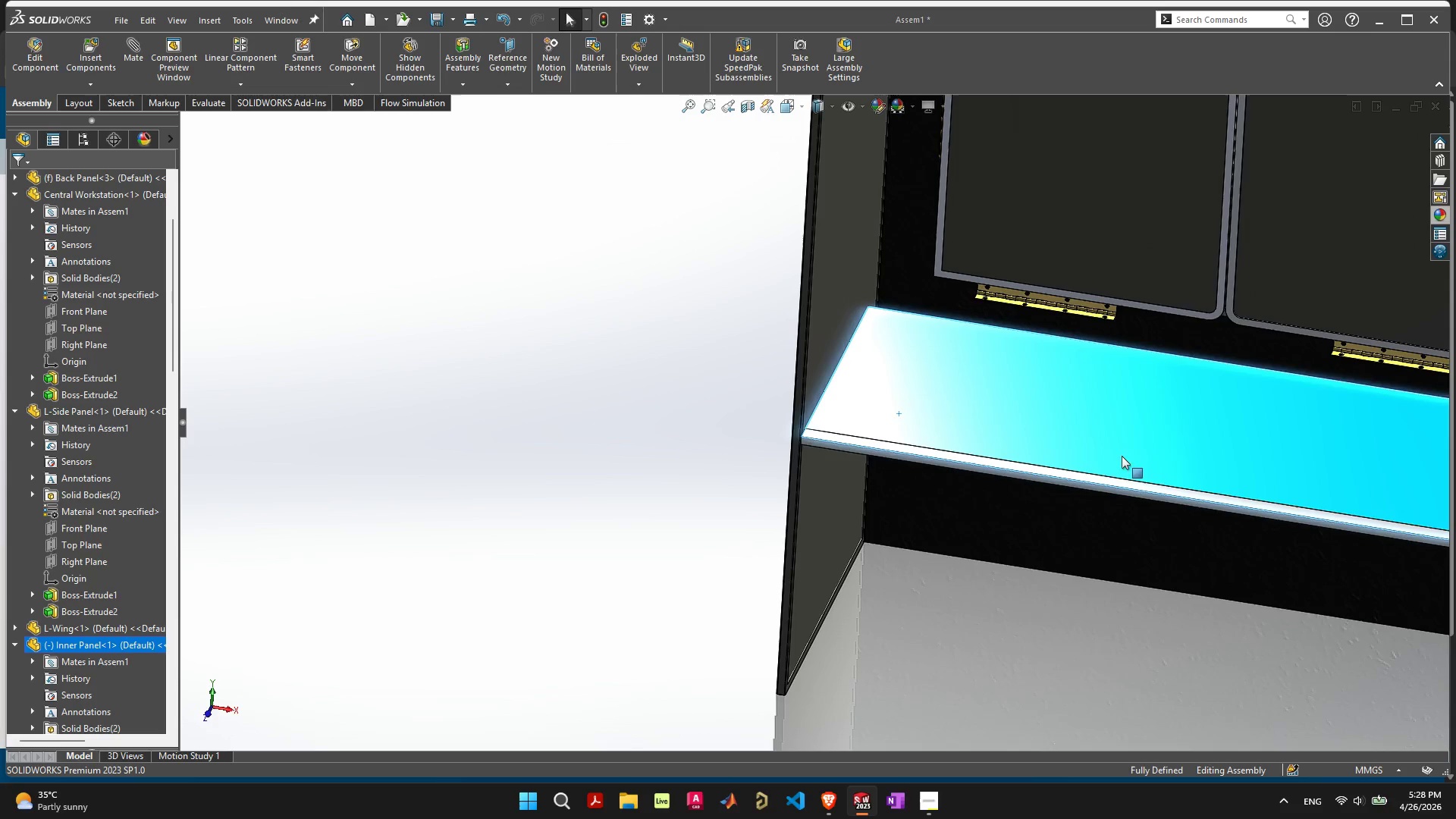 
scroll: coordinate [1121, 460], scroll_direction: down, amount: 6.0
 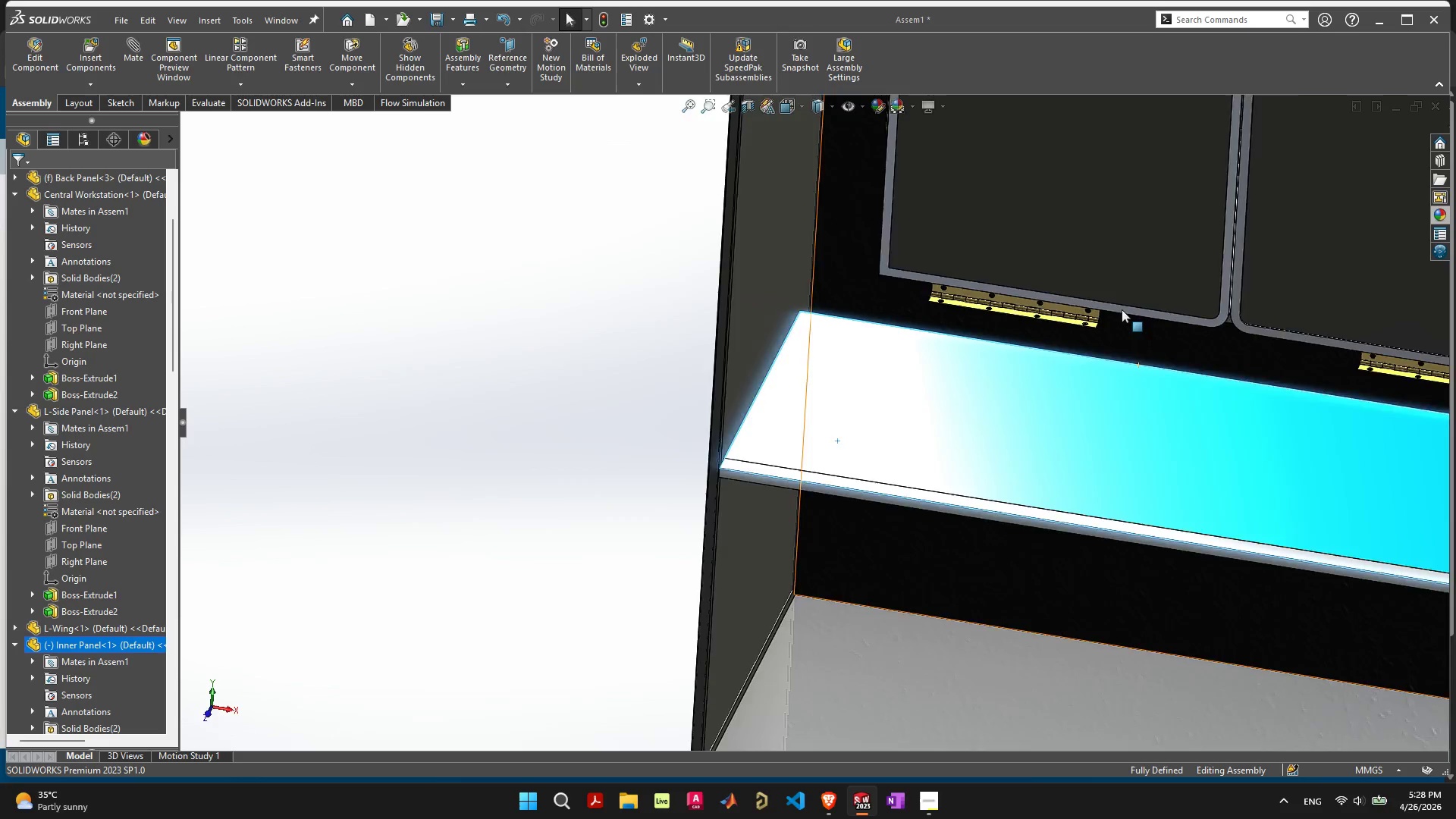 
scroll: coordinate [994, 422], scroll_direction: up, amount: 8.0
 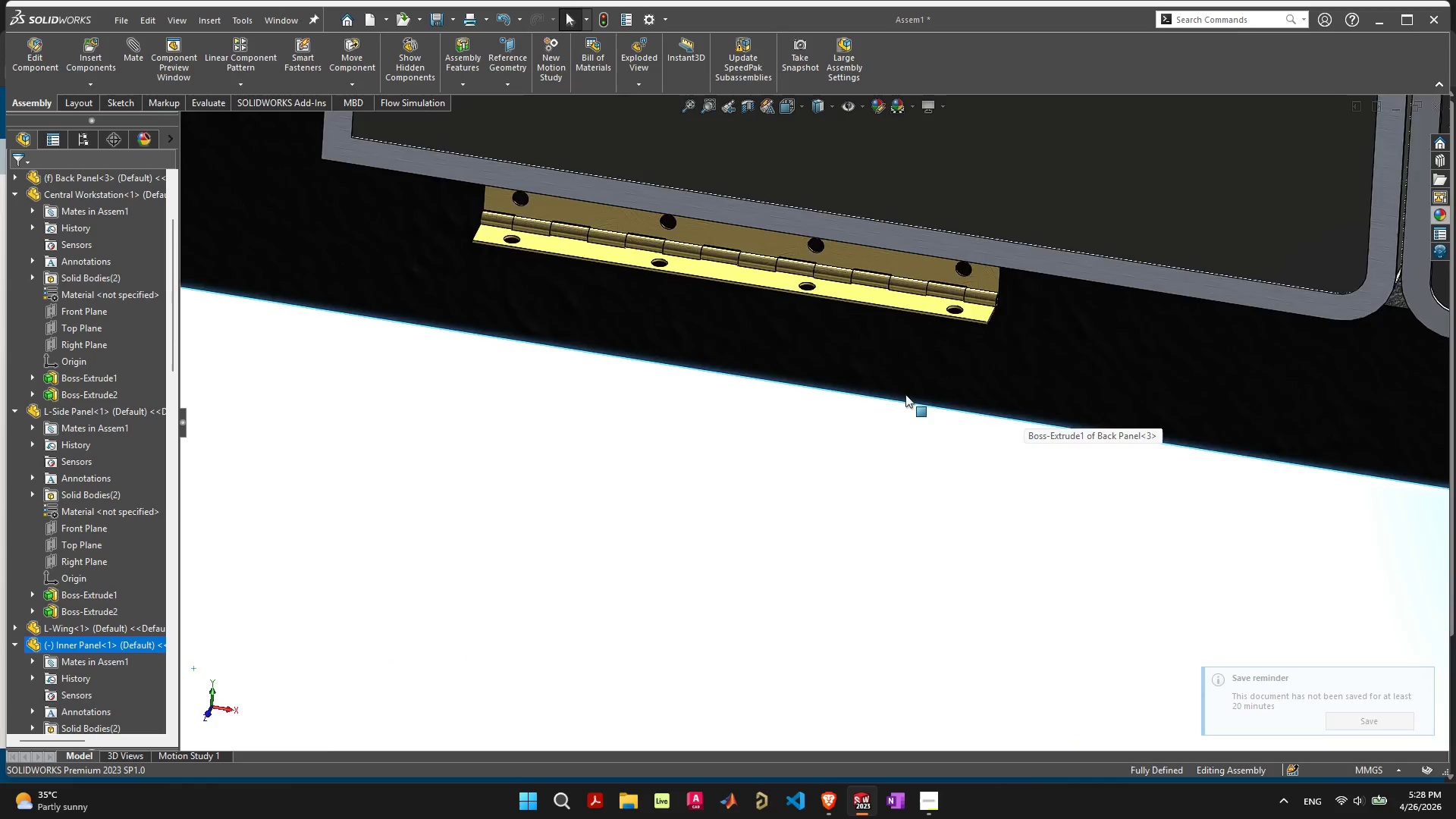 
scroll: coordinate [903, 397], scroll_direction: down, amount: 2.0
 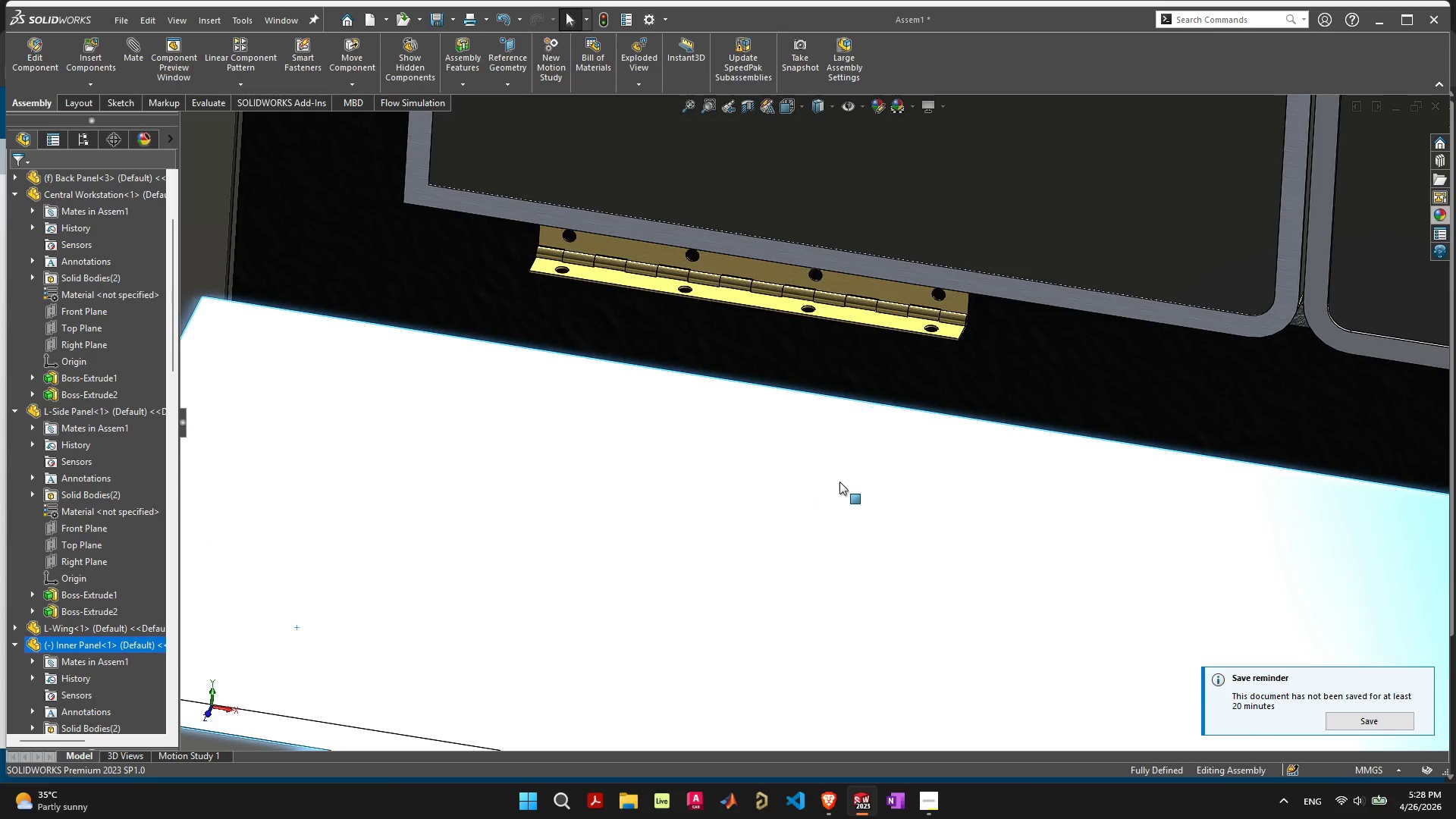 
left_click([891, 322])
 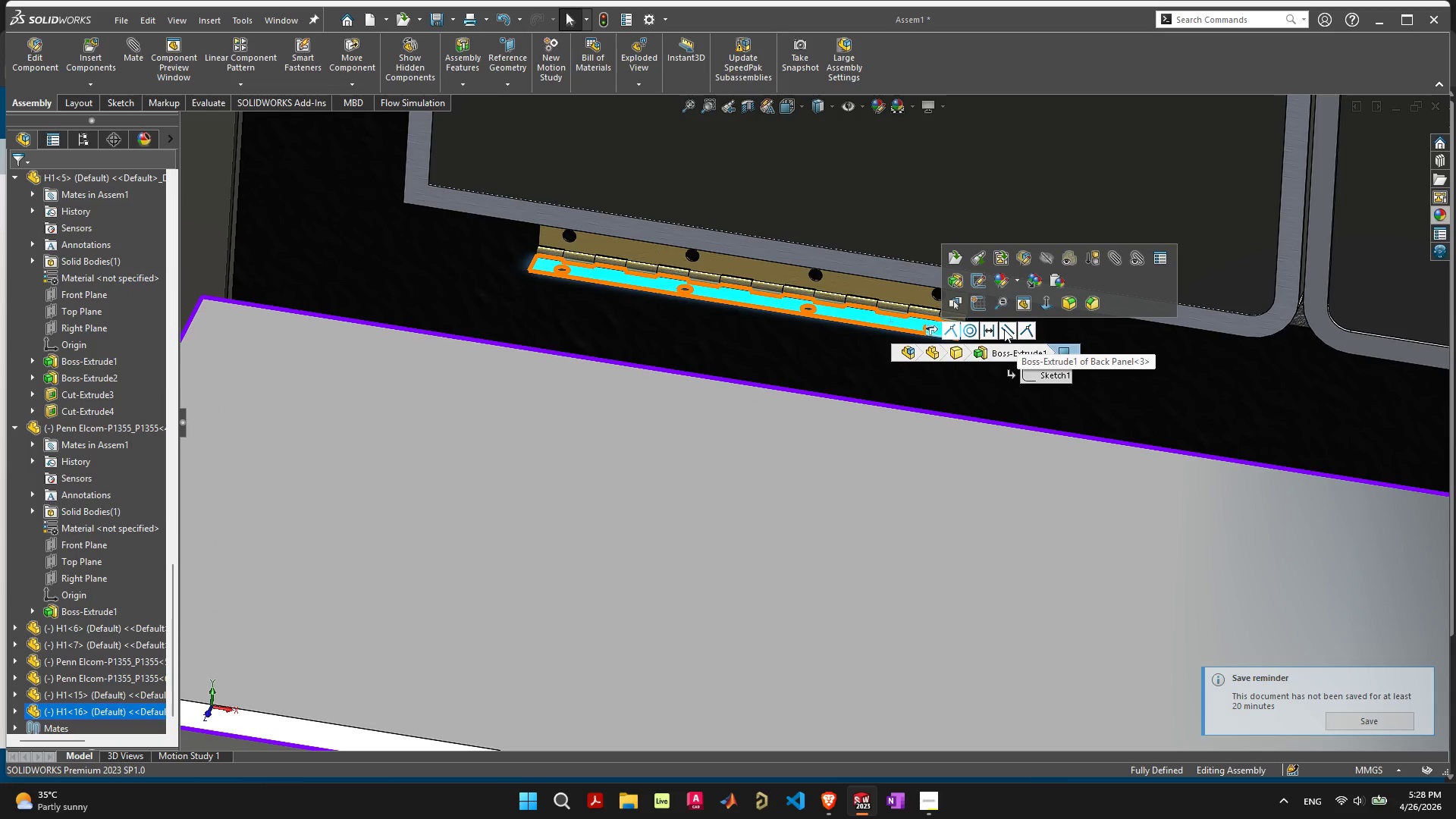 
scroll: coordinate [1297, 423], scroll_direction: up, amount: 21.0
 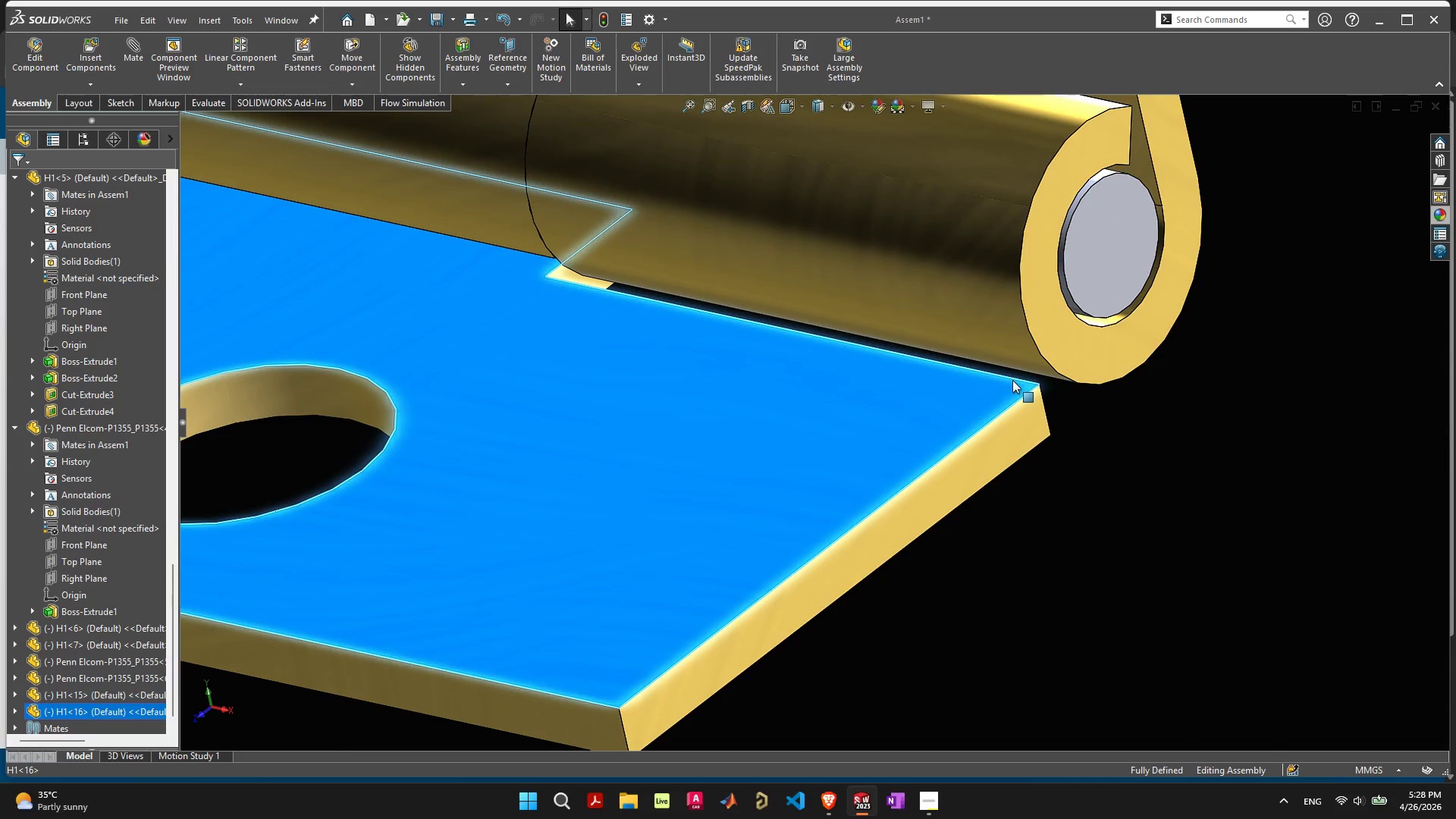 
left_click([1012, 380])
 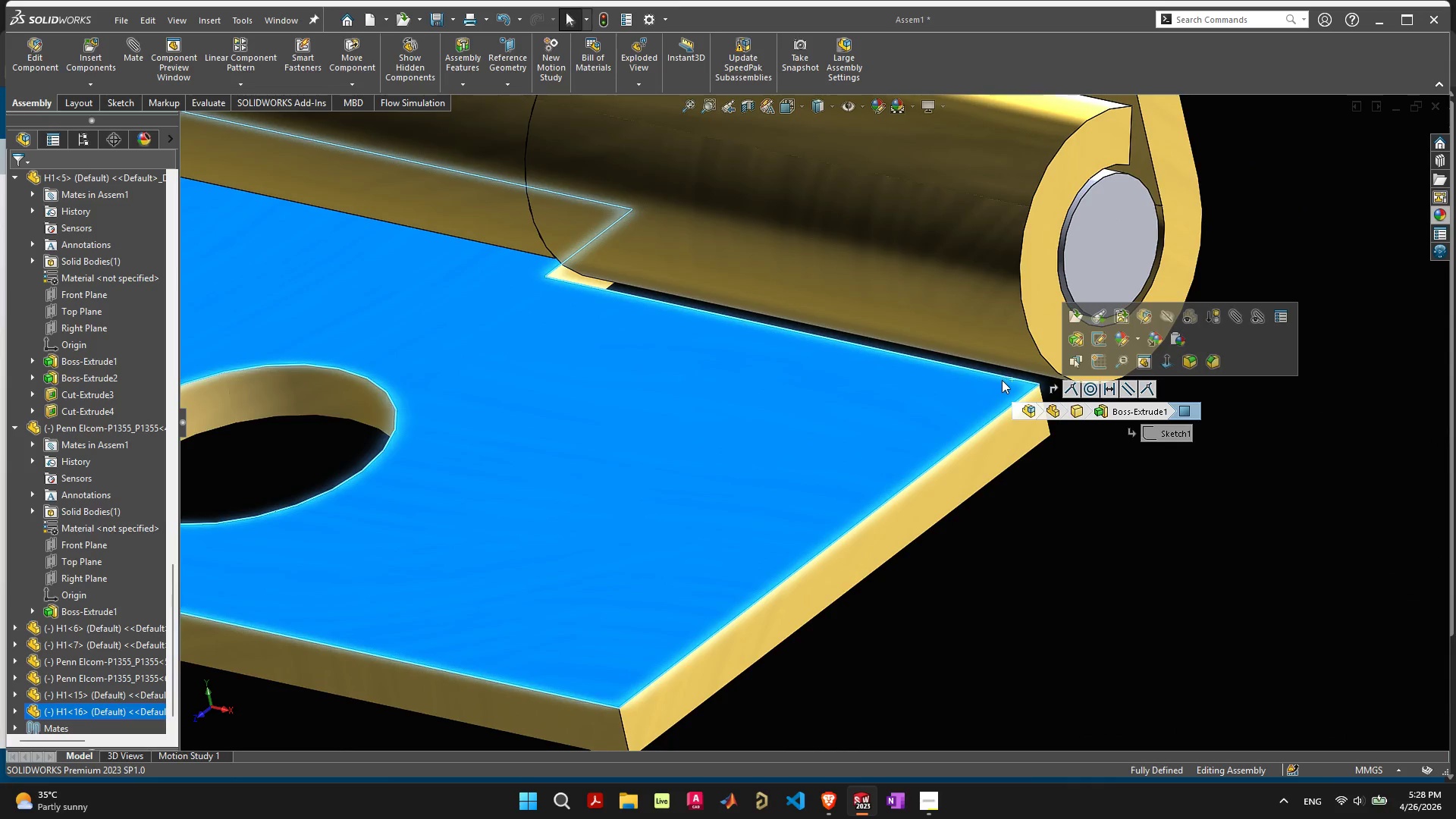 
left_click([999, 380])
 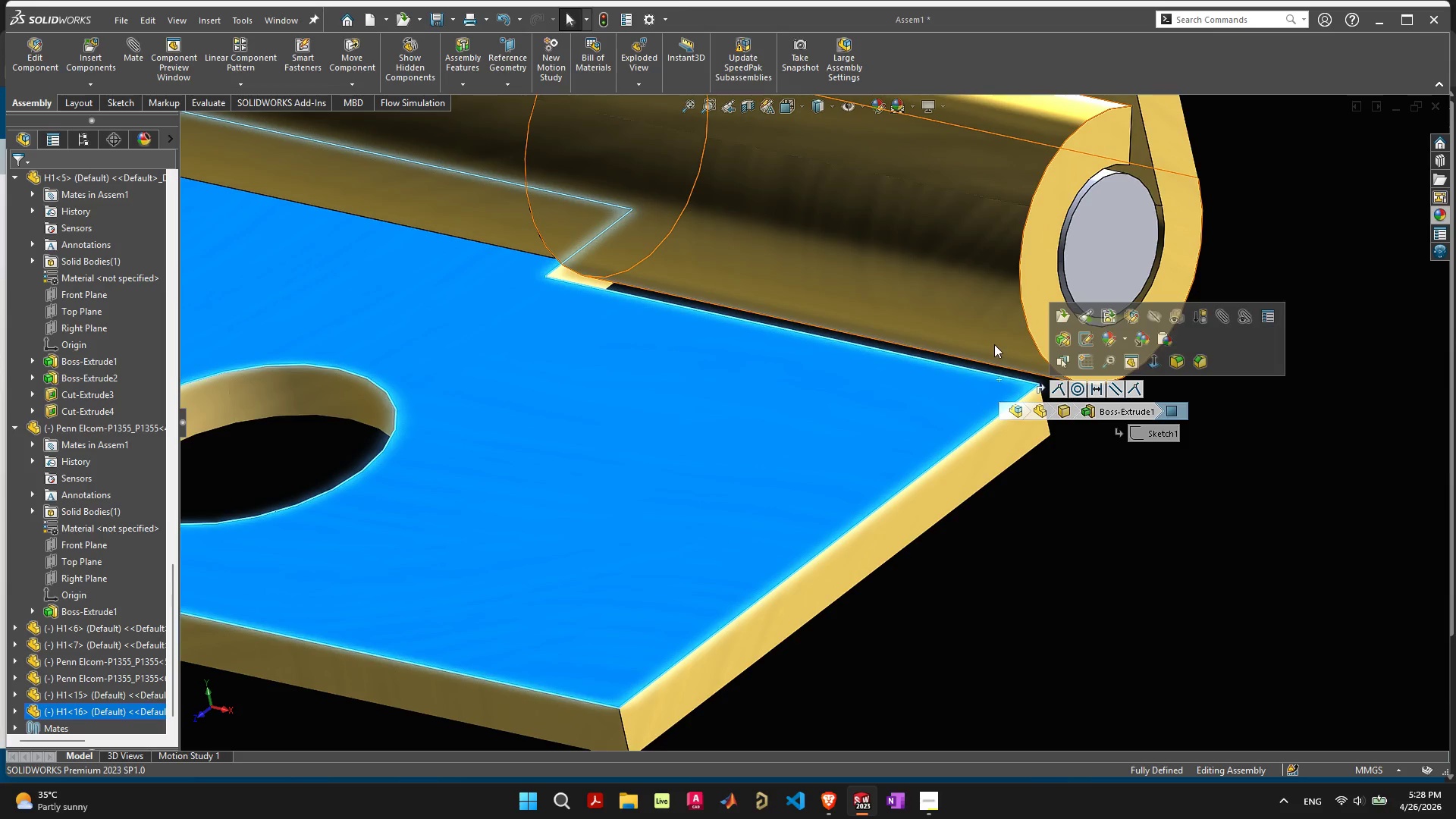 
left_click([991, 338])
 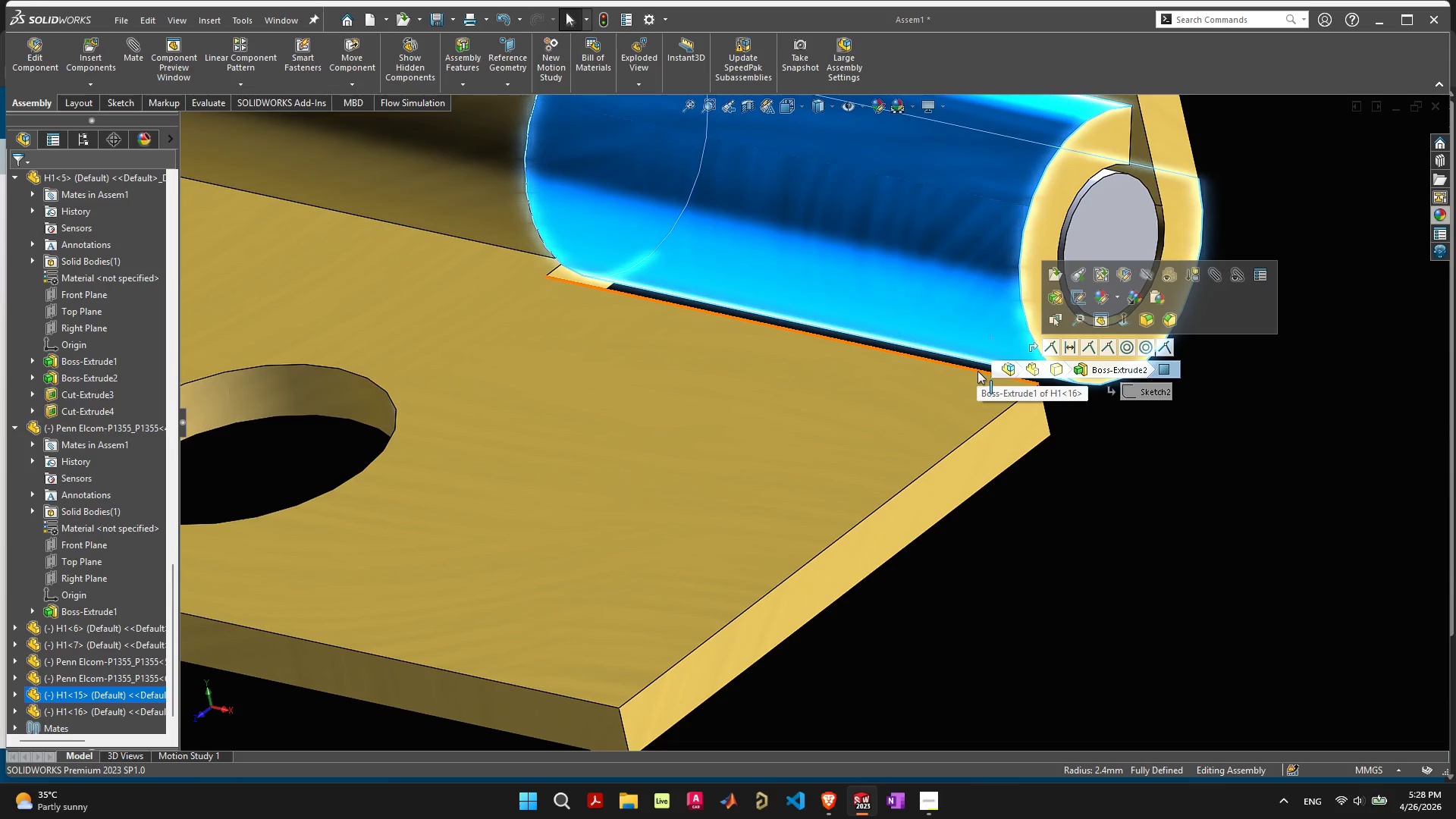 
left_click([977, 370])
 